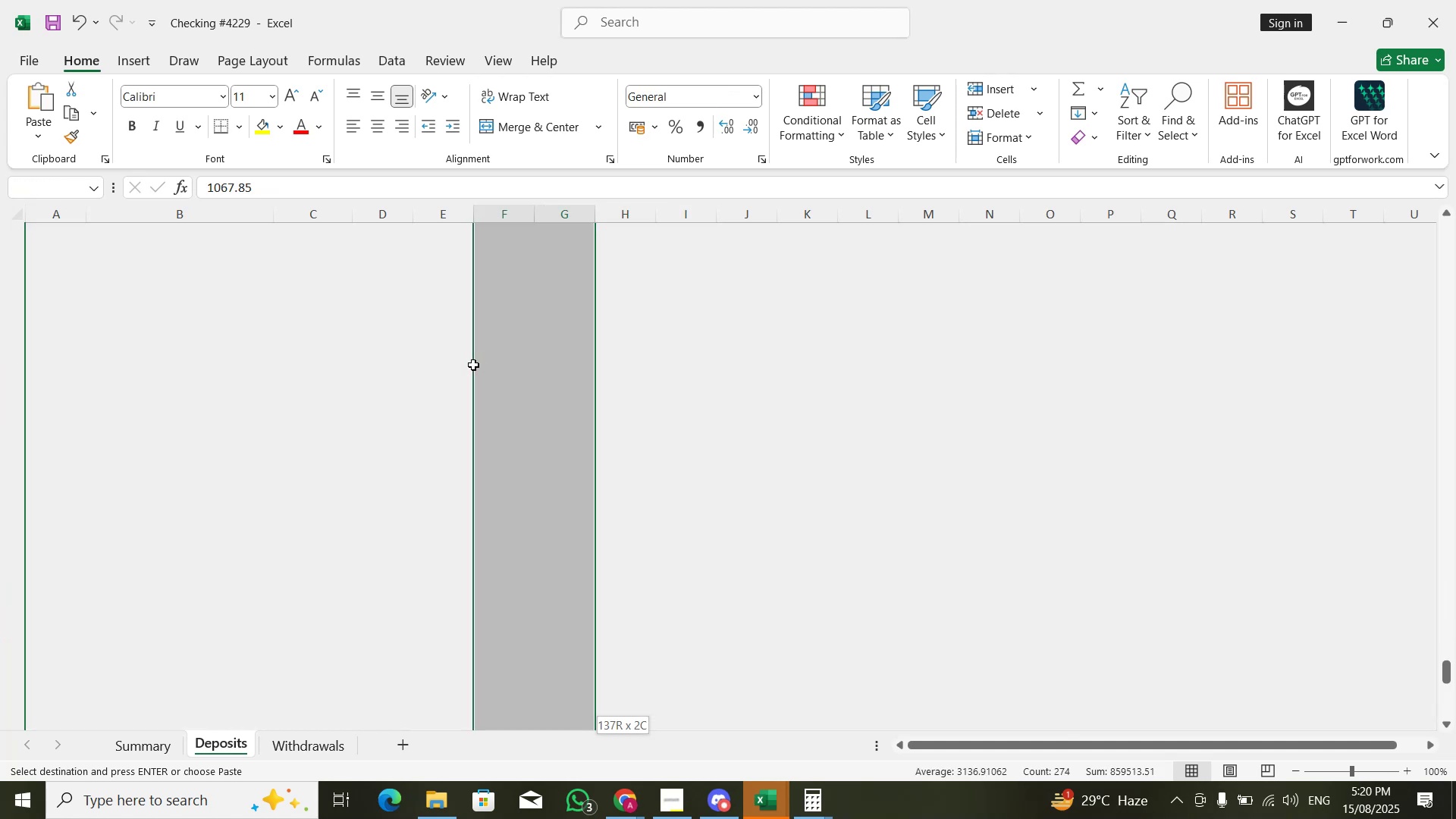 
key(Control+C)
 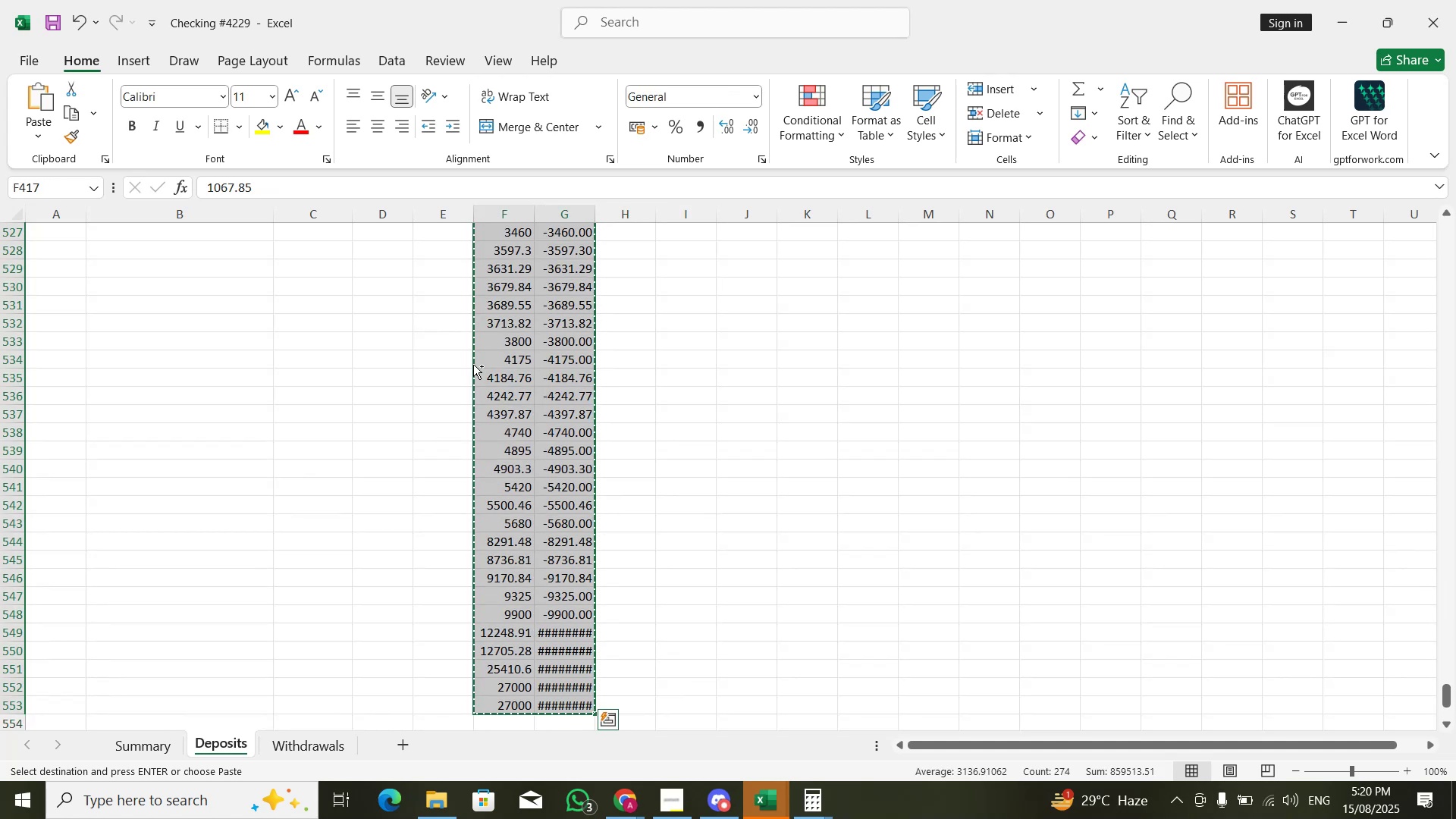 
key(ArrowUp)
 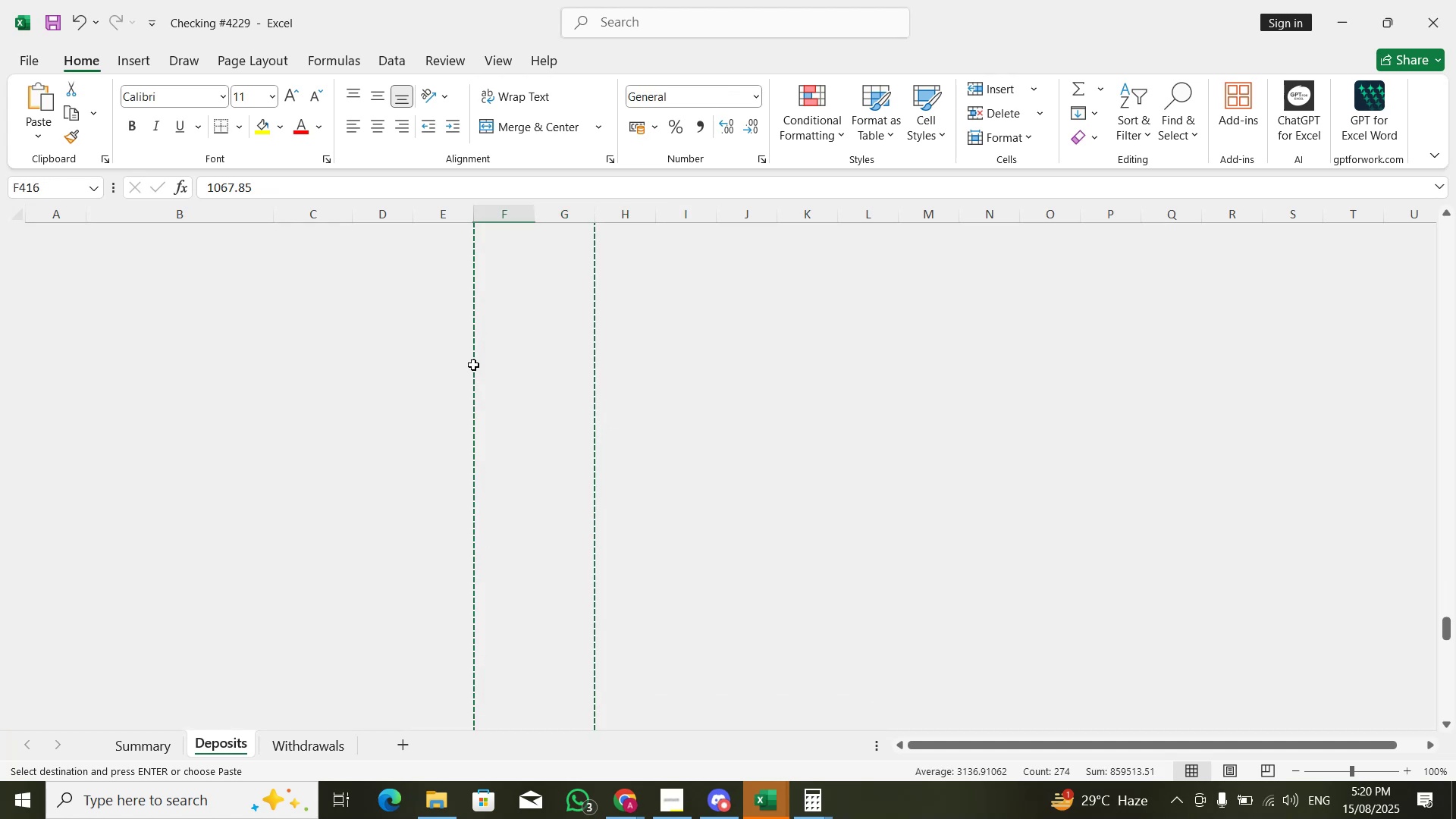 
key(Control+V)
 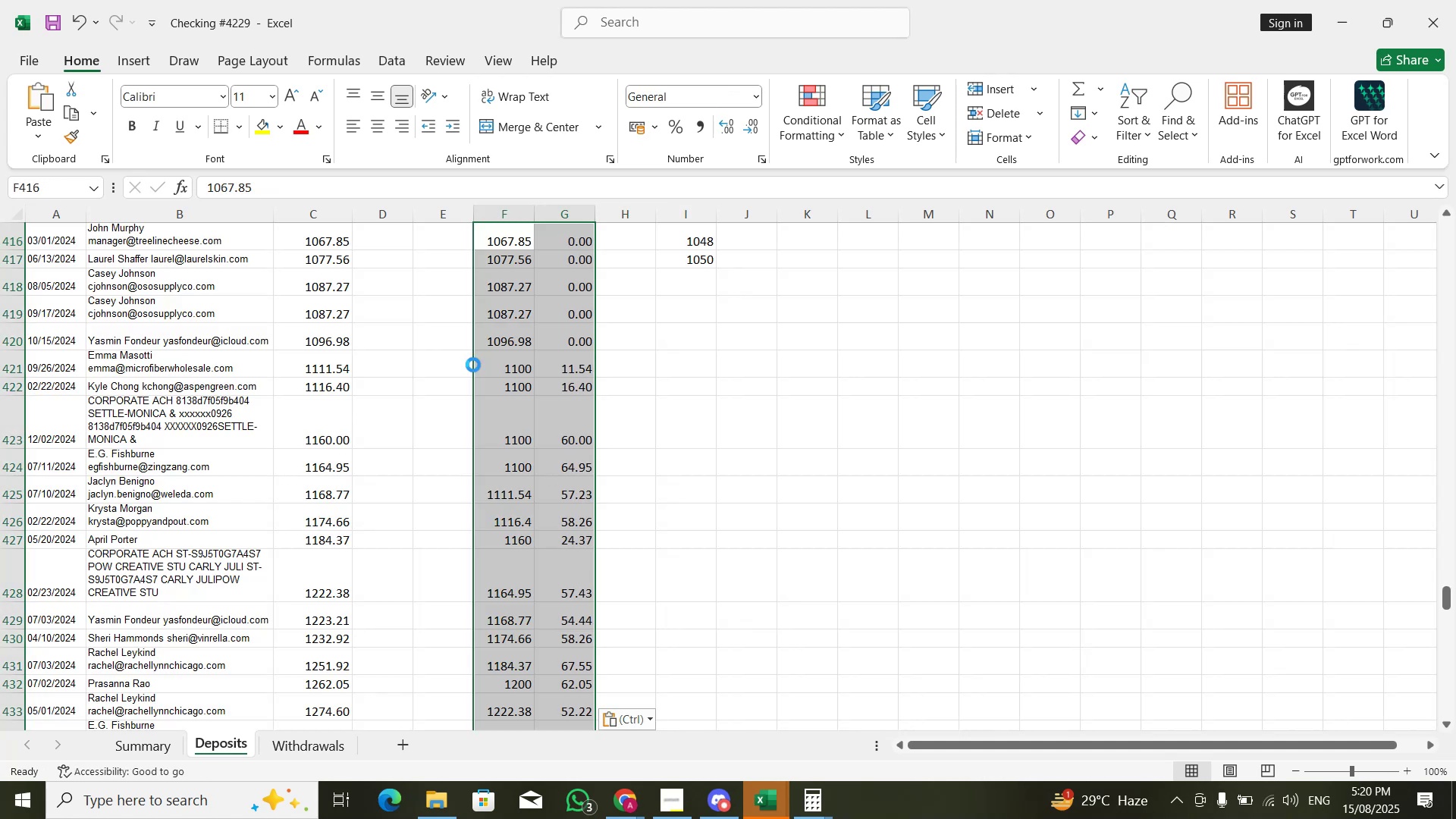 
key(ArrowRight)
 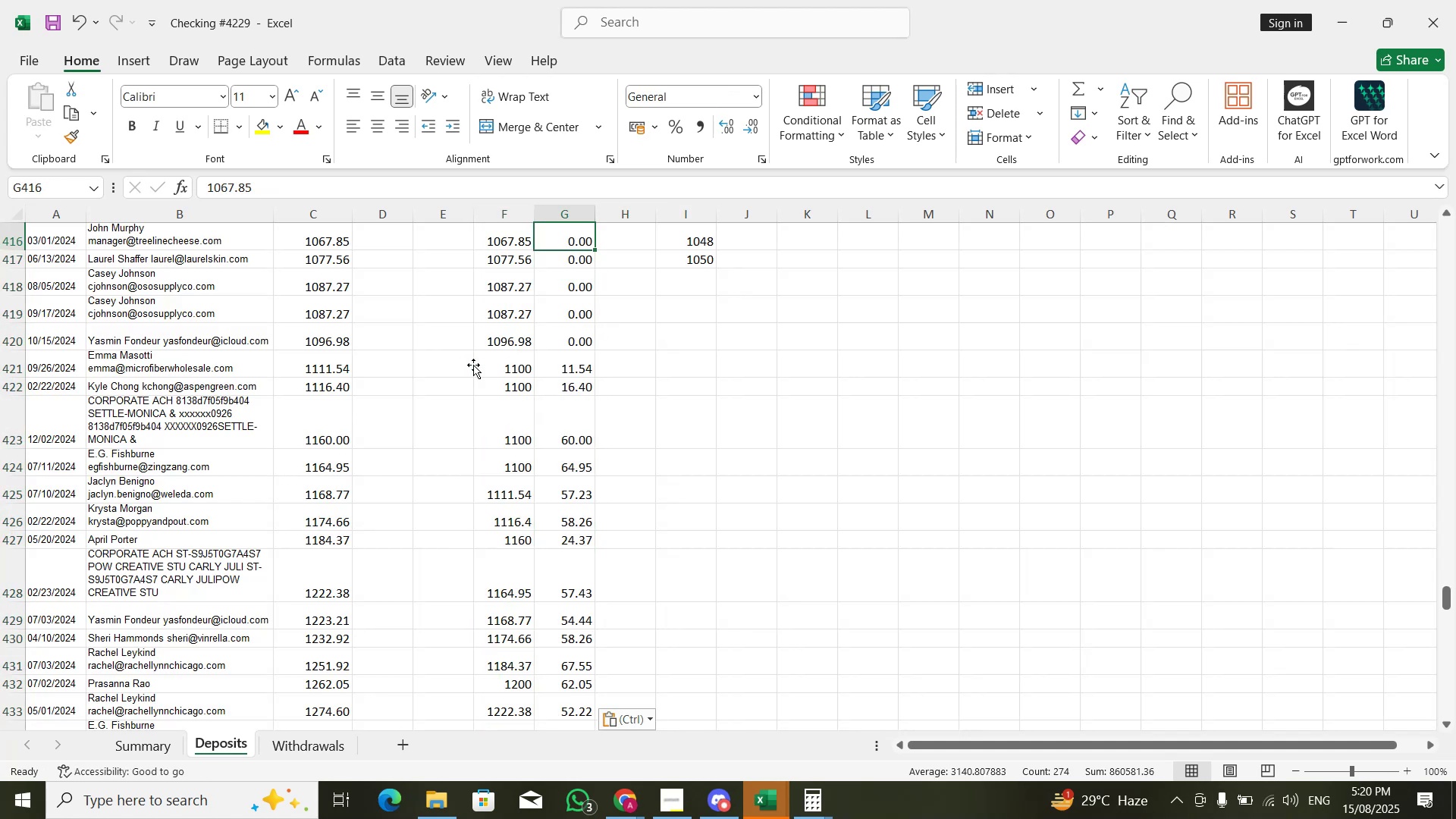 
key(Control+Shift+ArrowDown)
 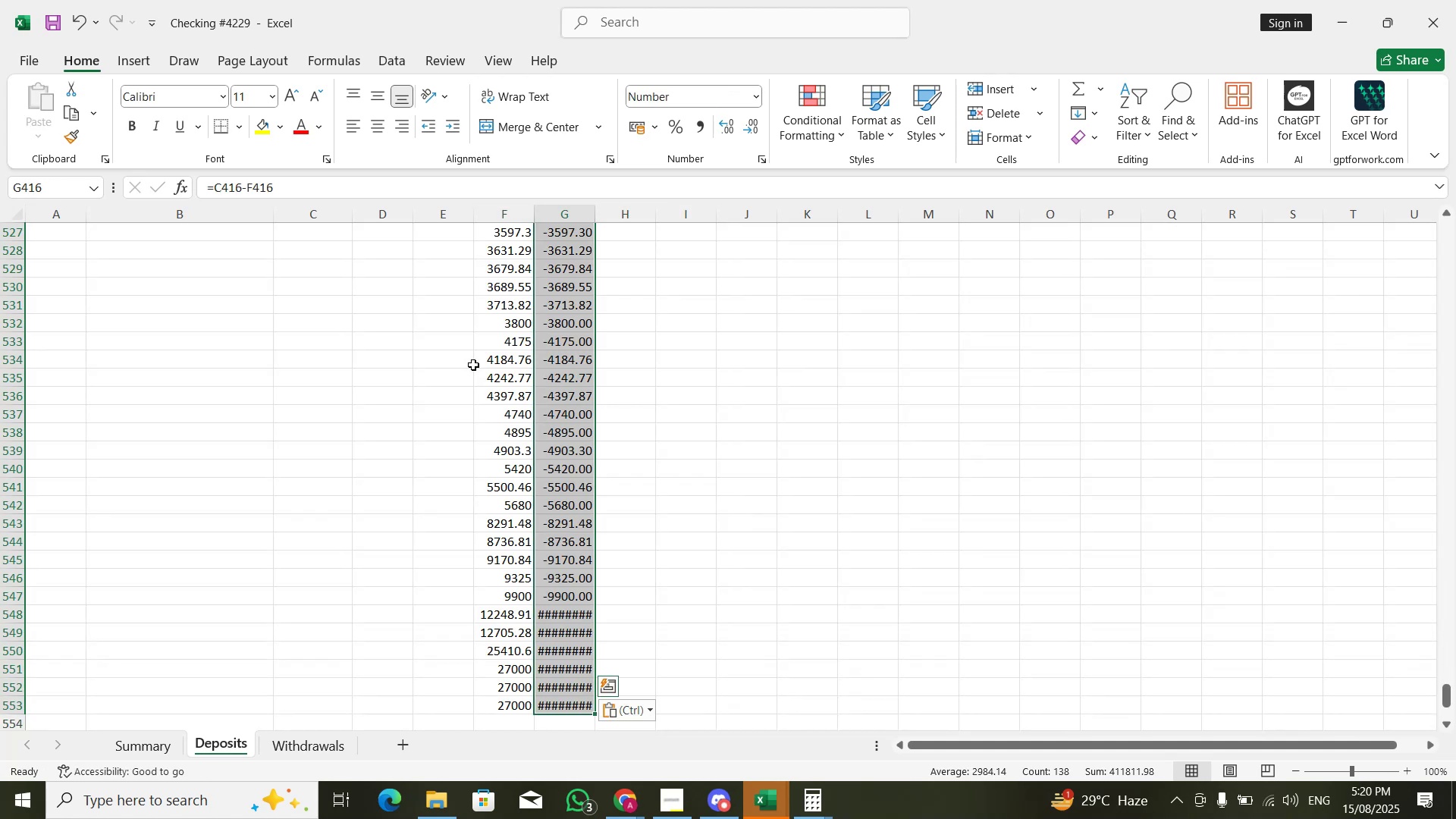 
key(Control+D)
 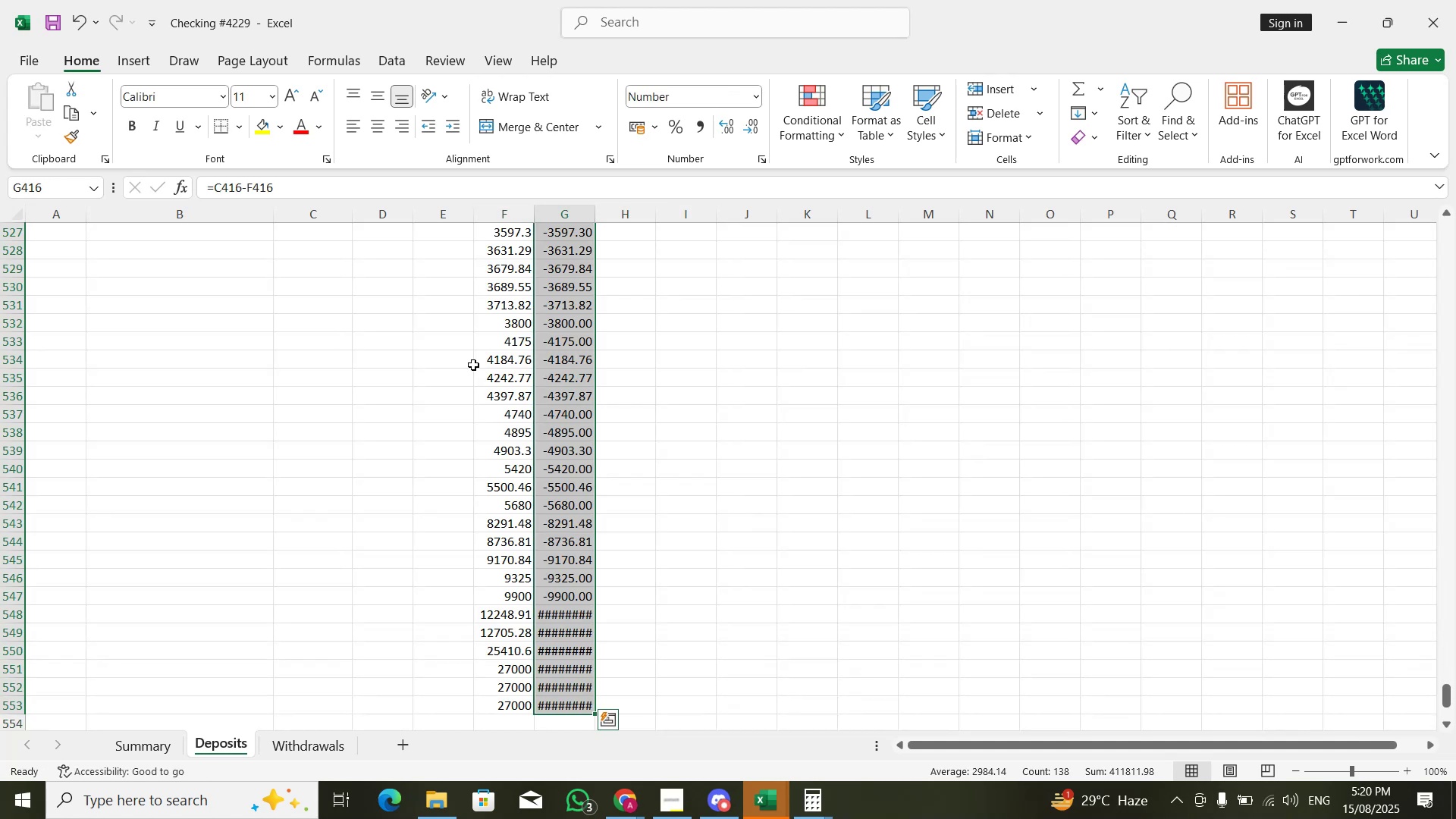 
key(Control+ArrowDown)
 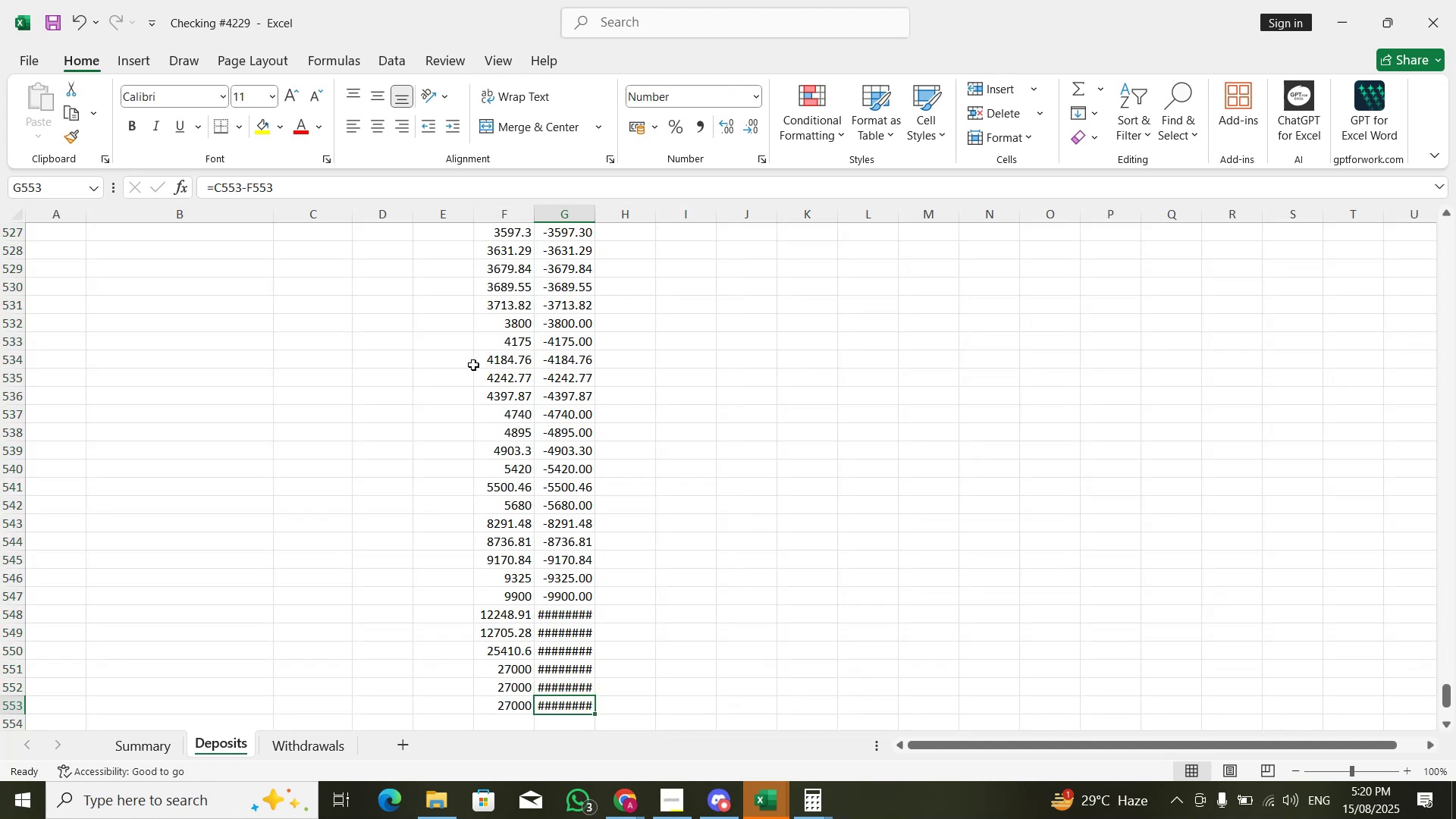 
key(ArrowLeft)
 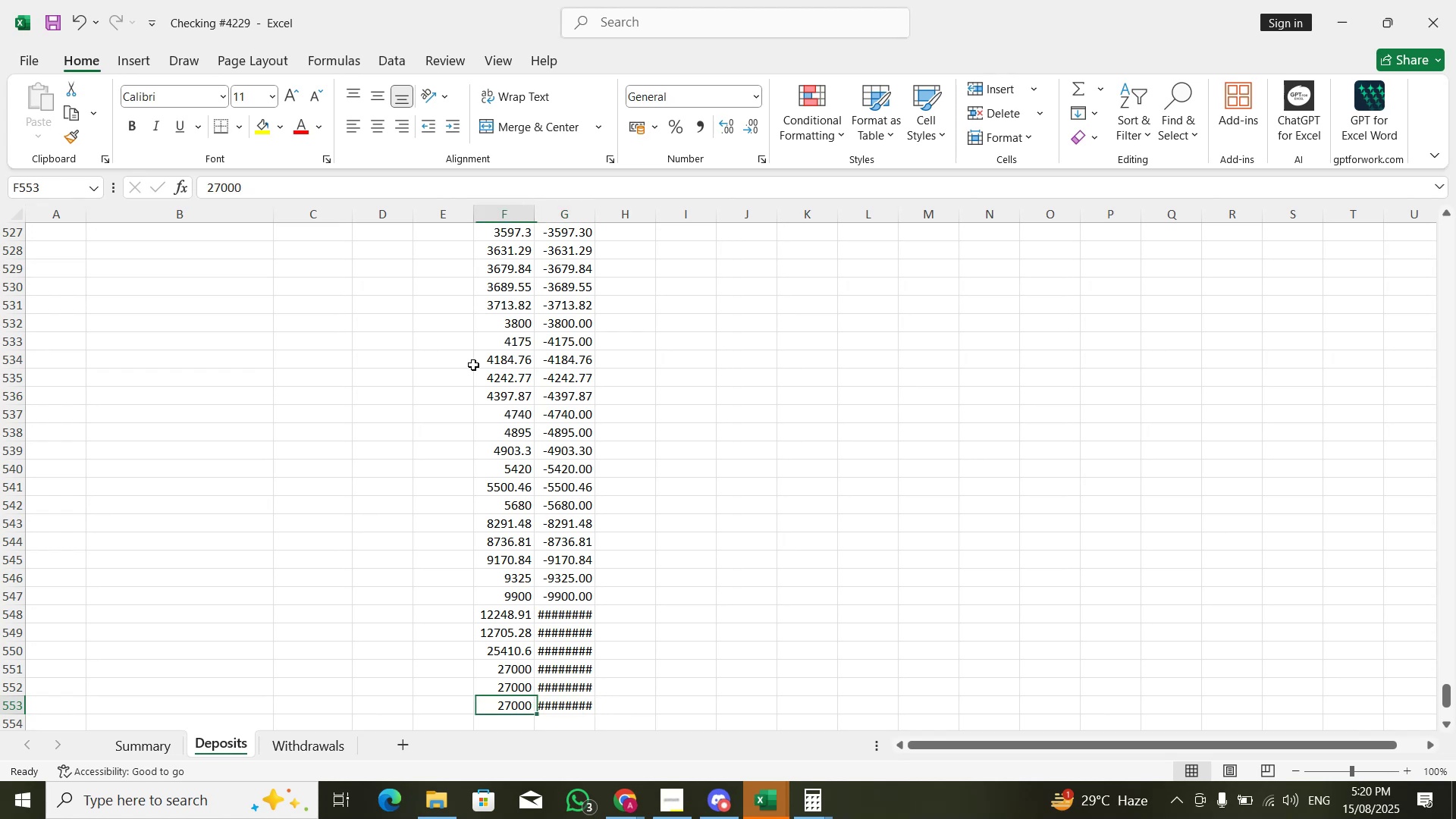 
key(Shift+Space)
 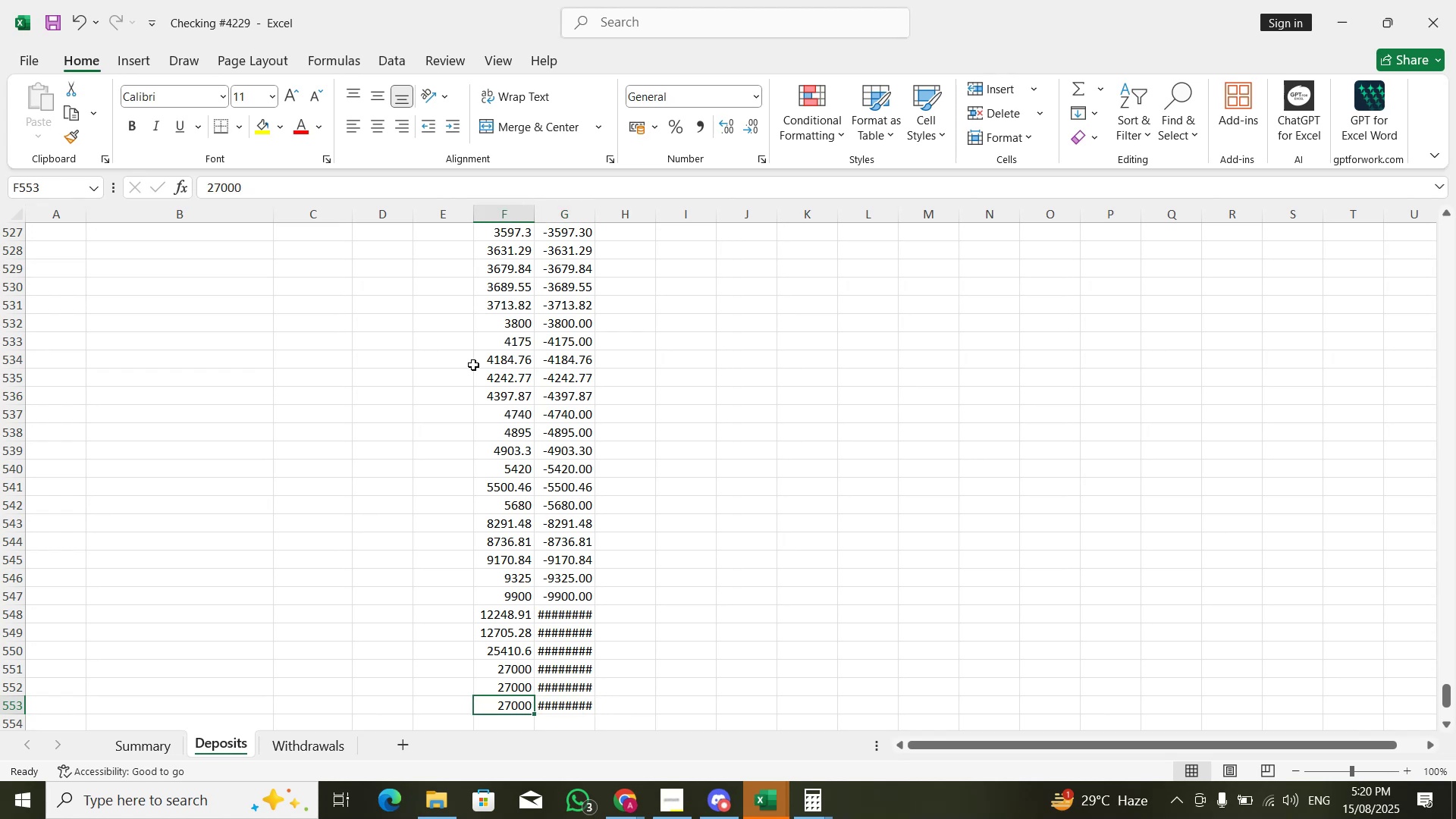 
key(Control+NumpadSubtract)
 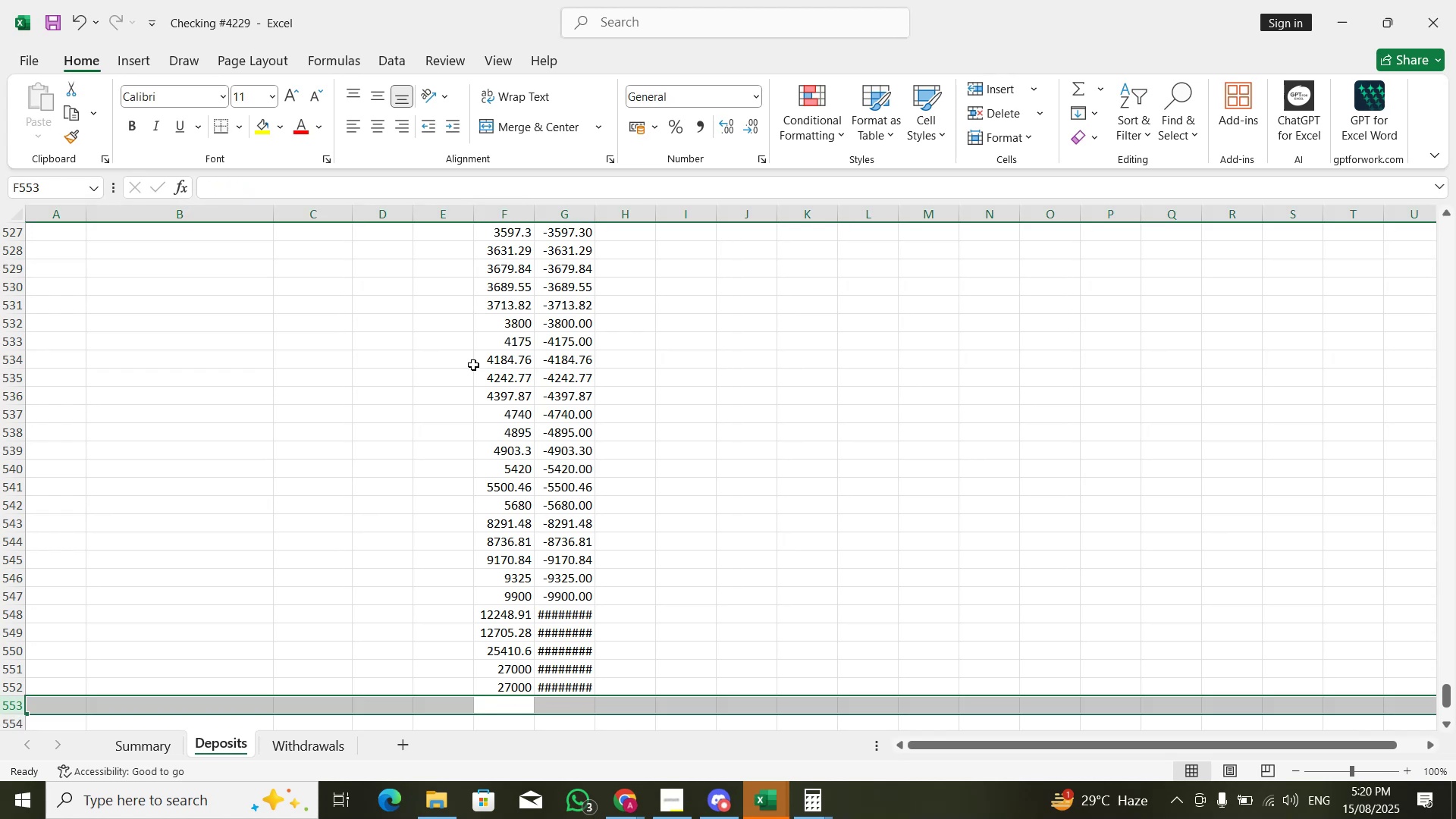 
key(ArrowUp)
 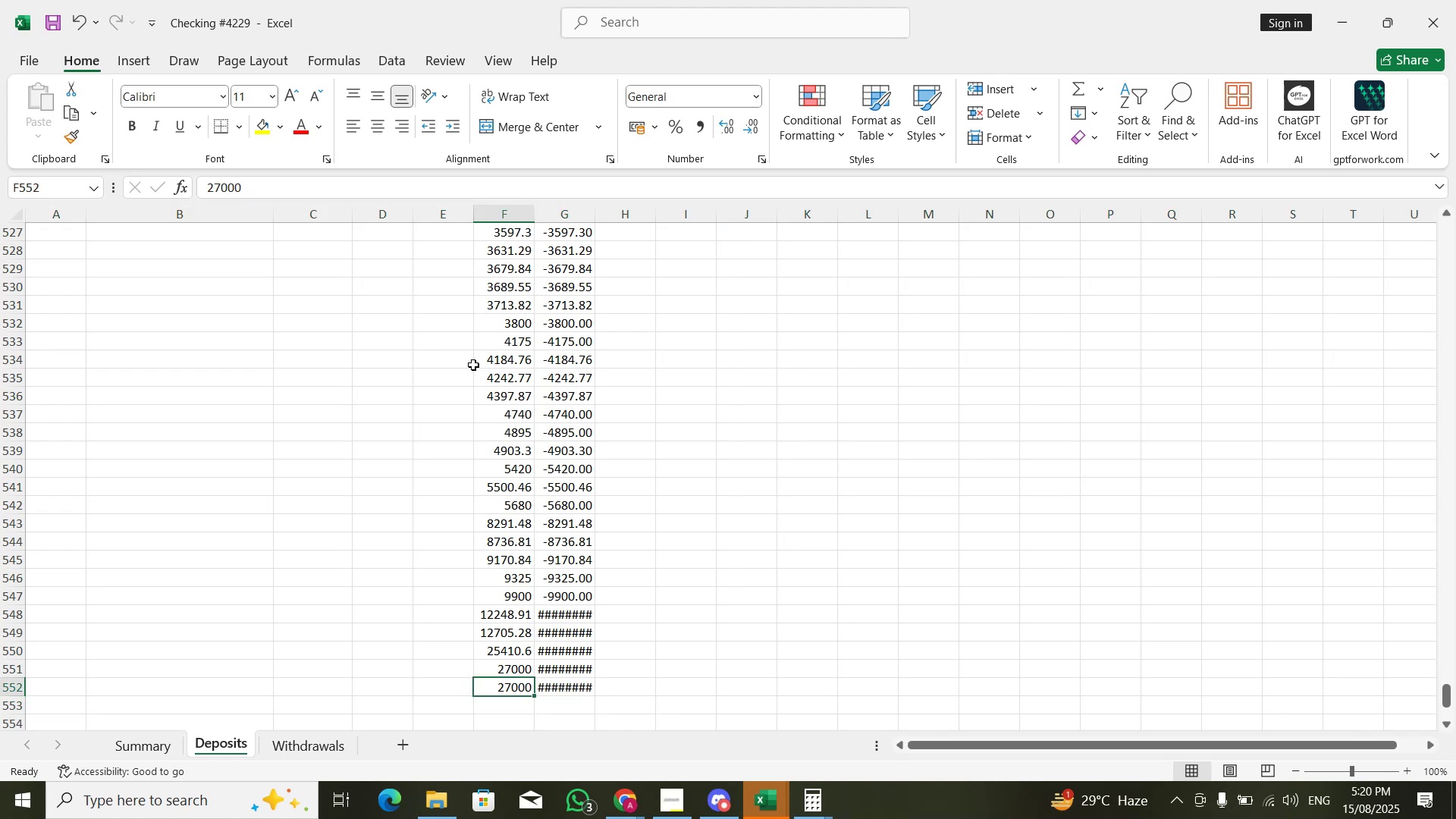 
key(ArrowRight)
 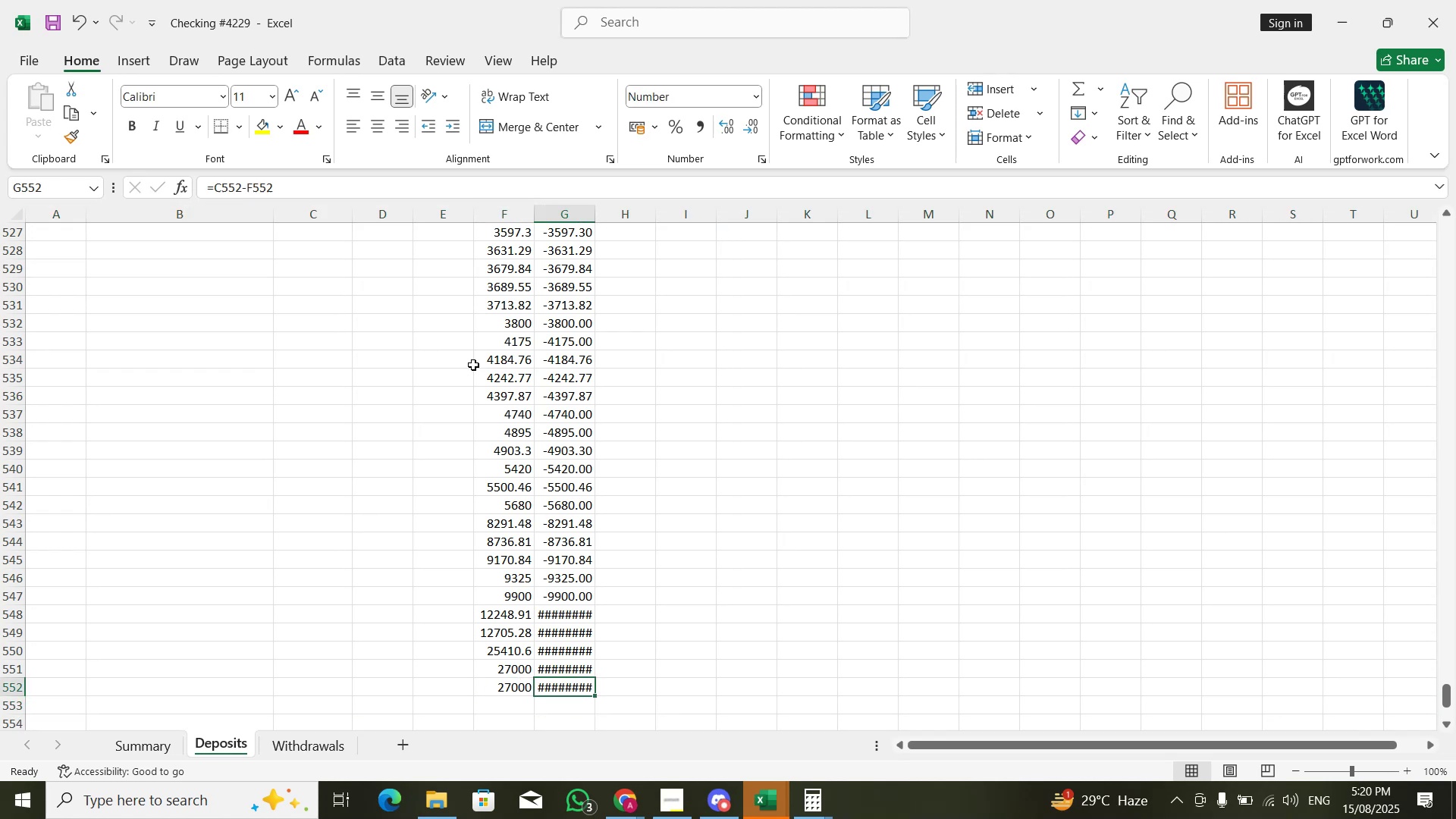 
hold_key(key=ArrowUp, duration=0.98)
 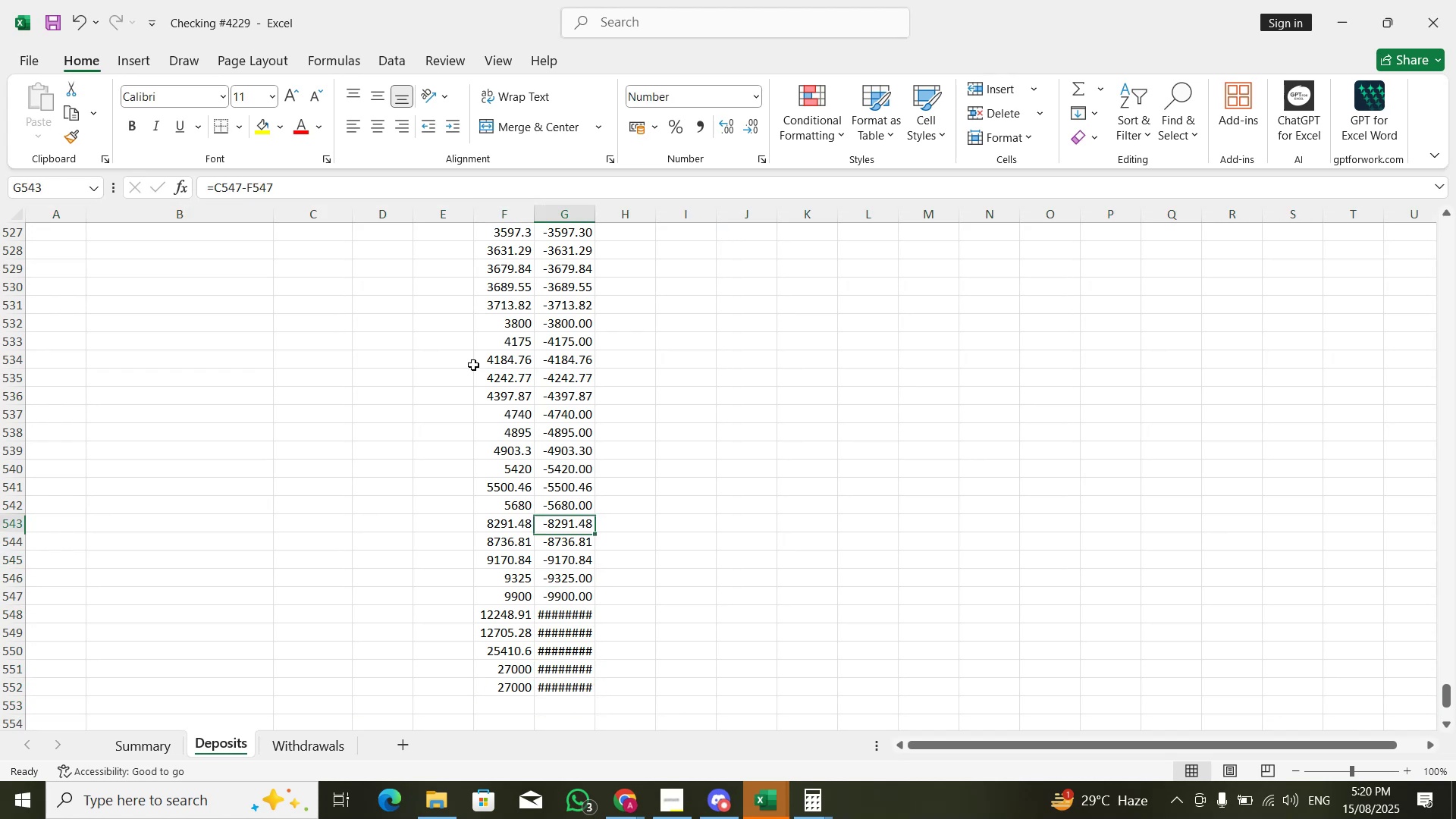 
key(ArrowRight)
 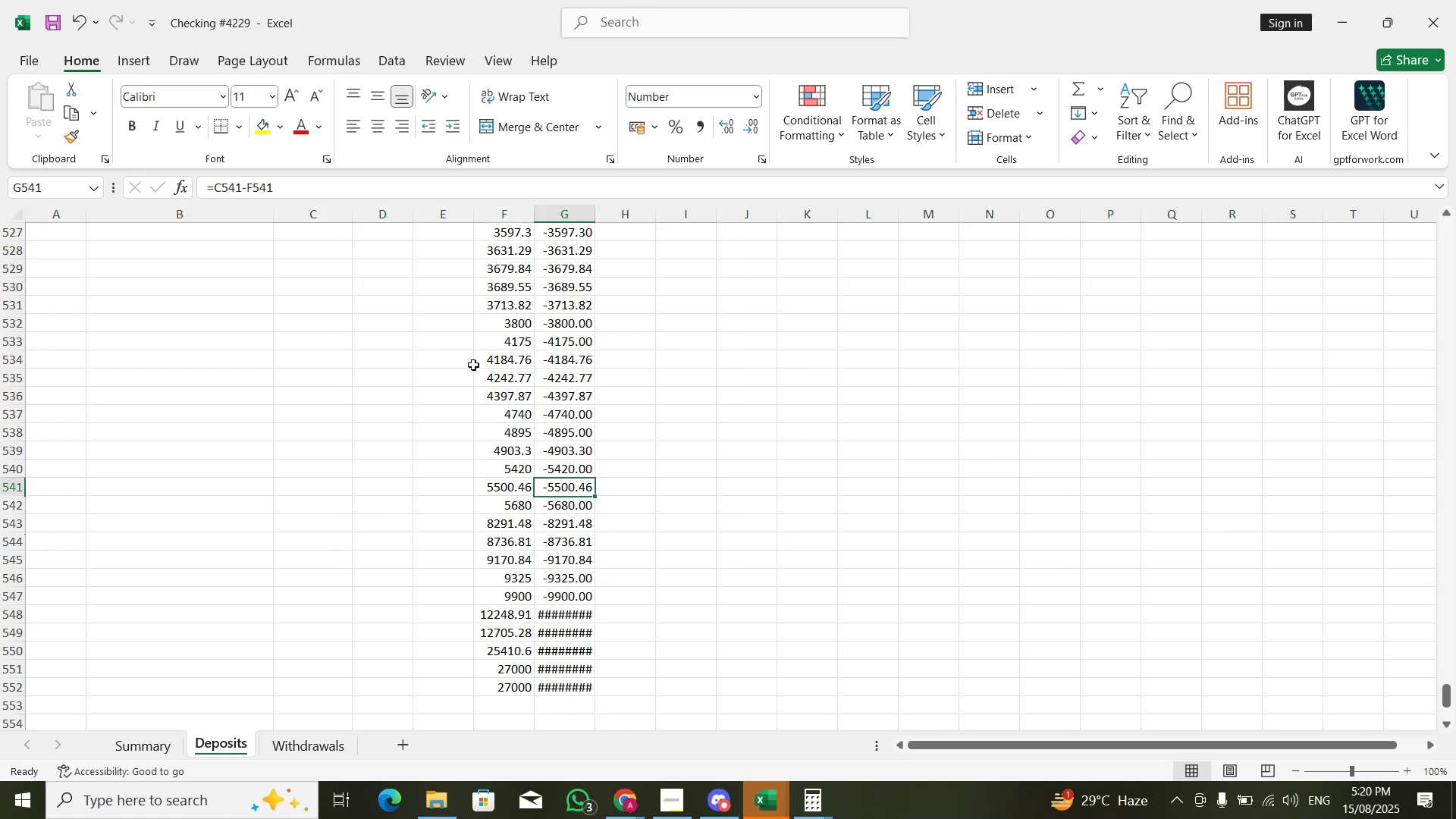 
key(Control+ControlLeft)
 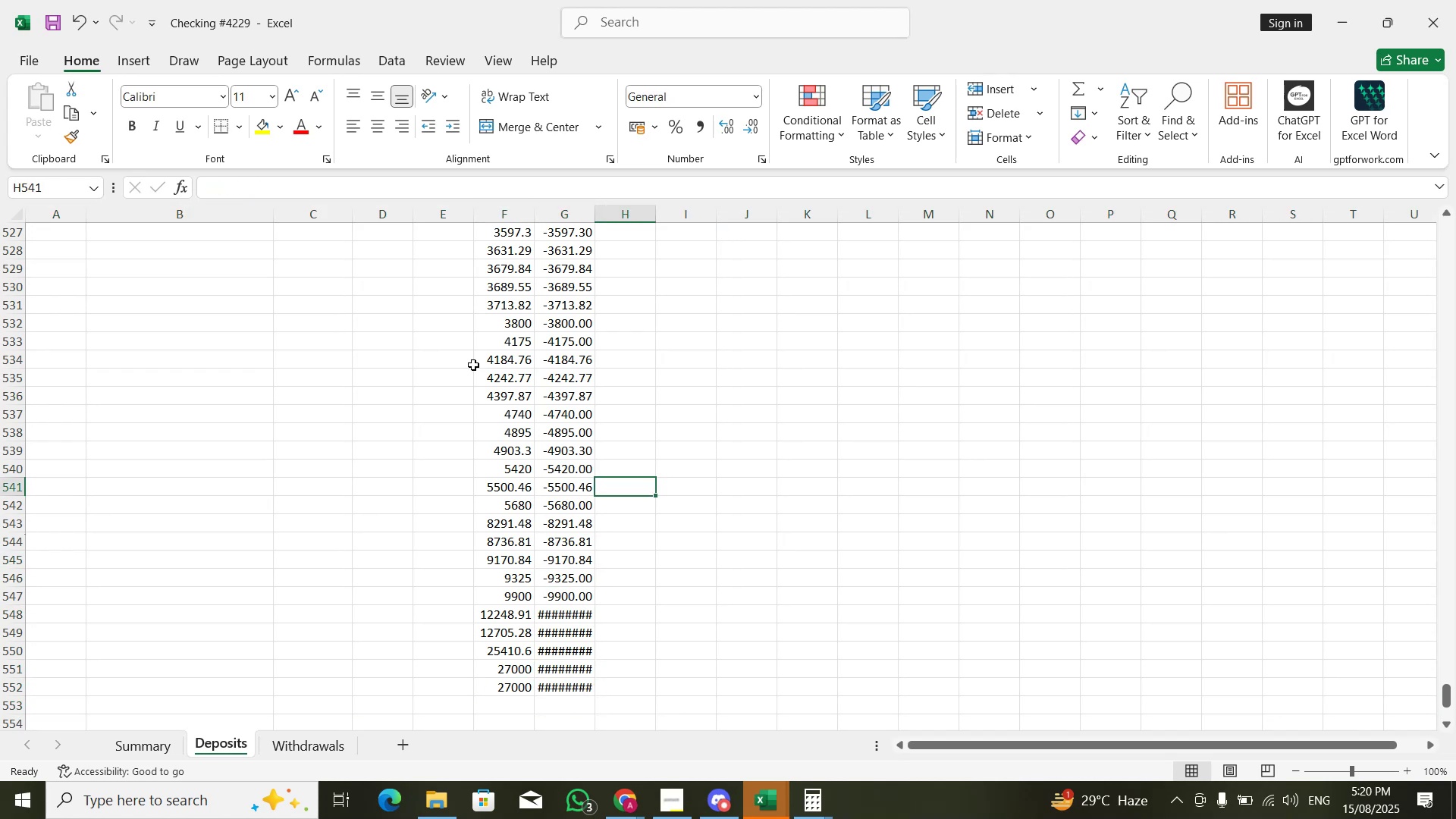 
key(ArrowRight)
 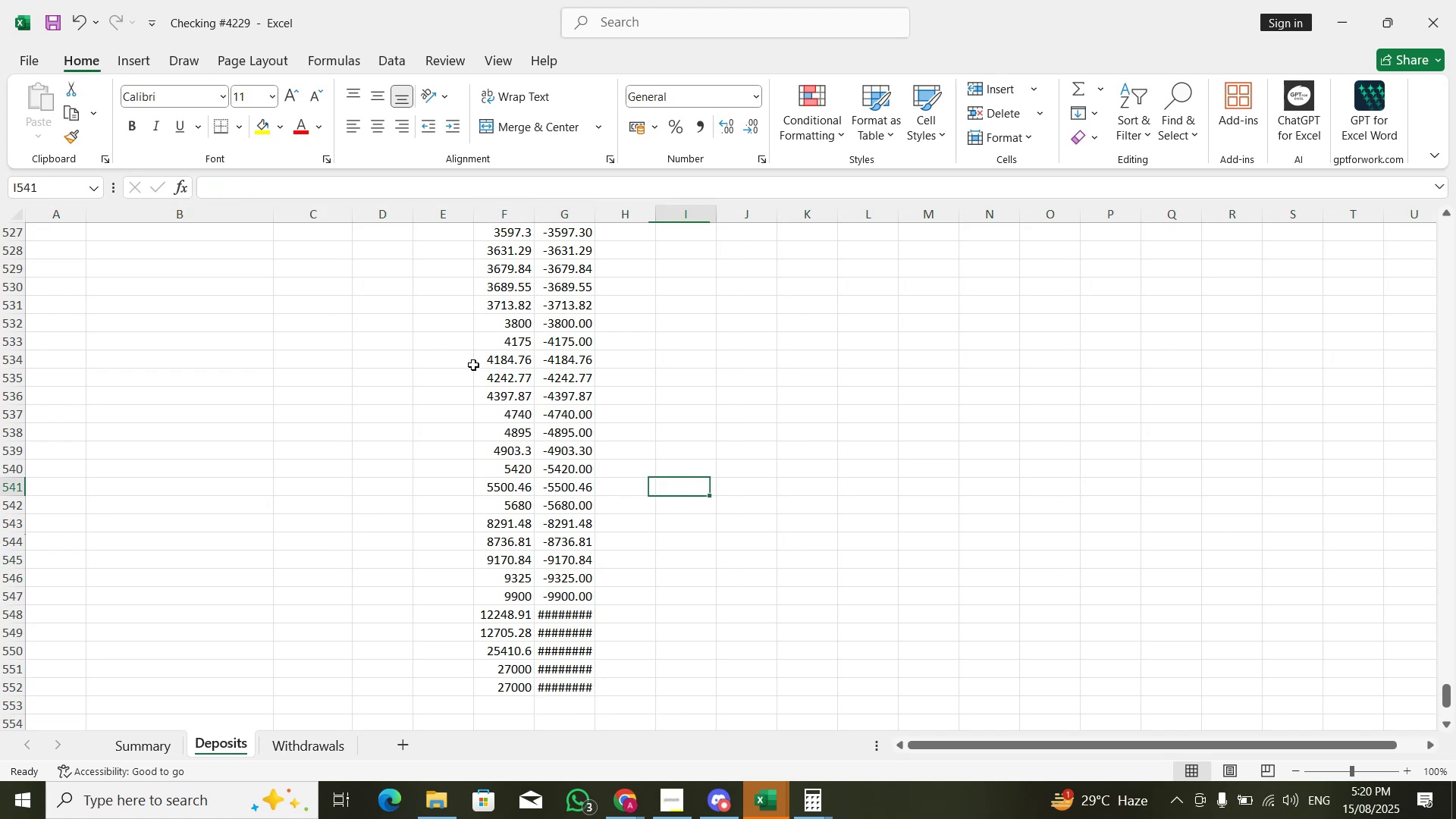 
key(ArrowRight)
 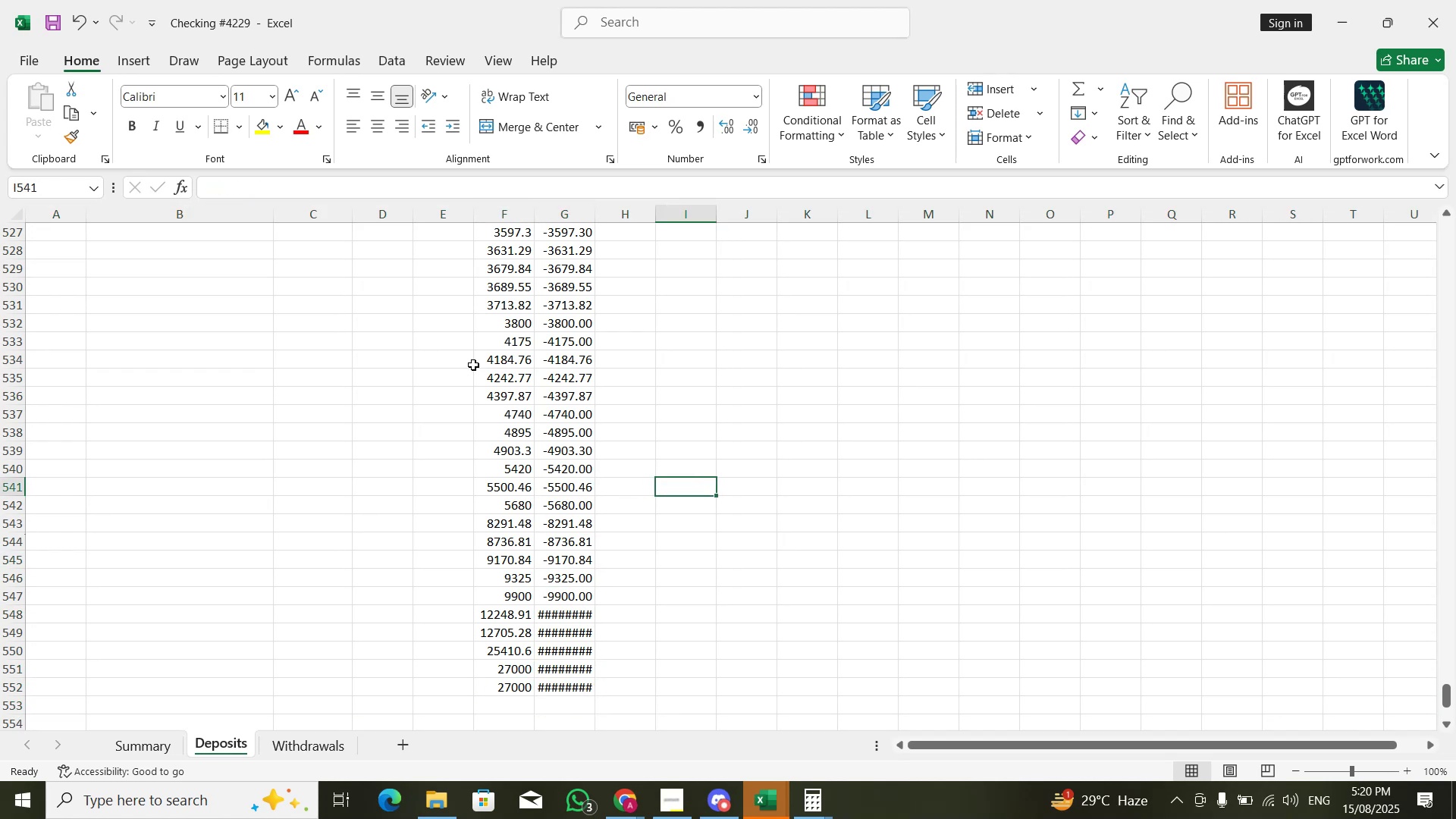 
key(Control+ControlLeft)
 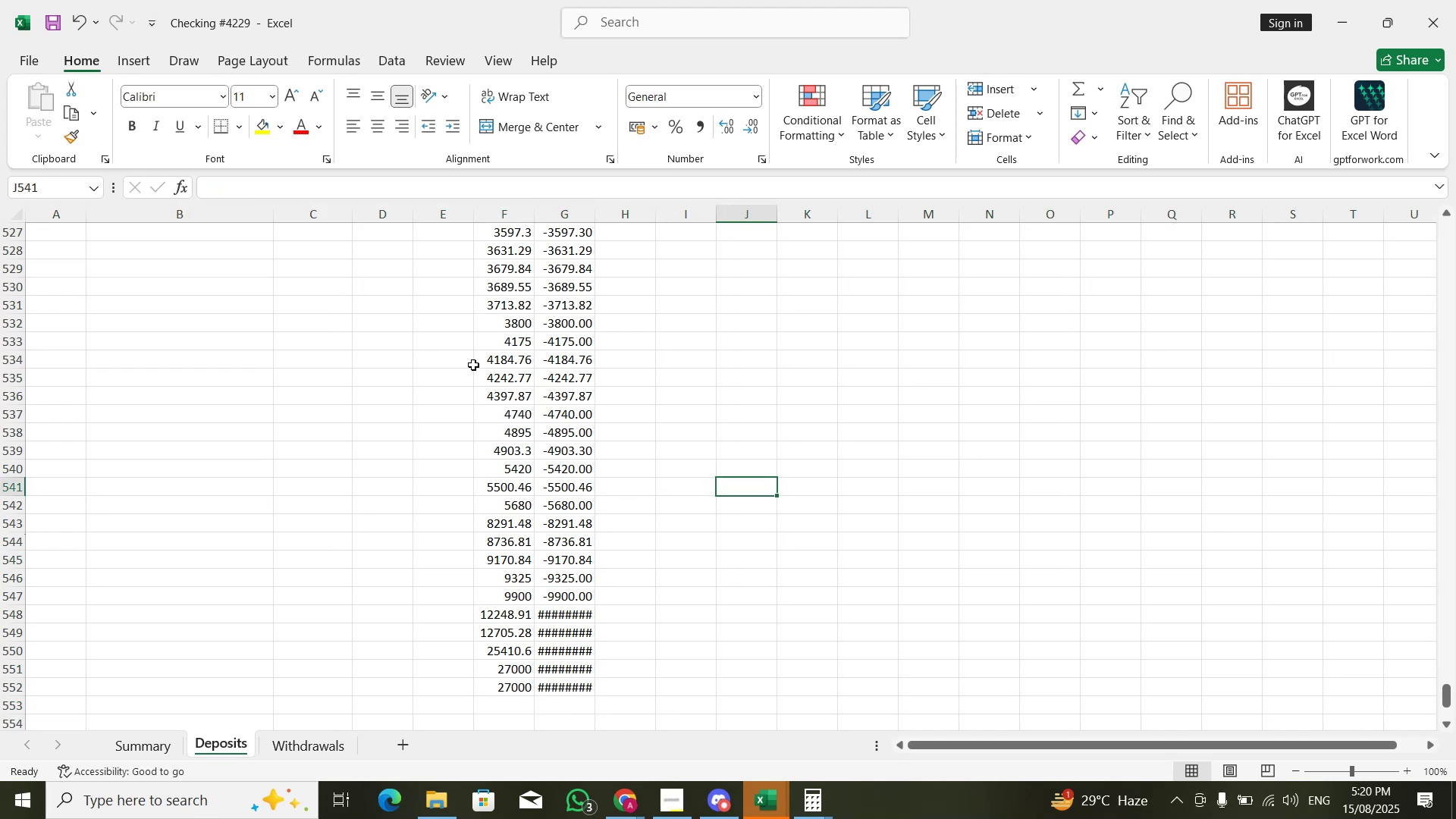 
key(ArrowUp)
 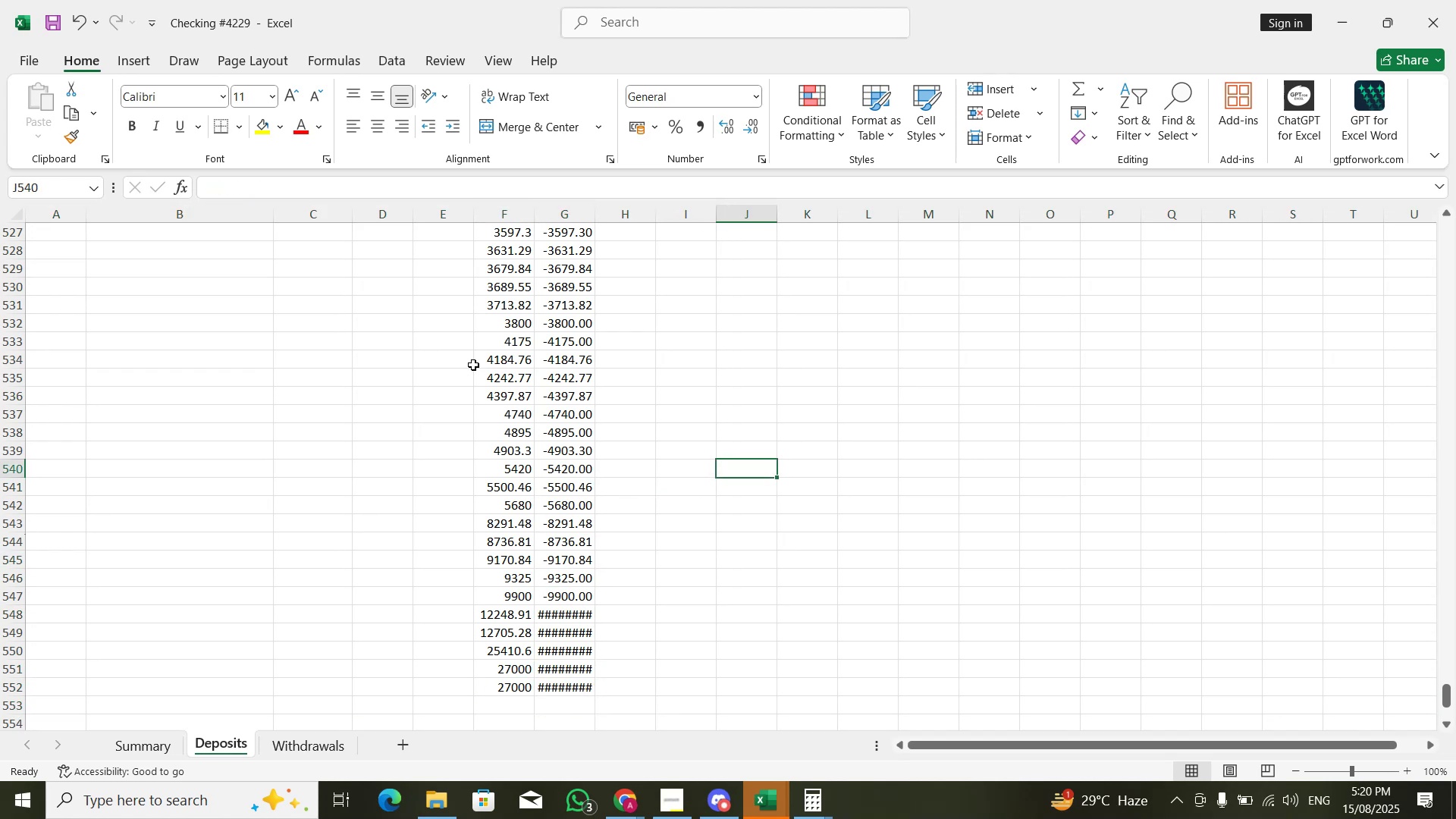 
key(ArrowLeft)
 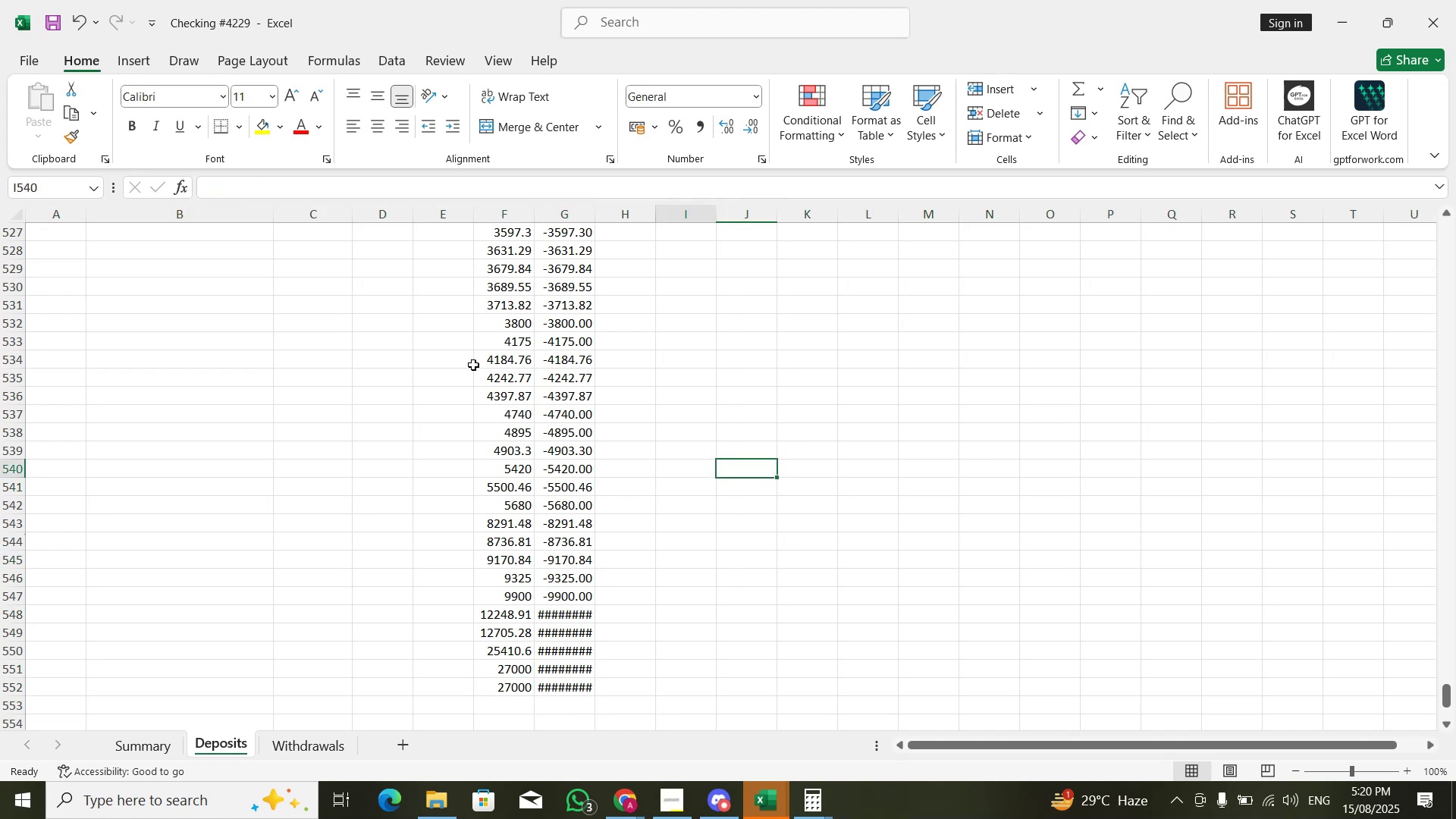 
key(Control+ControlLeft)
 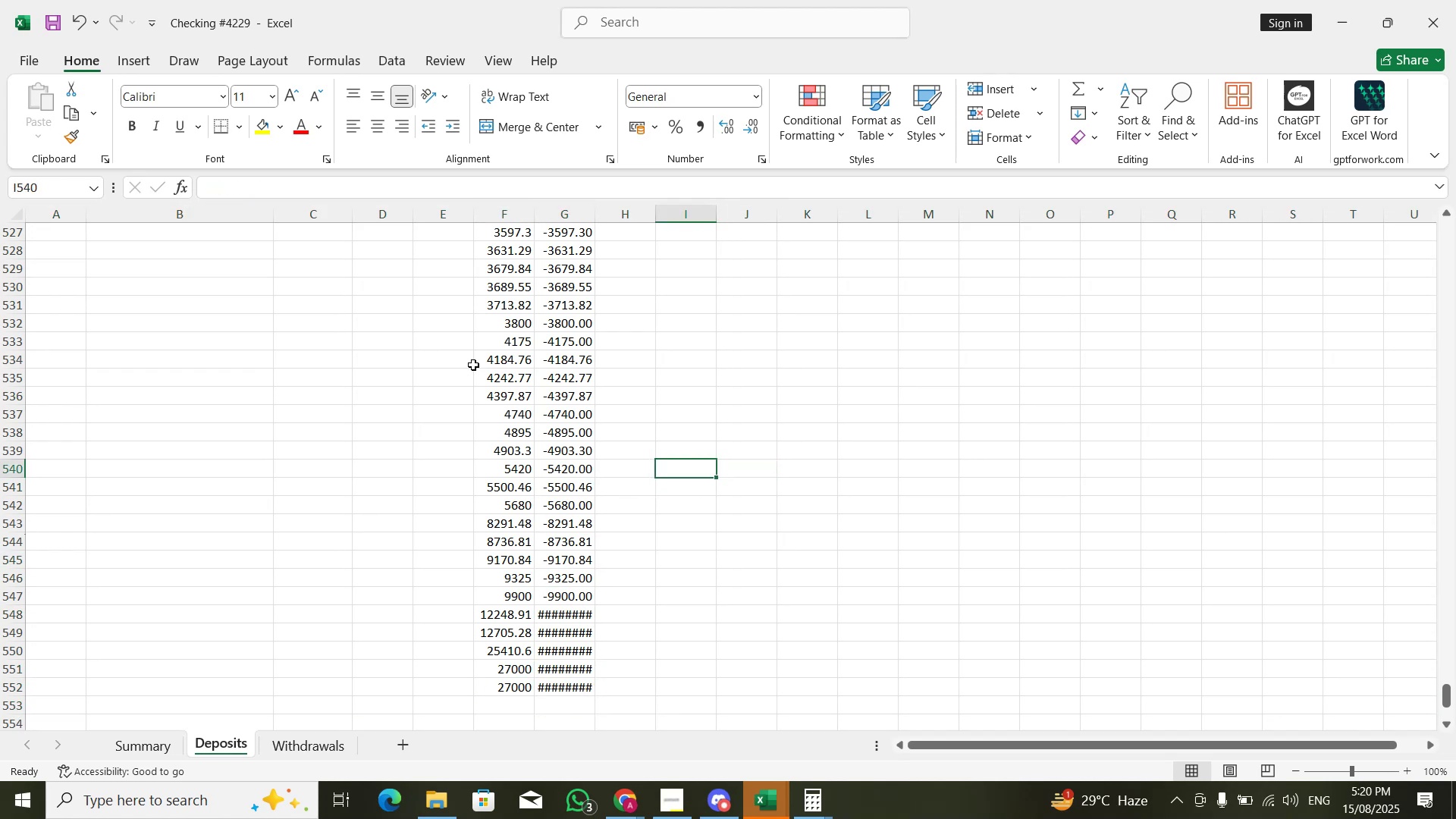 
key(Control+ArrowUp)
 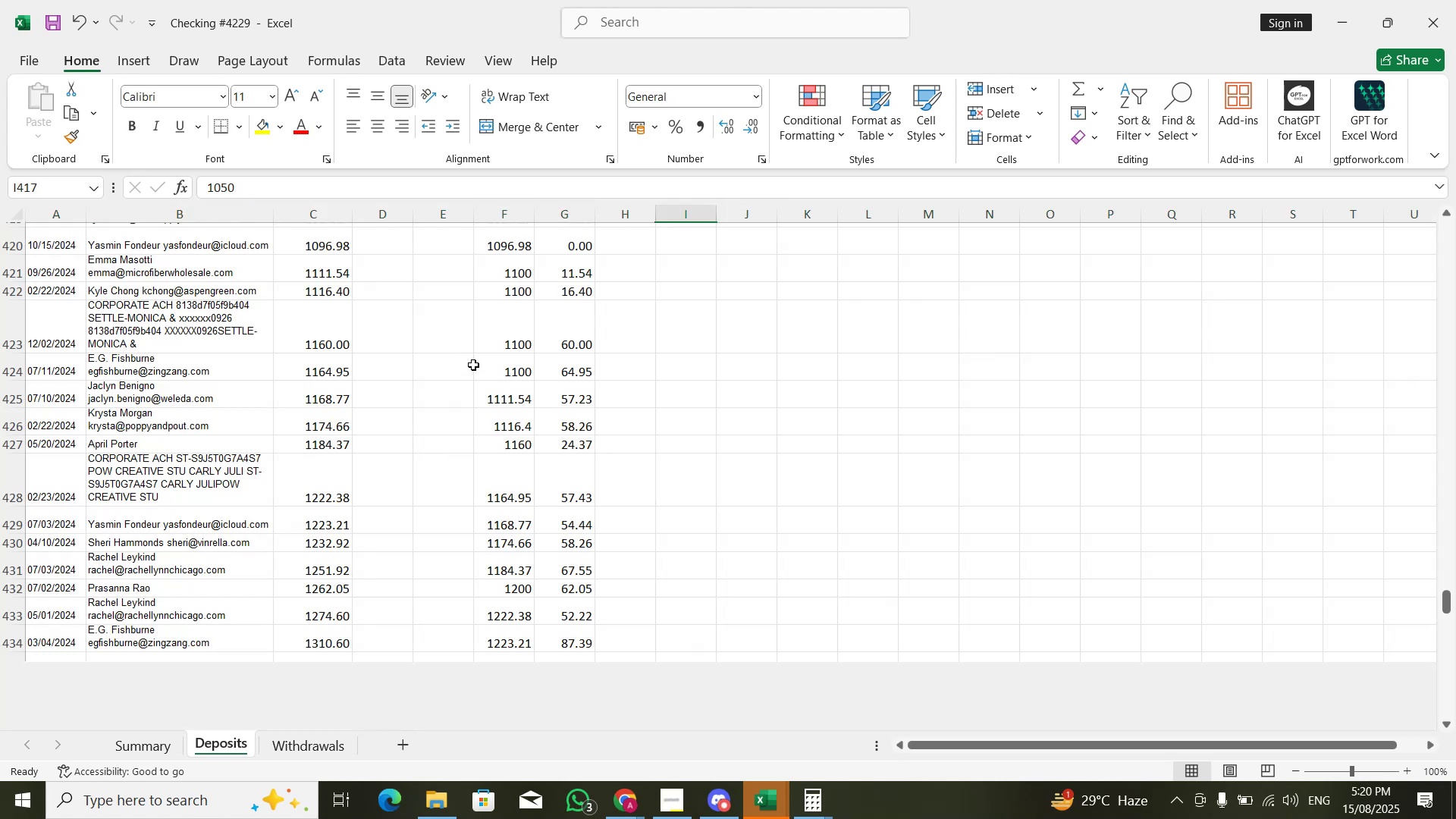 
hold_key(key=ArrowDown, duration=0.45)
 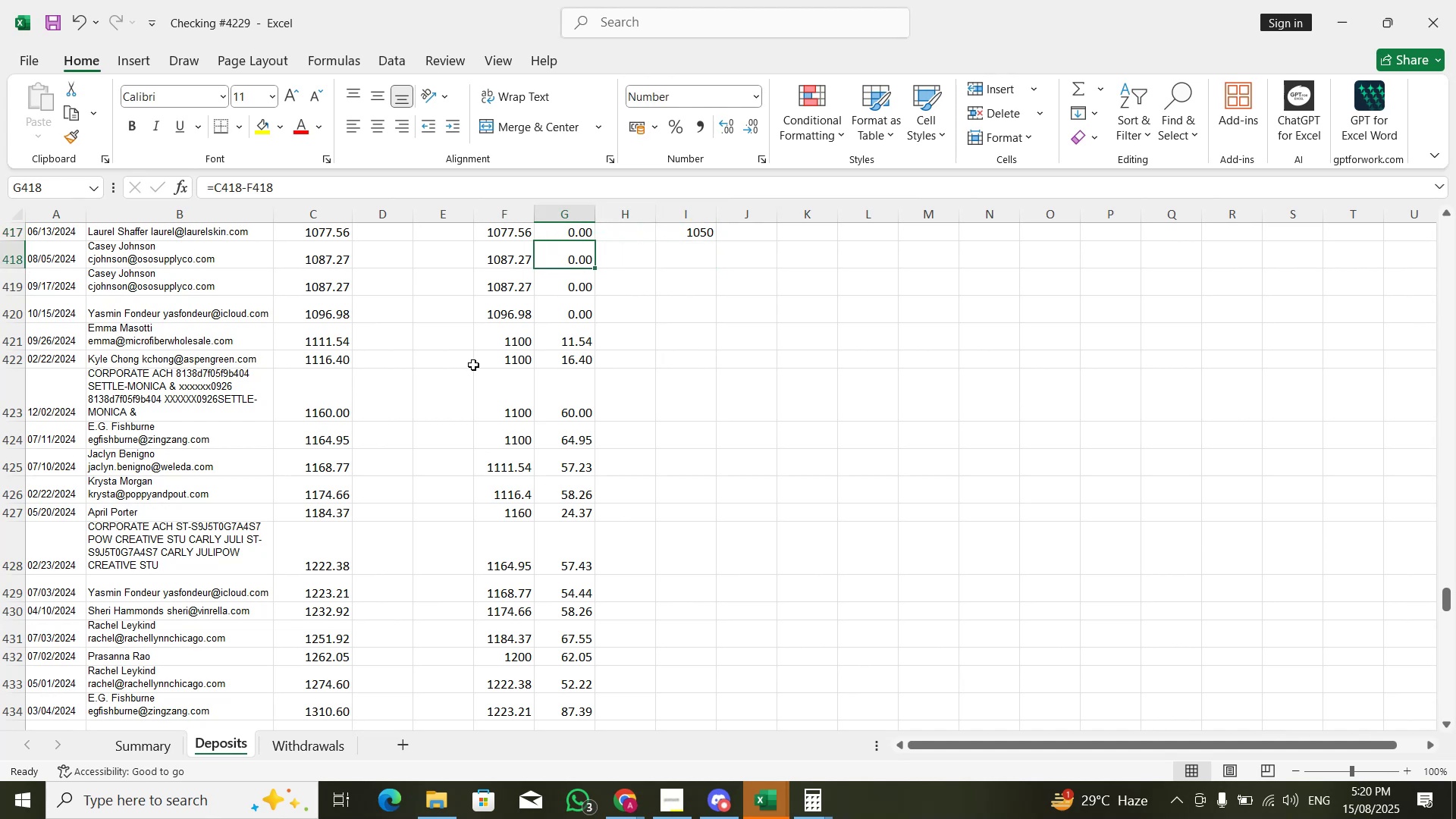 
key(ArrowLeft)
 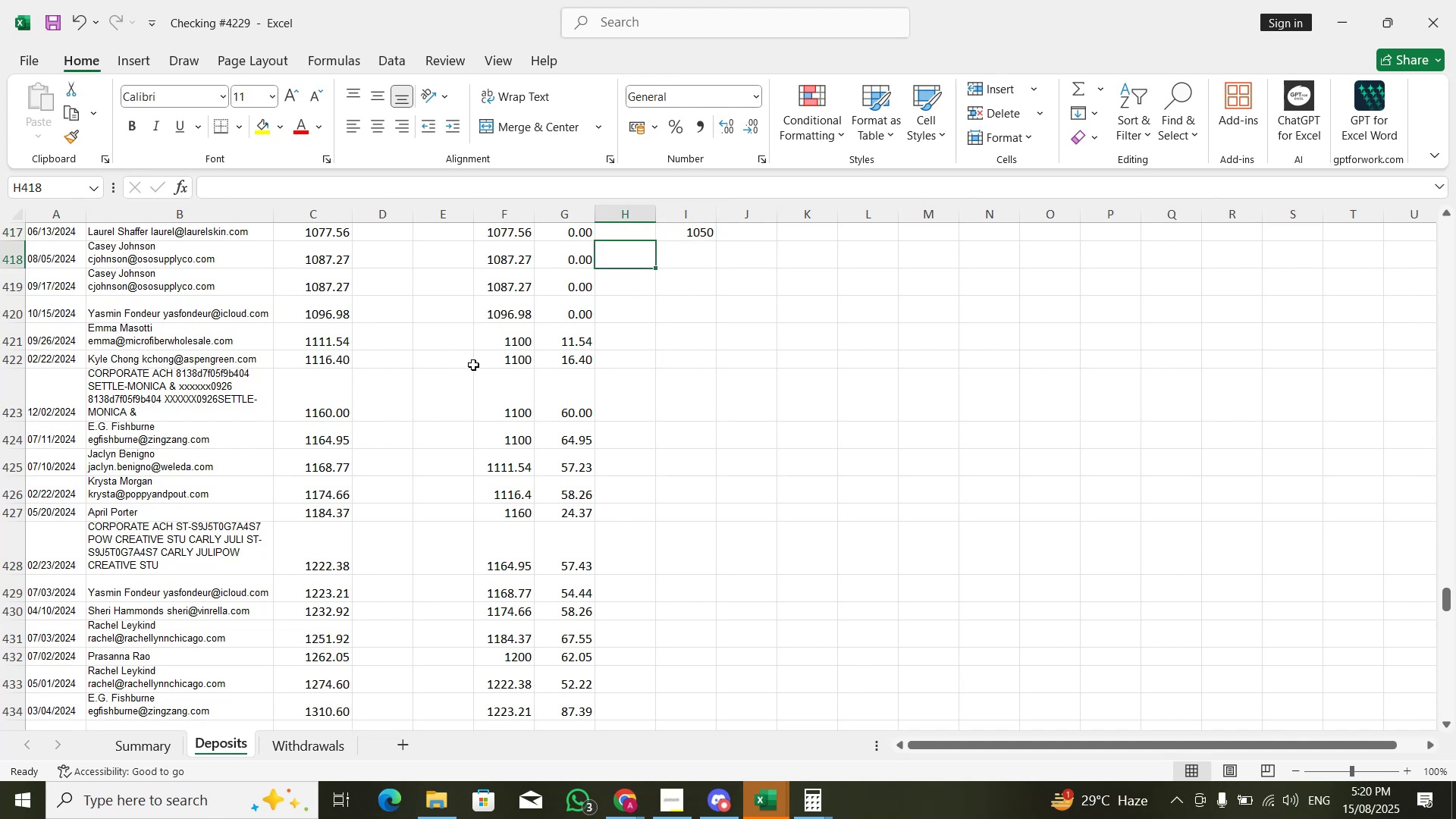 
key(ArrowLeft)
 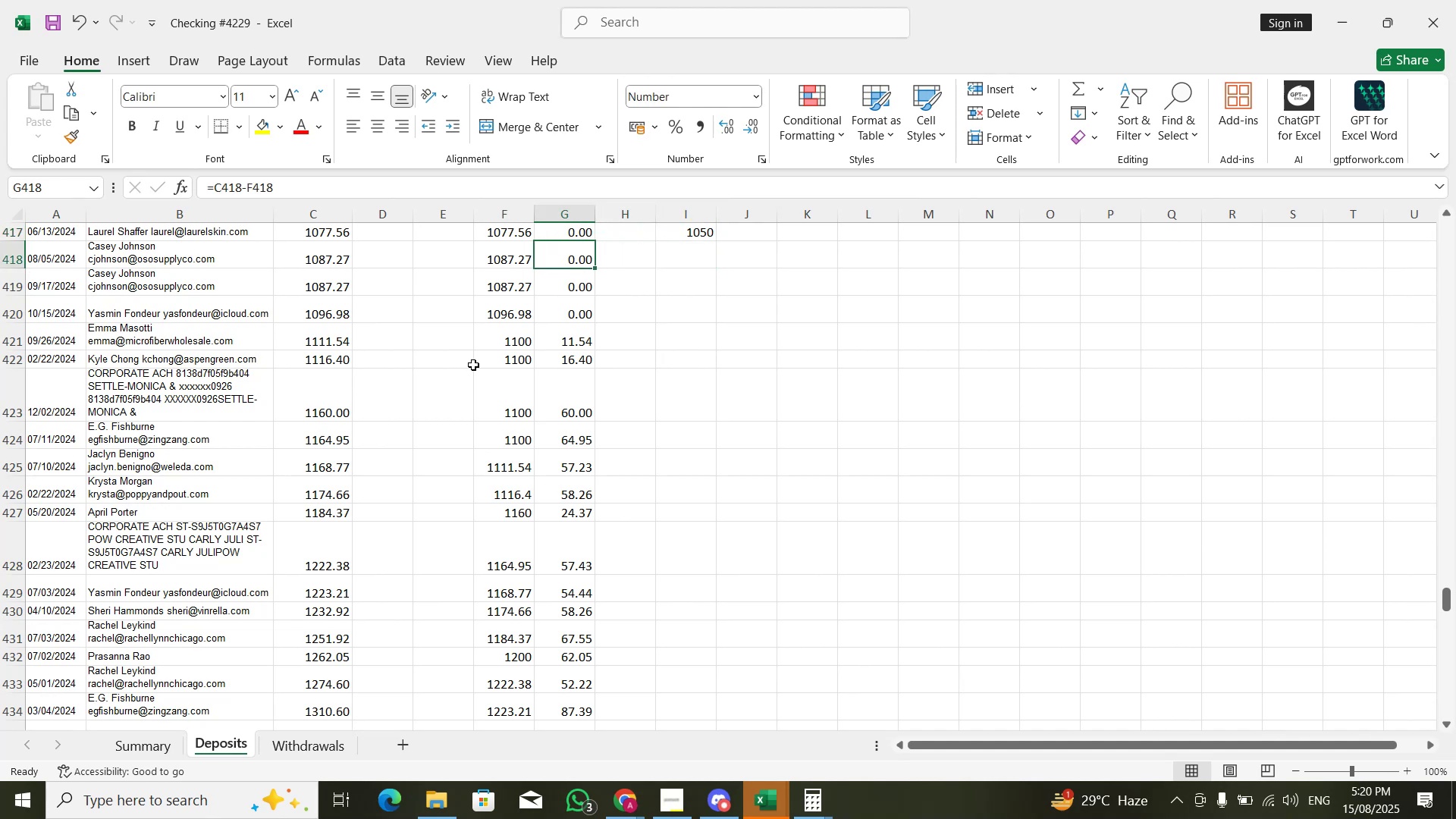 
hold_key(key=ArrowDown, duration=0.55)
 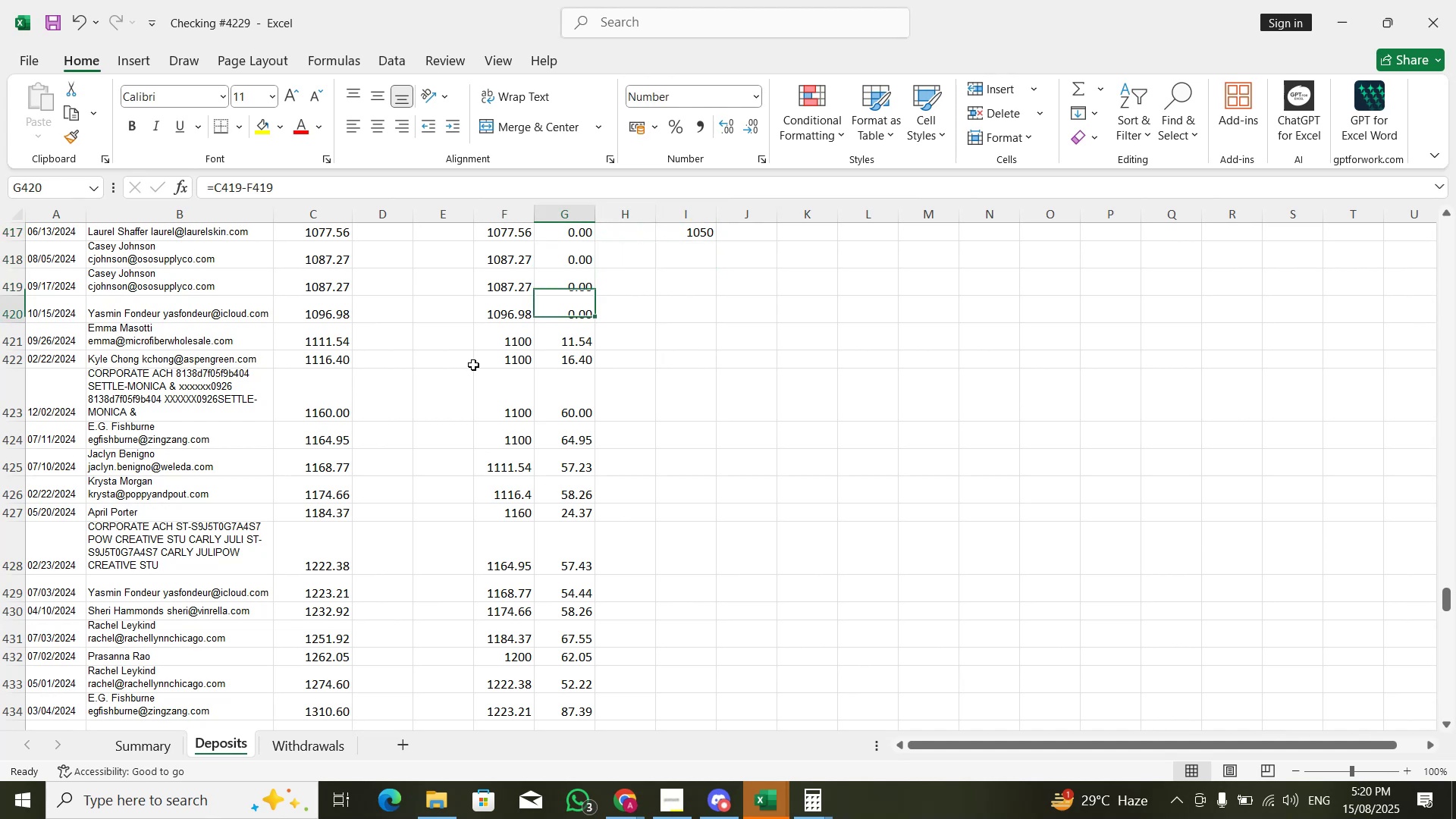 
key(ArrowLeft)
 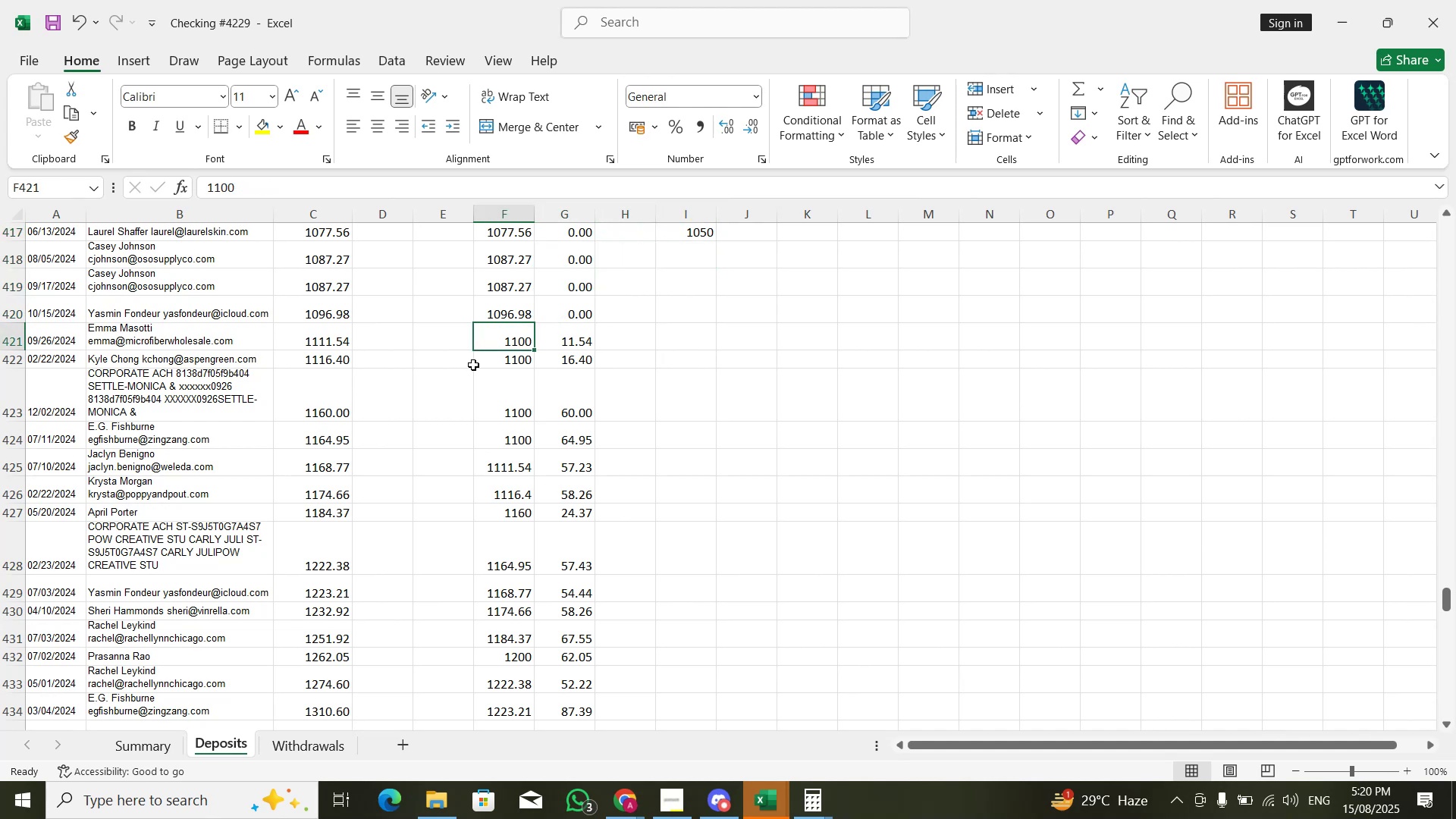 
key(Shift+ArrowDown)
 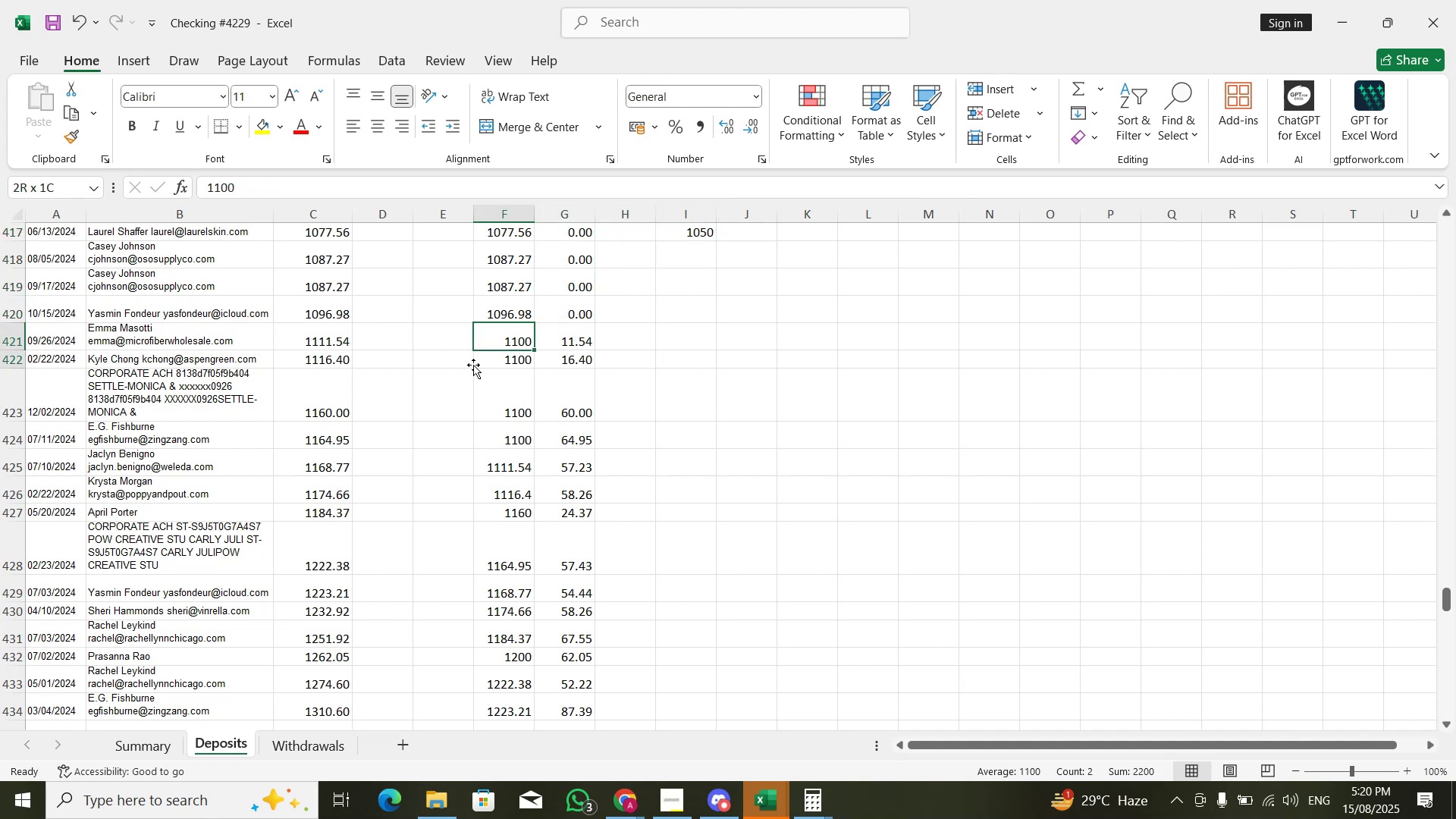 
key(Shift+ArrowDown)
 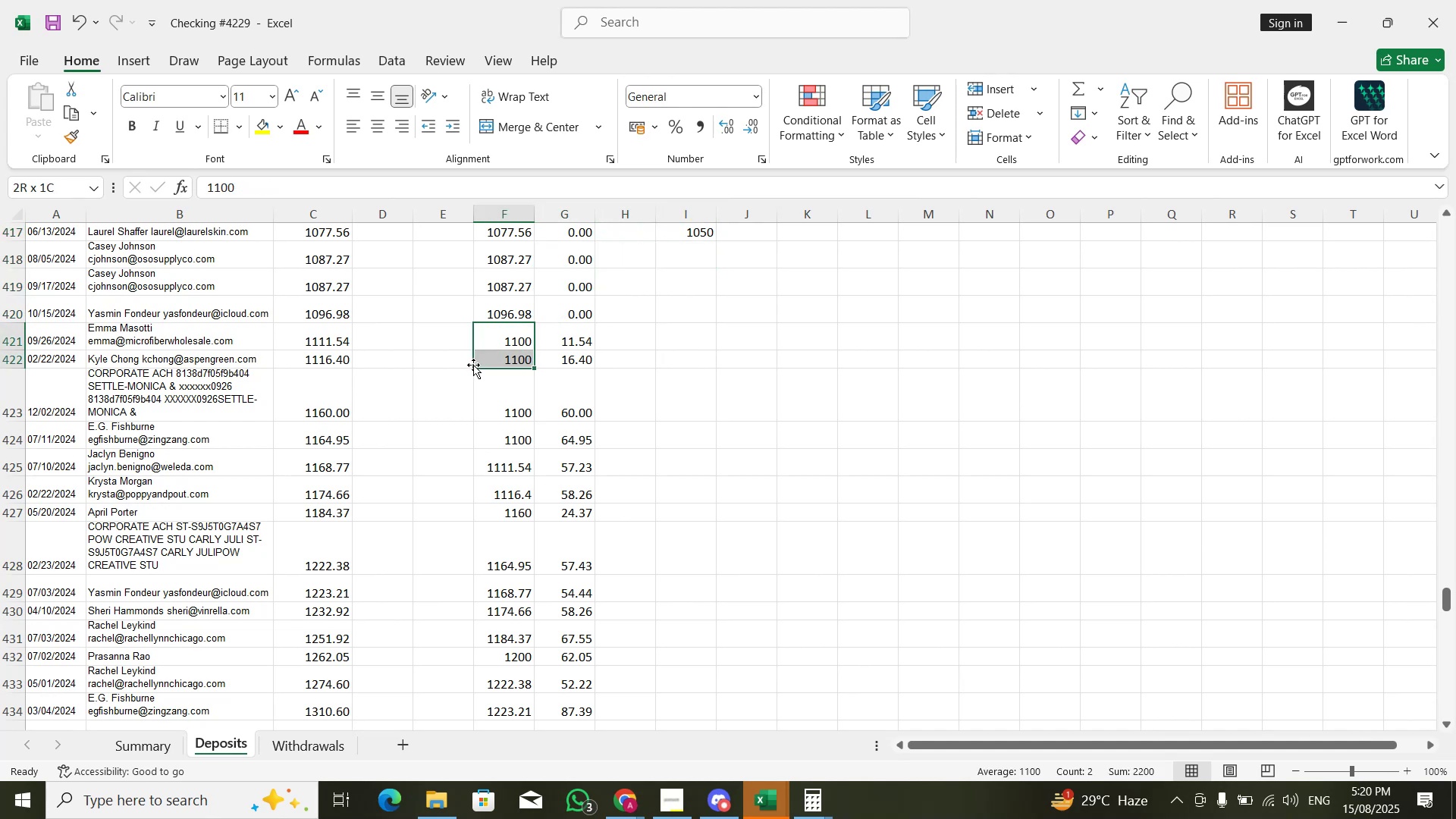 
key(Shift+ArrowDown)
 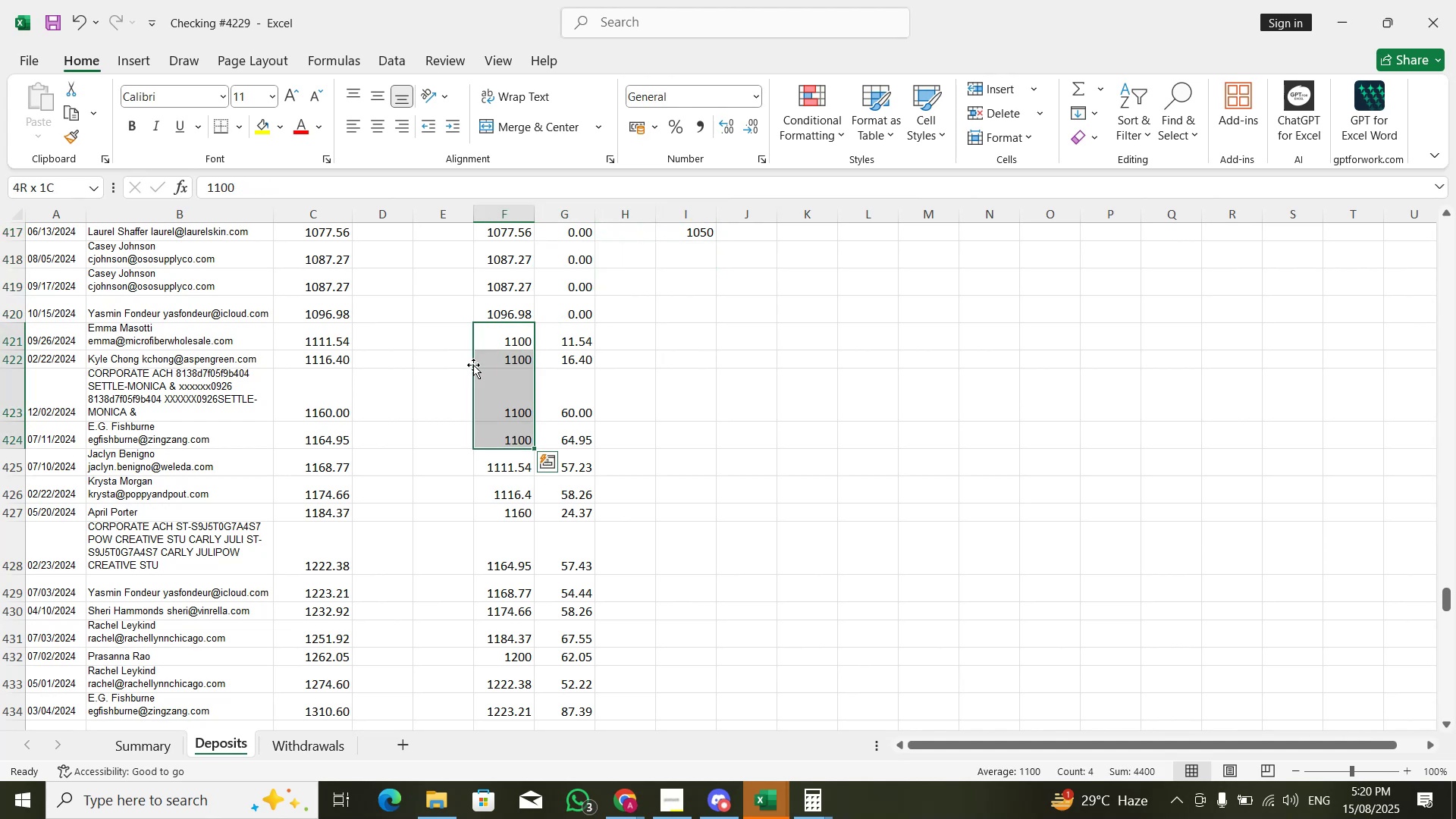 
key(Control+PageDown)
 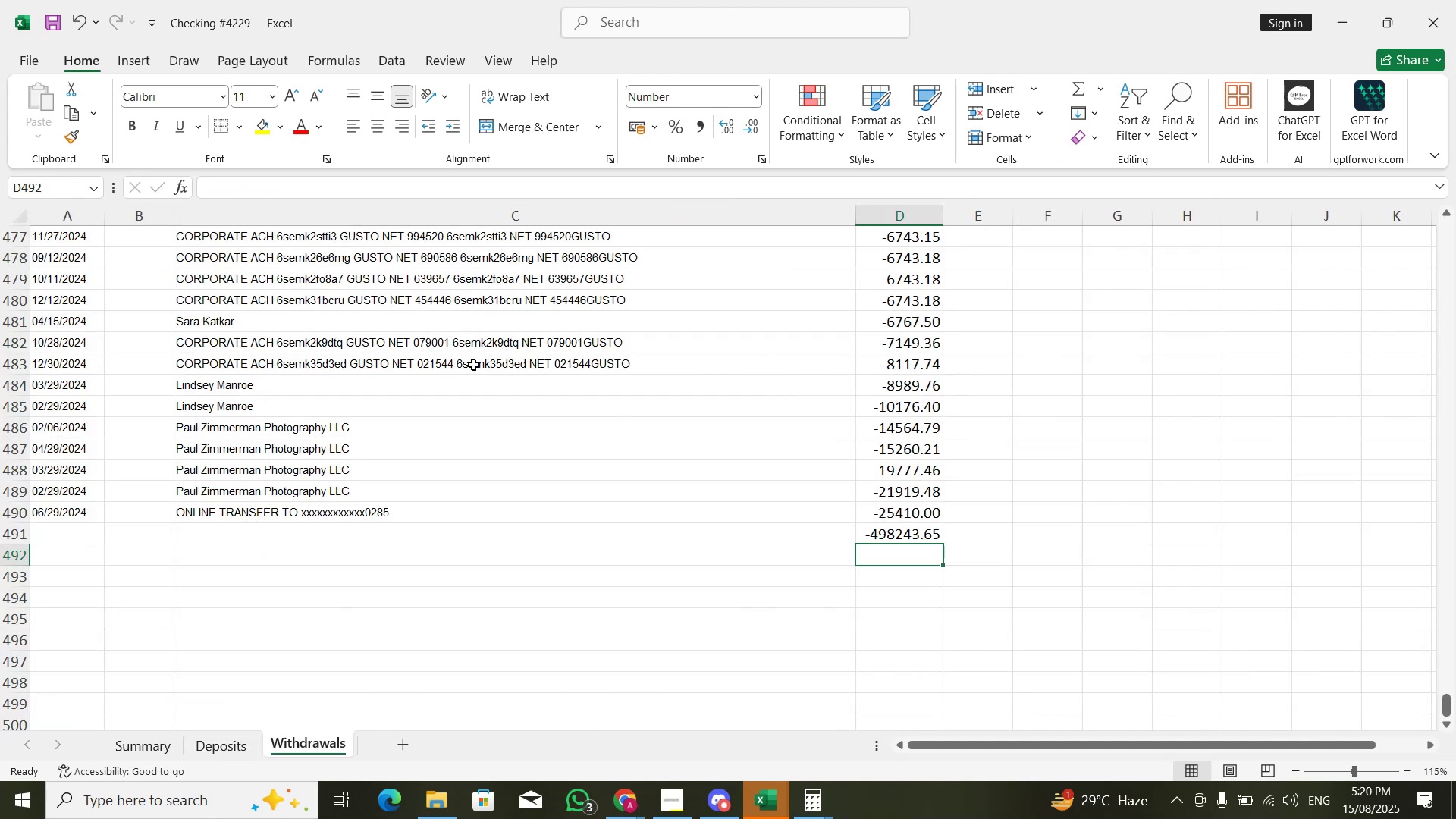 
key(Control+PageUp)
 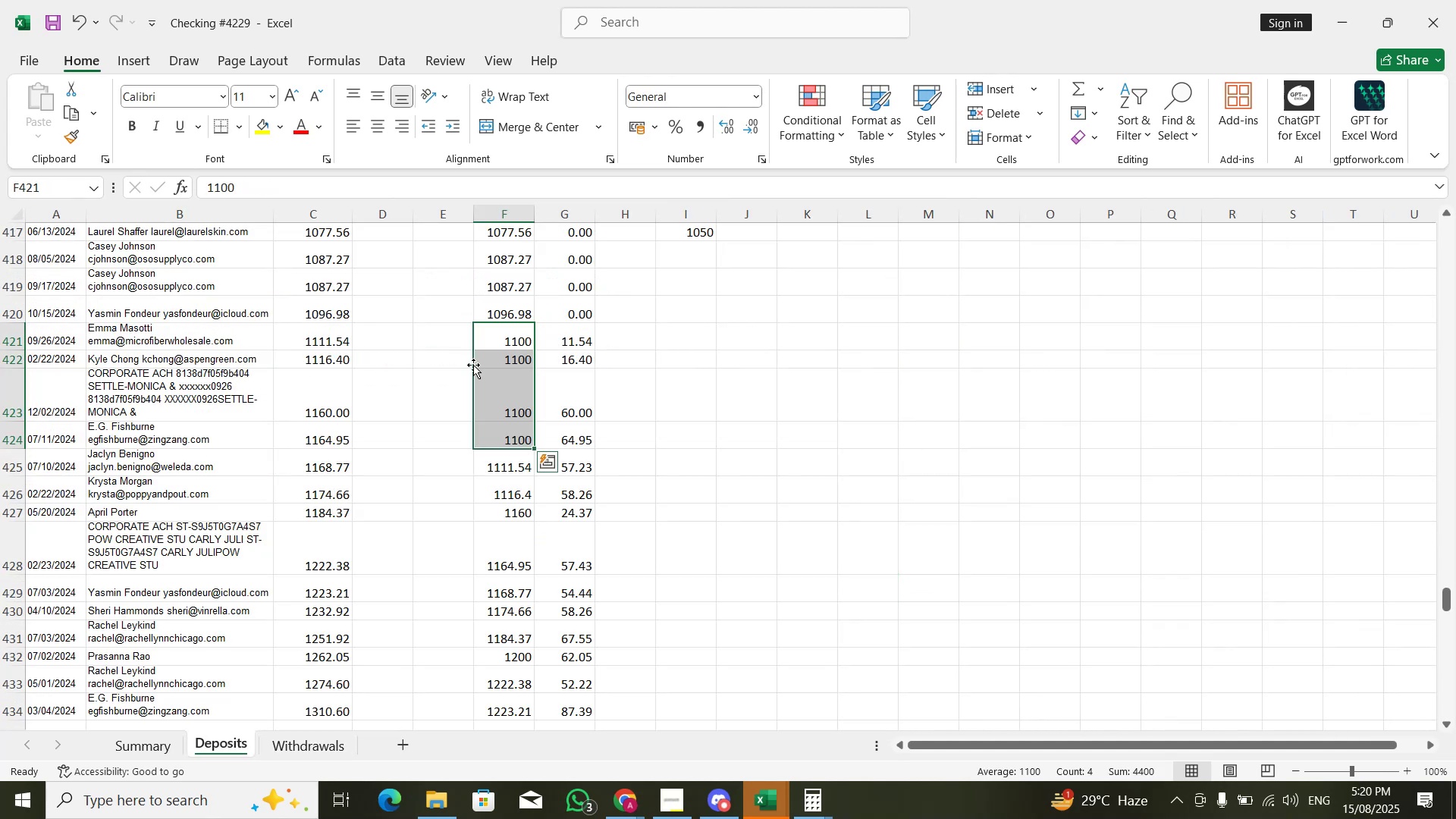 
key(Alt+AltLeft)
 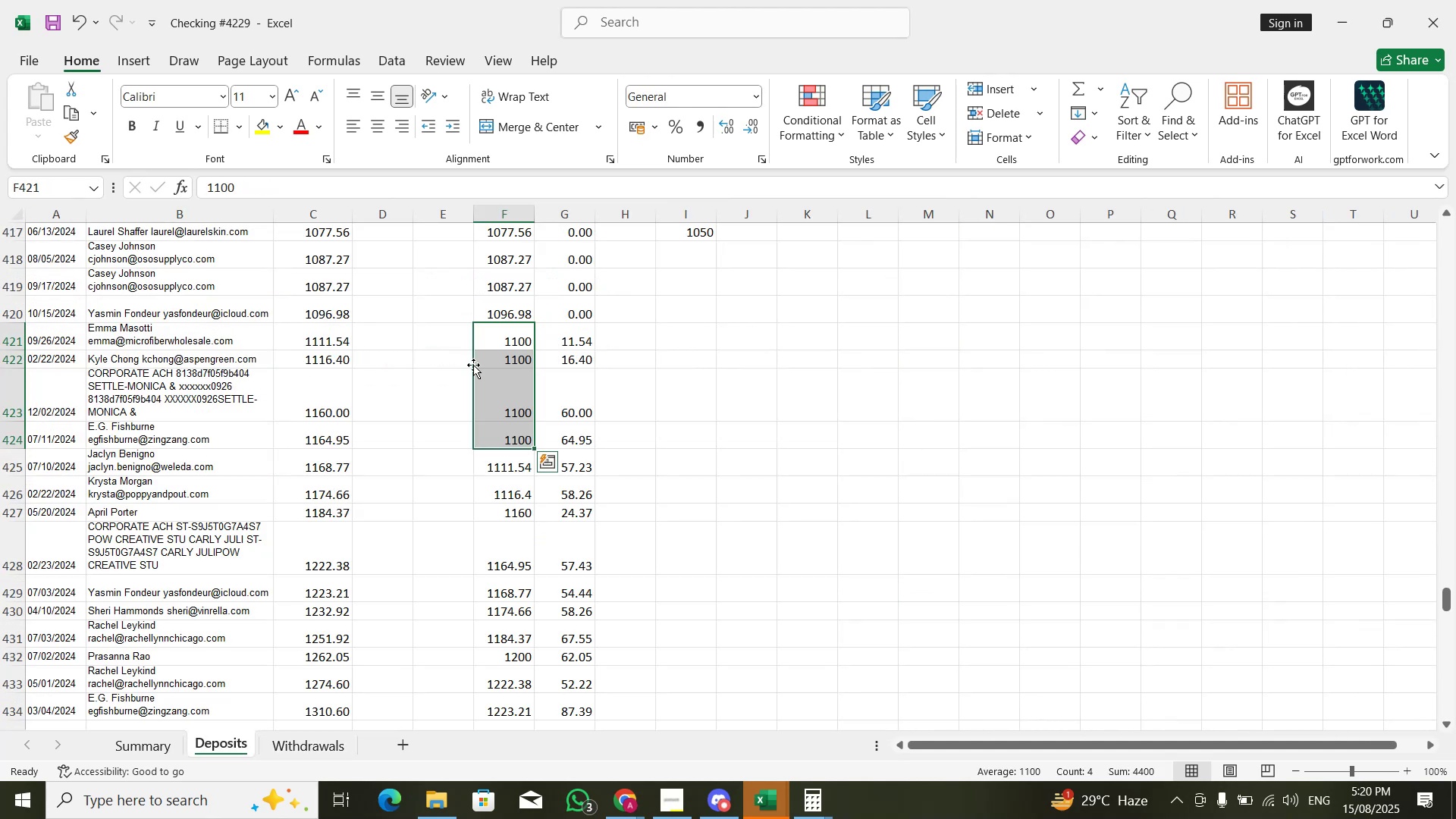 
key(Alt+Tab)
 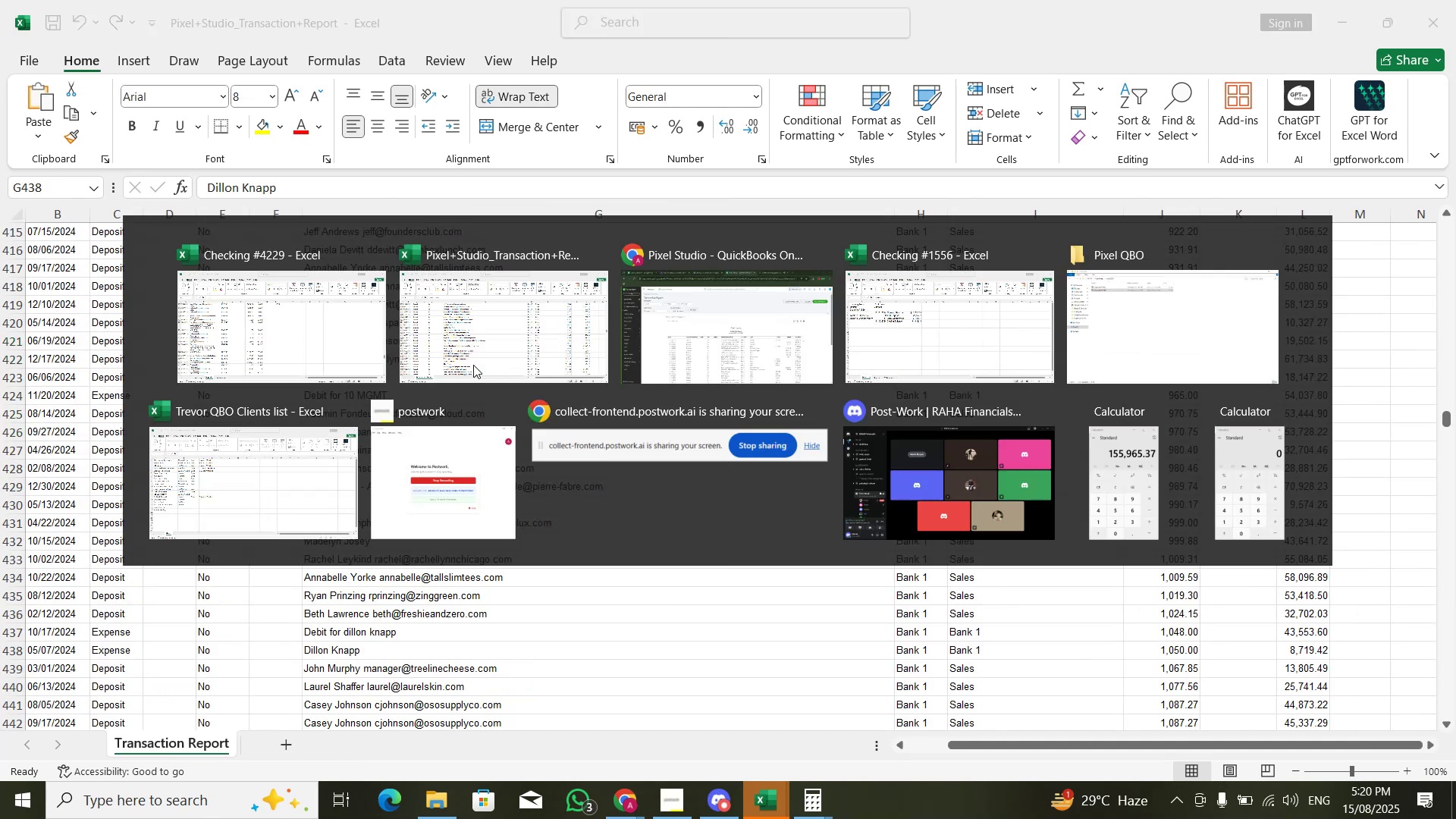 
hold_key(key=ArrowDown, duration=0.92)
 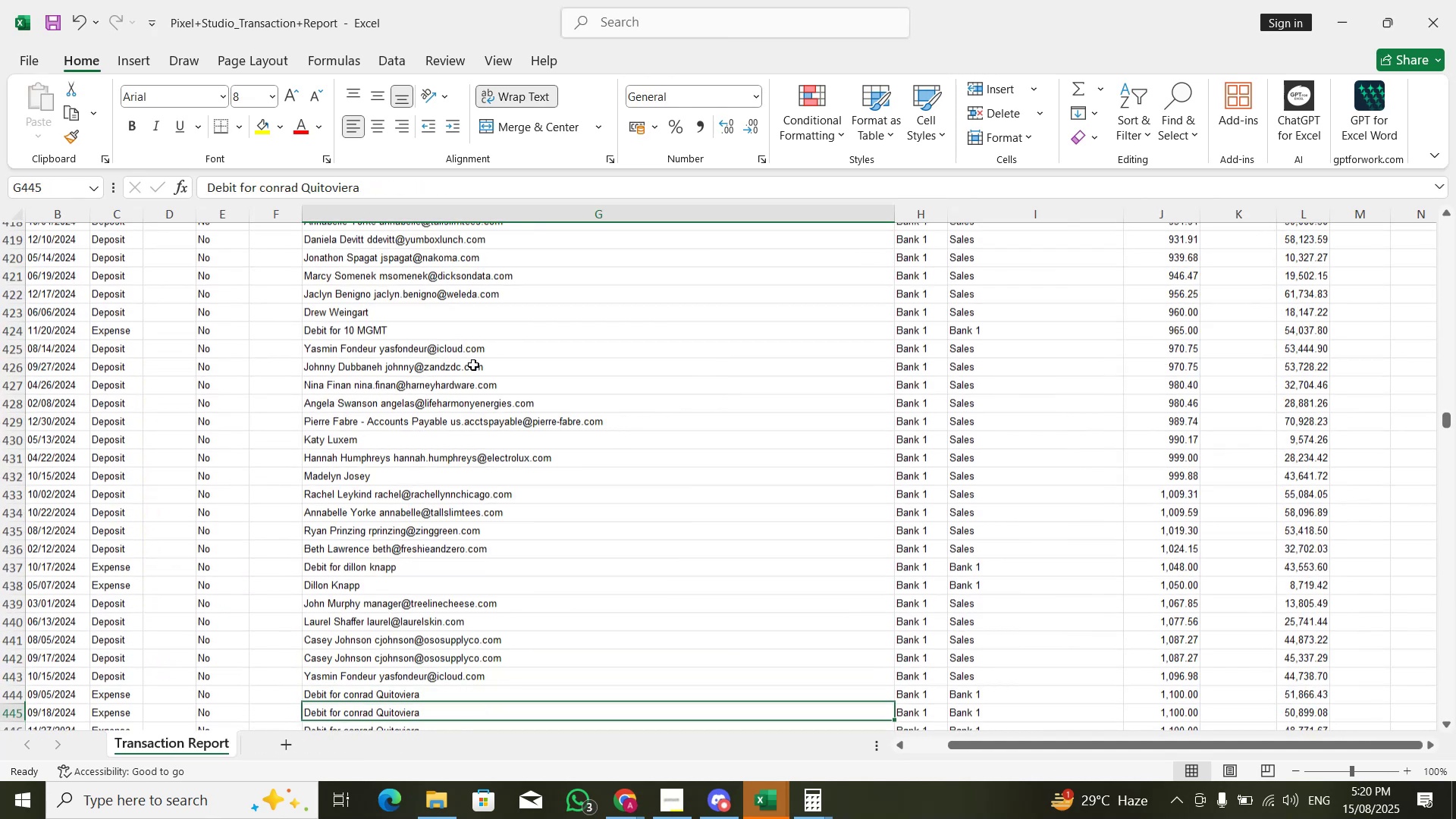 
key(ArrowRight)
 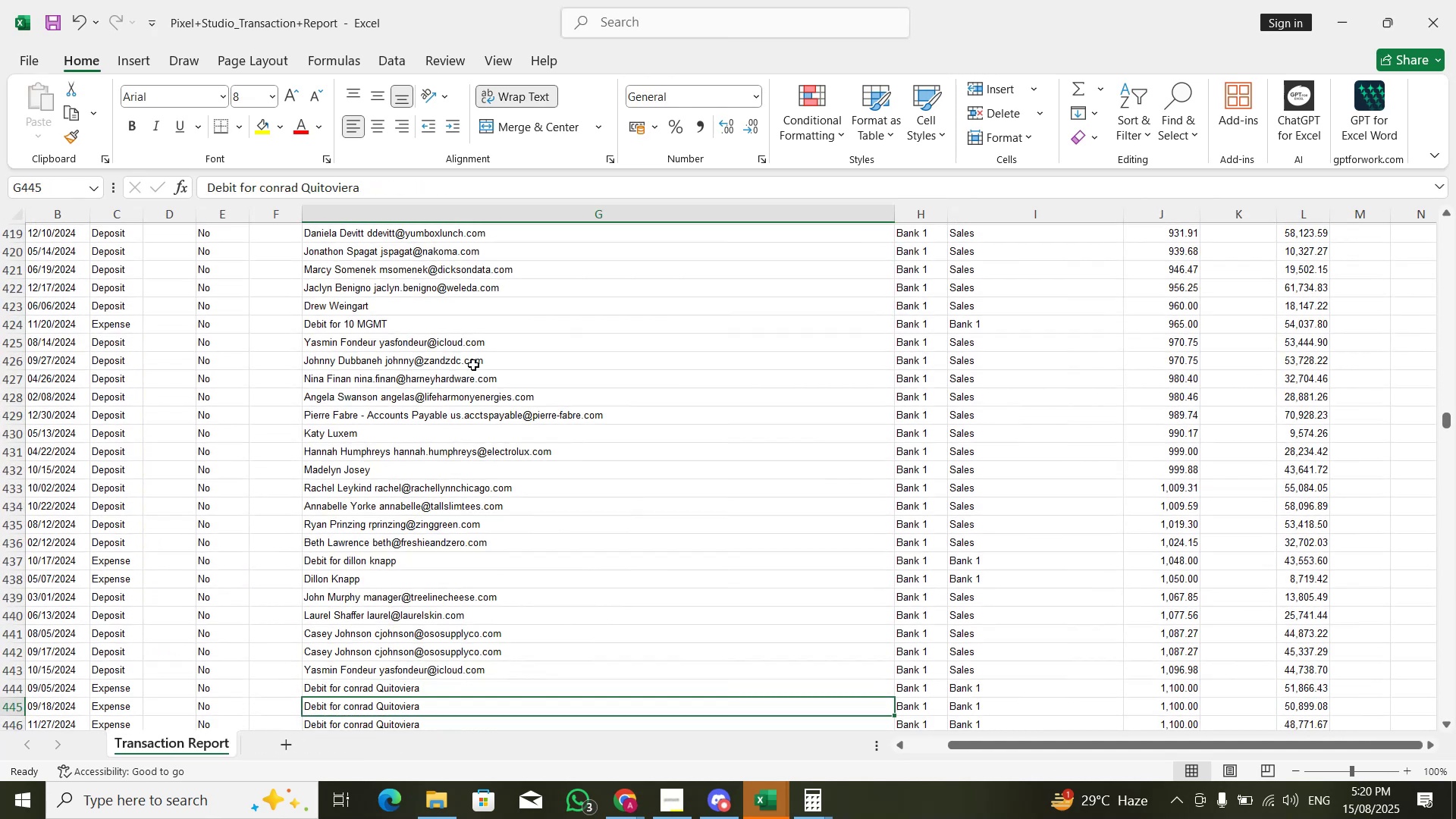 
key(ArrowRight)
 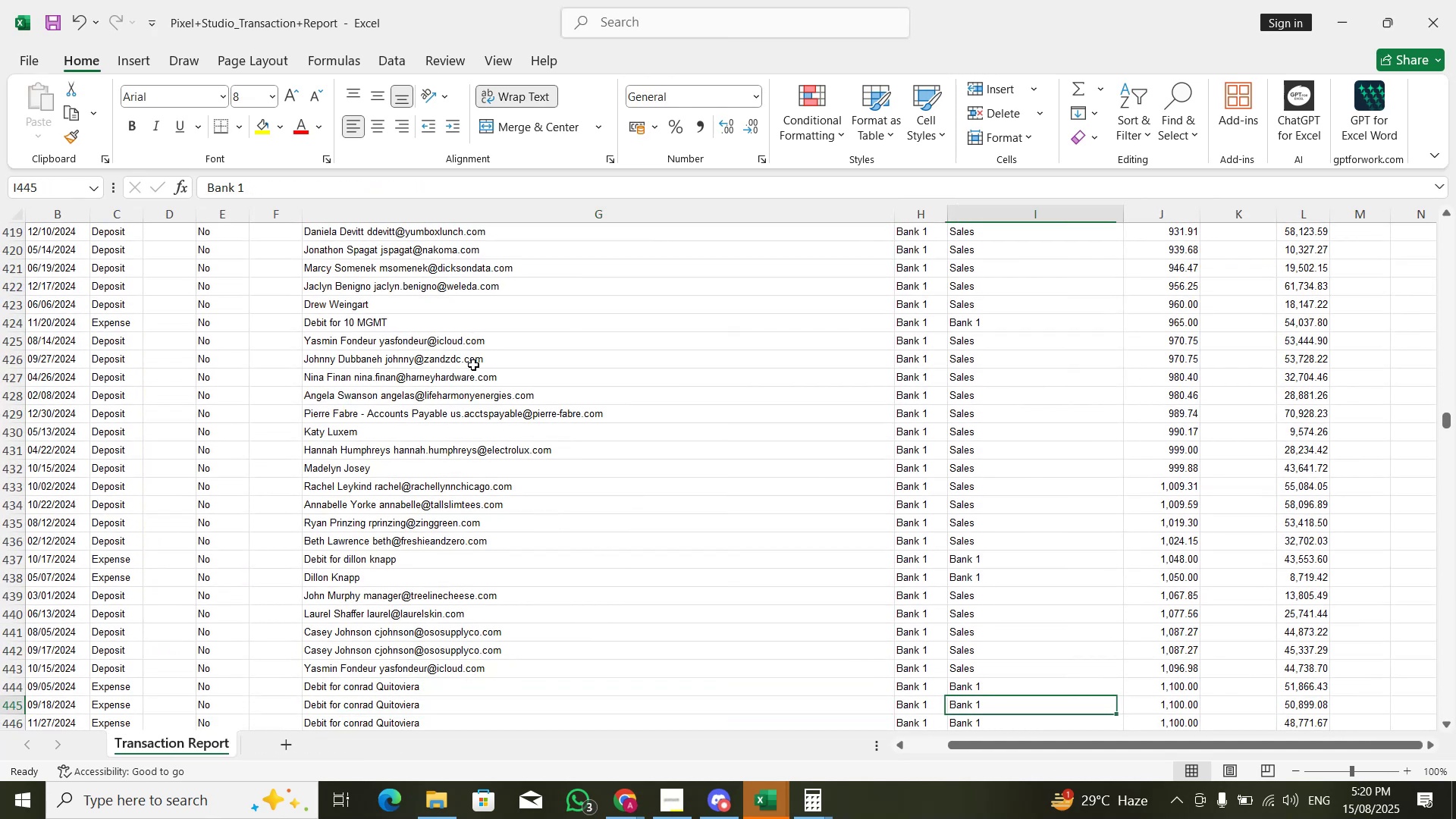 
key(ArrowRight)
 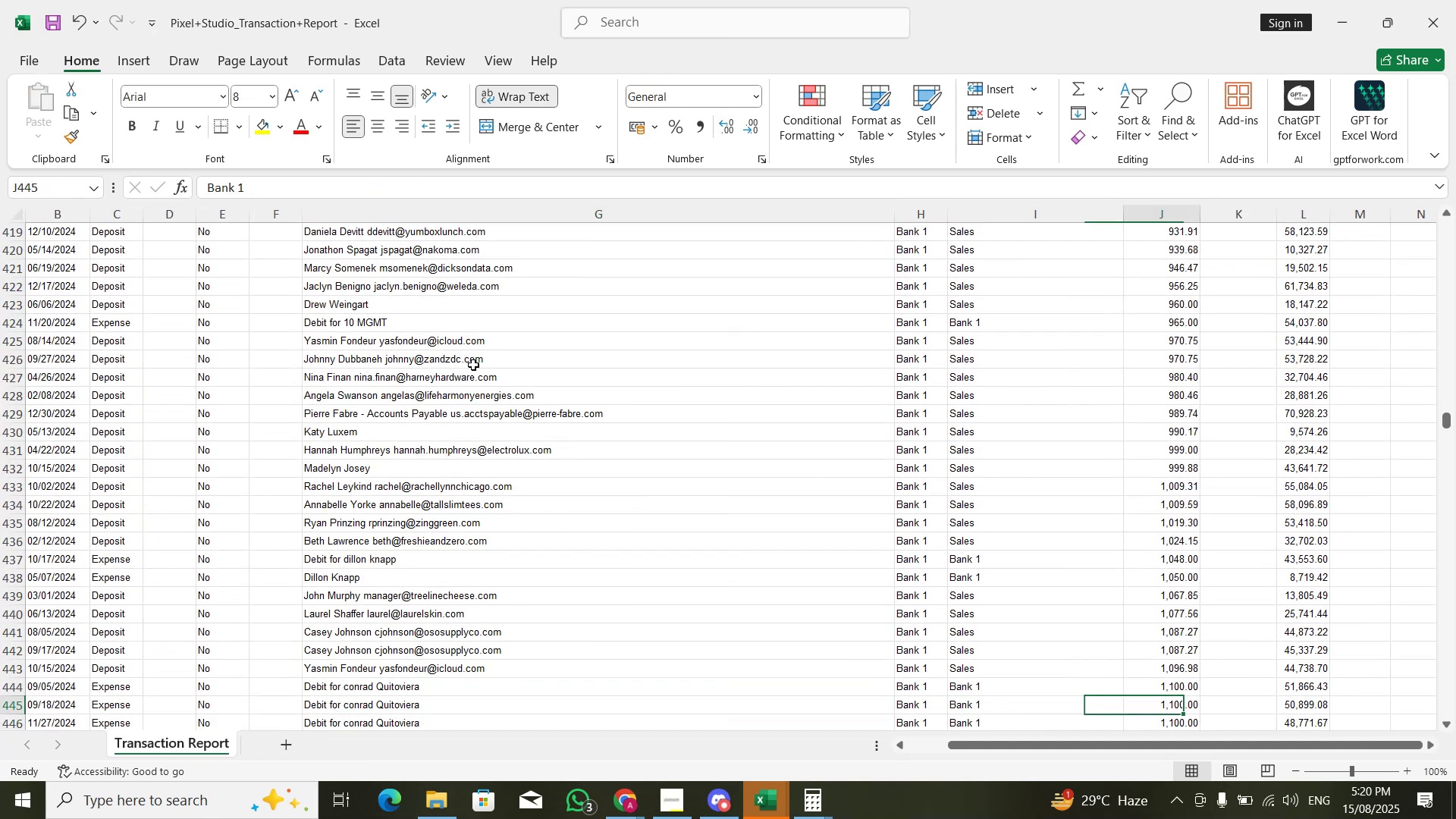 
key(ArrowDown)
 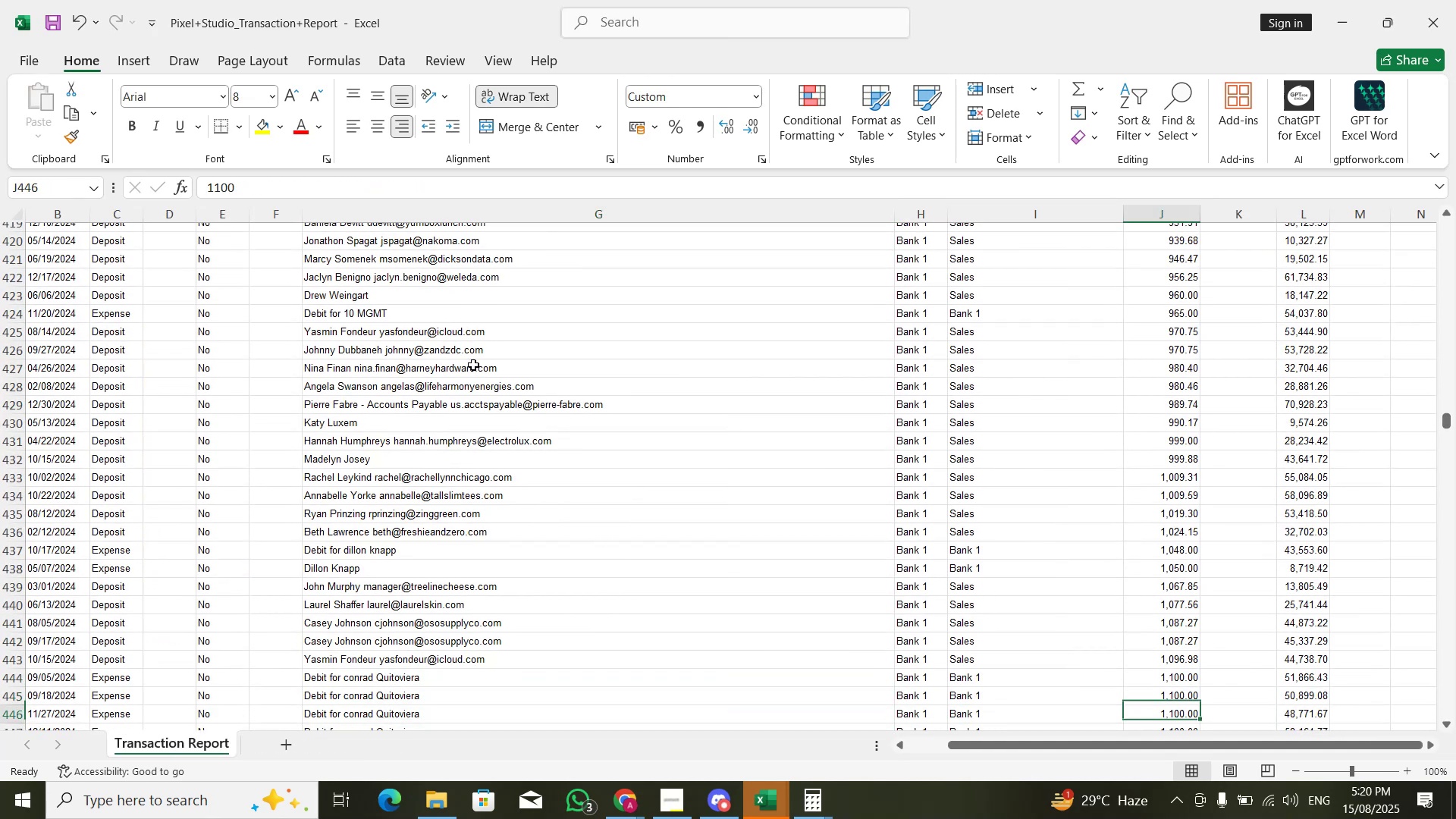 
key(ArrowDown)
 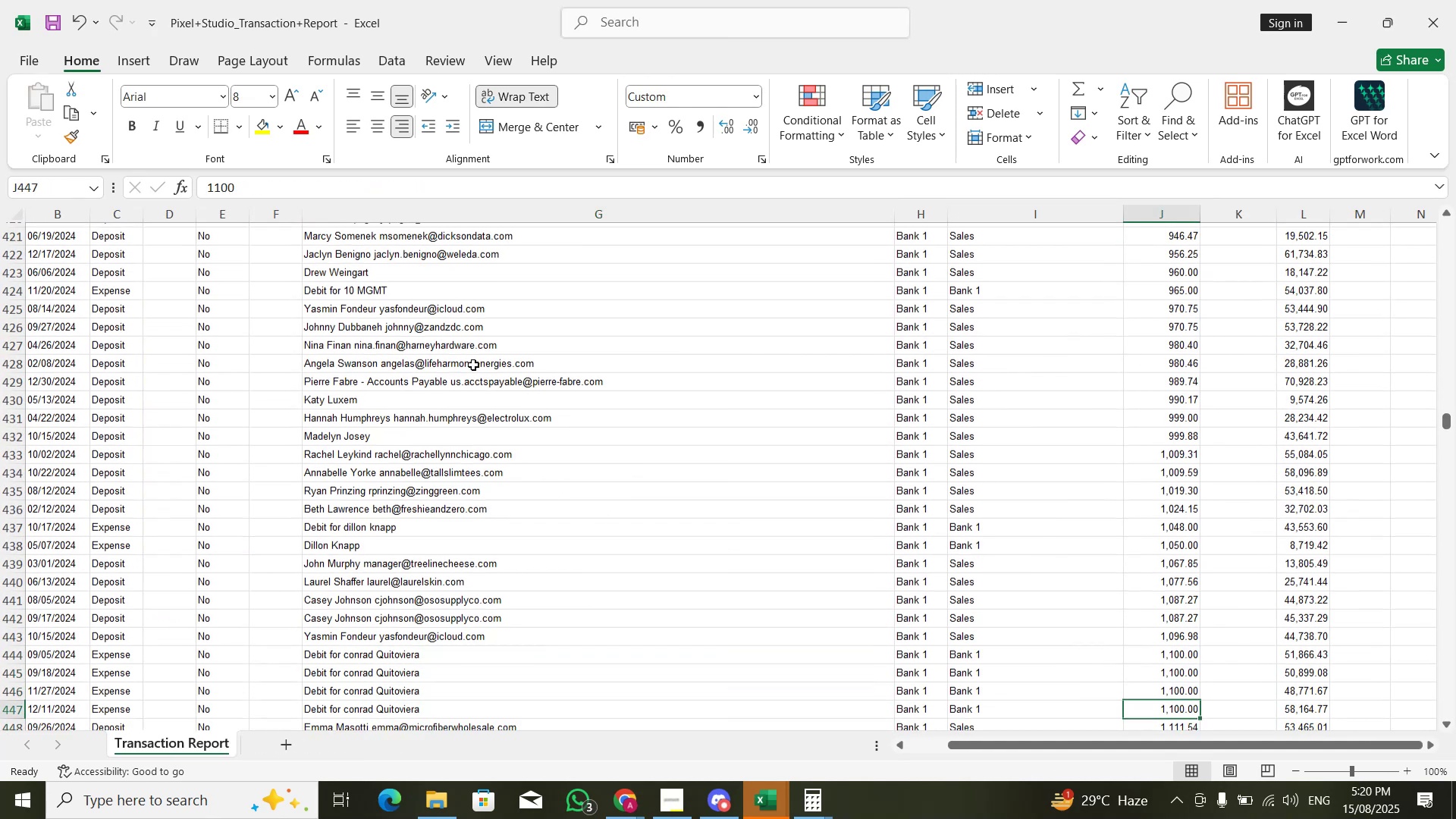 
key(ArrowDown)
 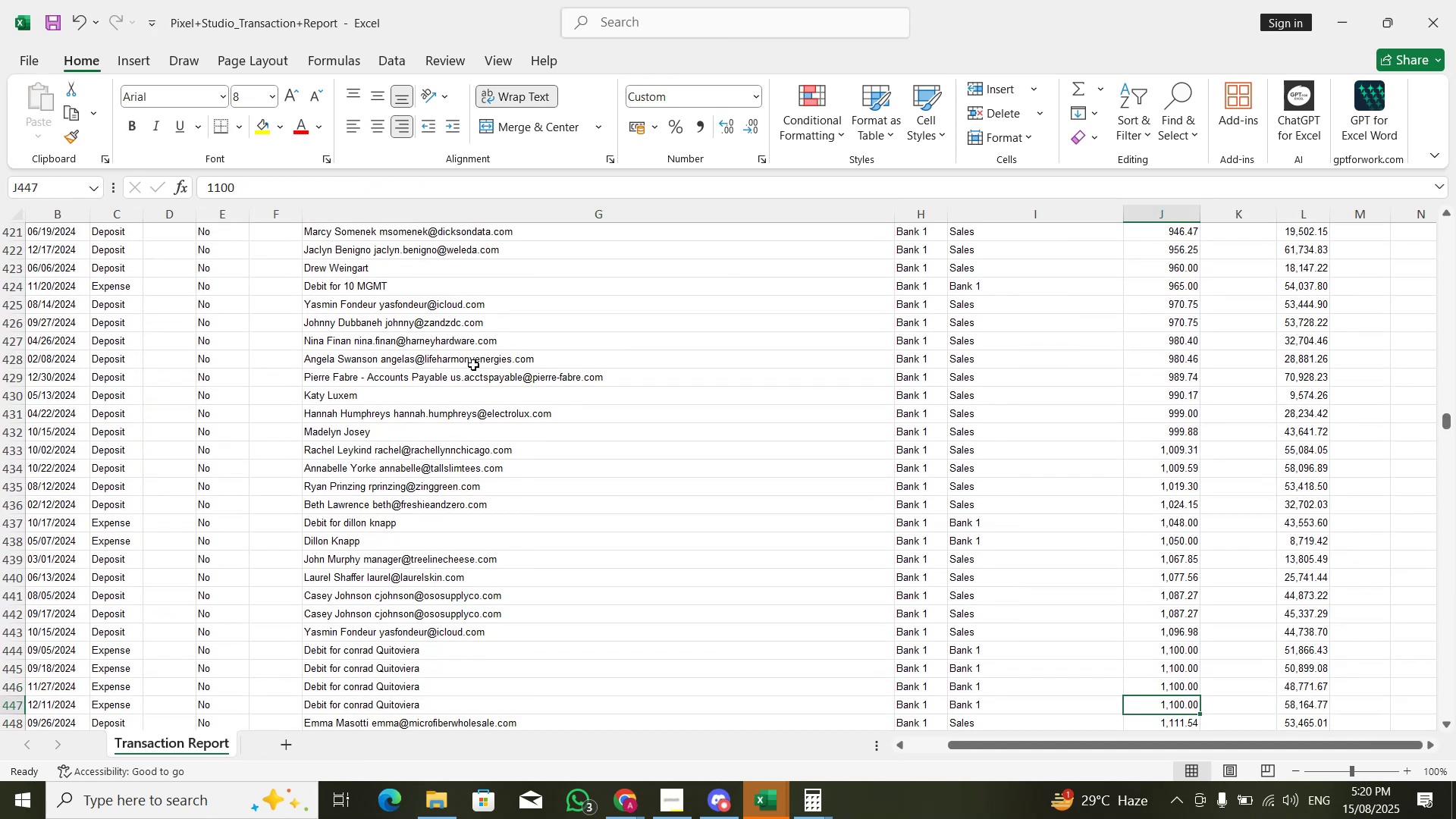 
key(ArrowUp)
 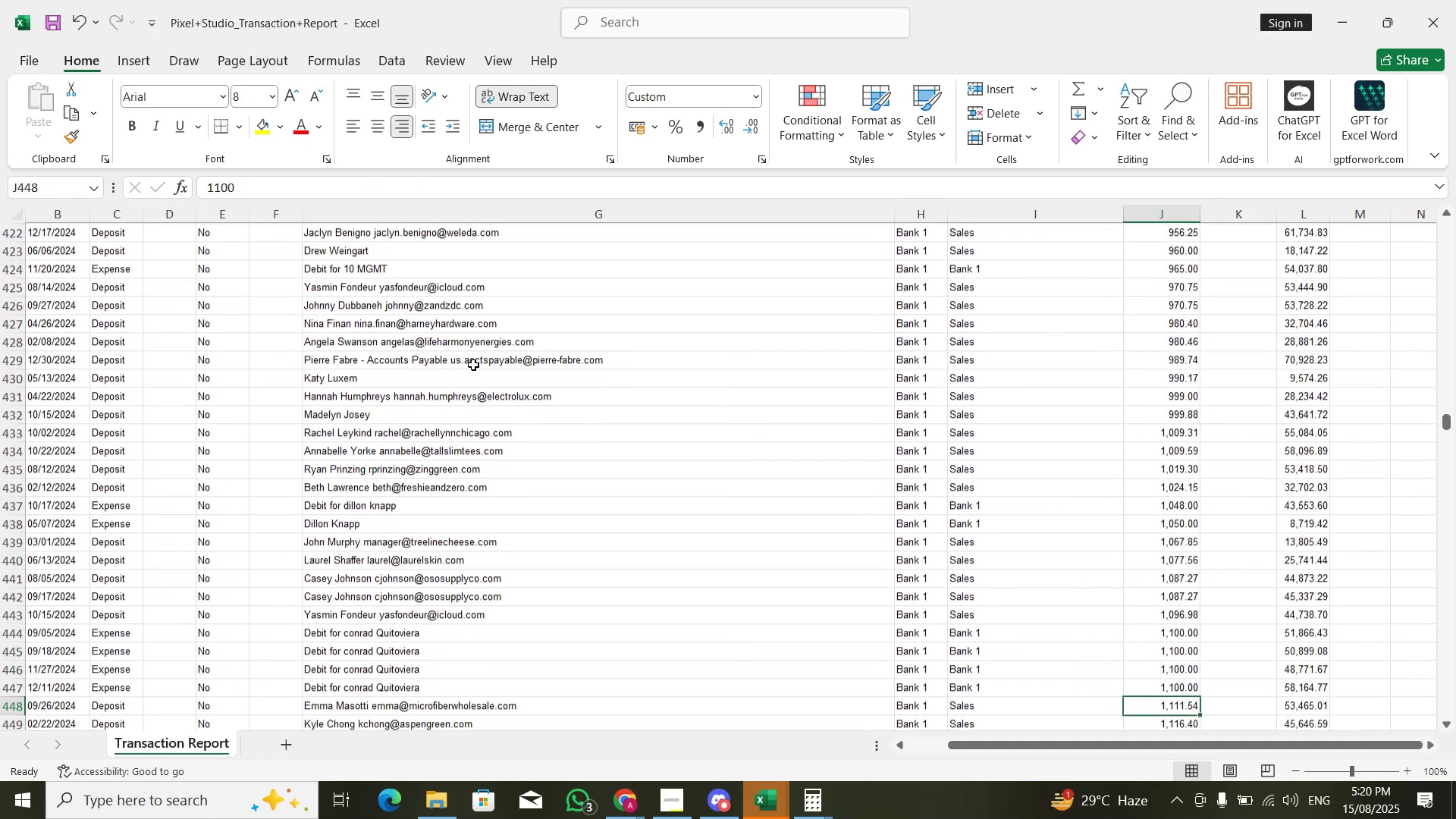 
key(ArrowUp)
 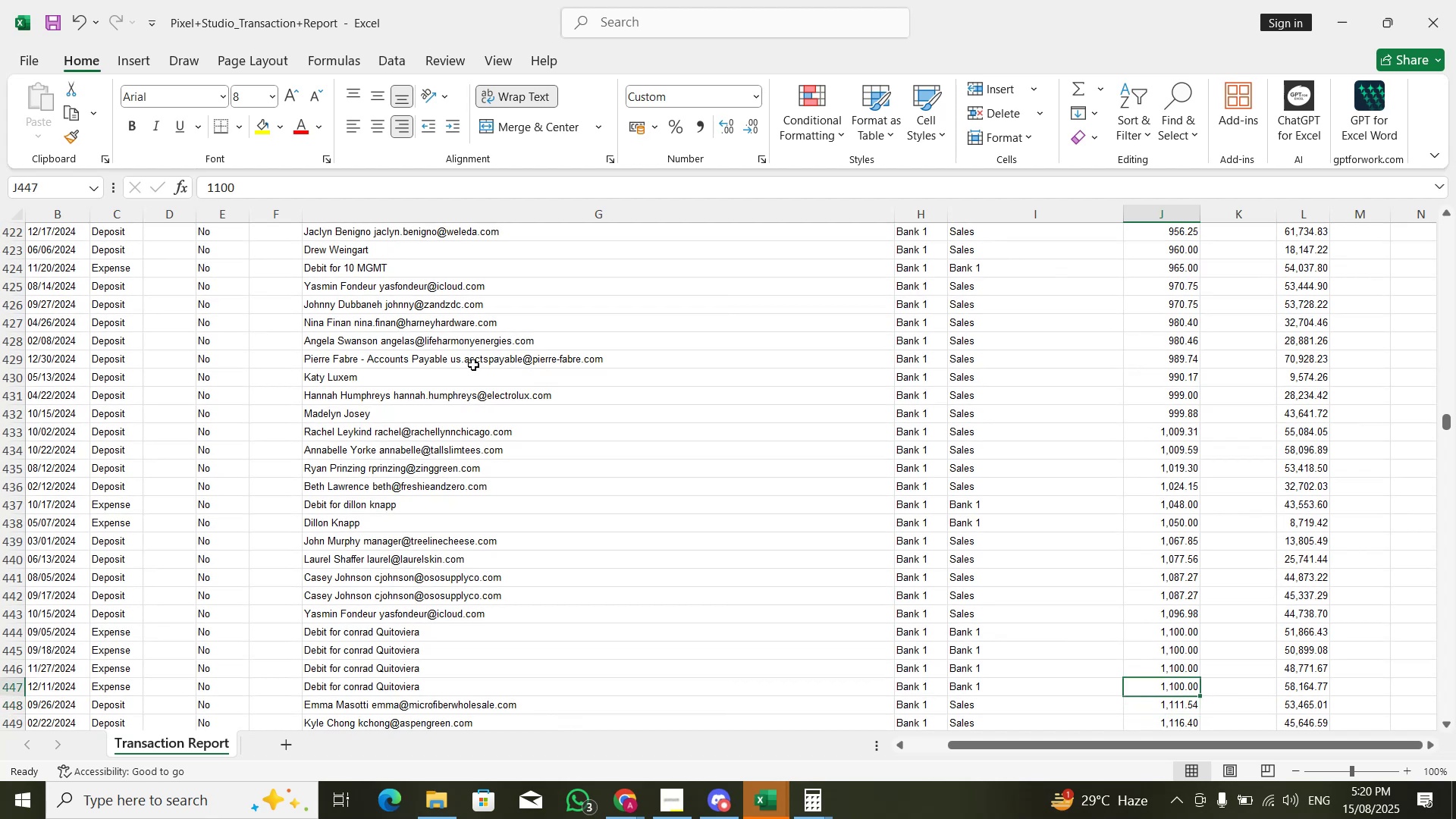 
key(ArrowUp)
 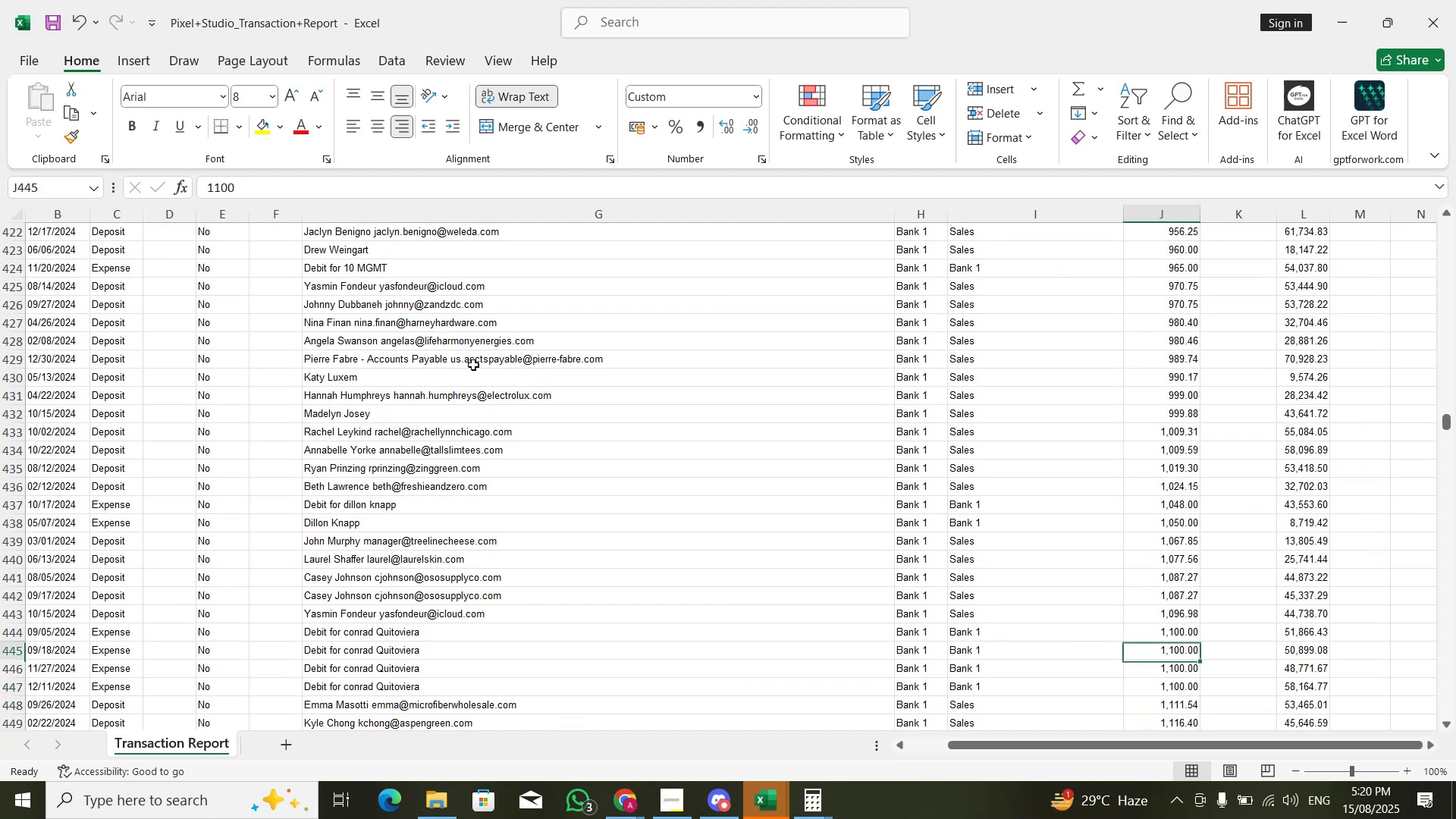 
key(ArrowUp)
 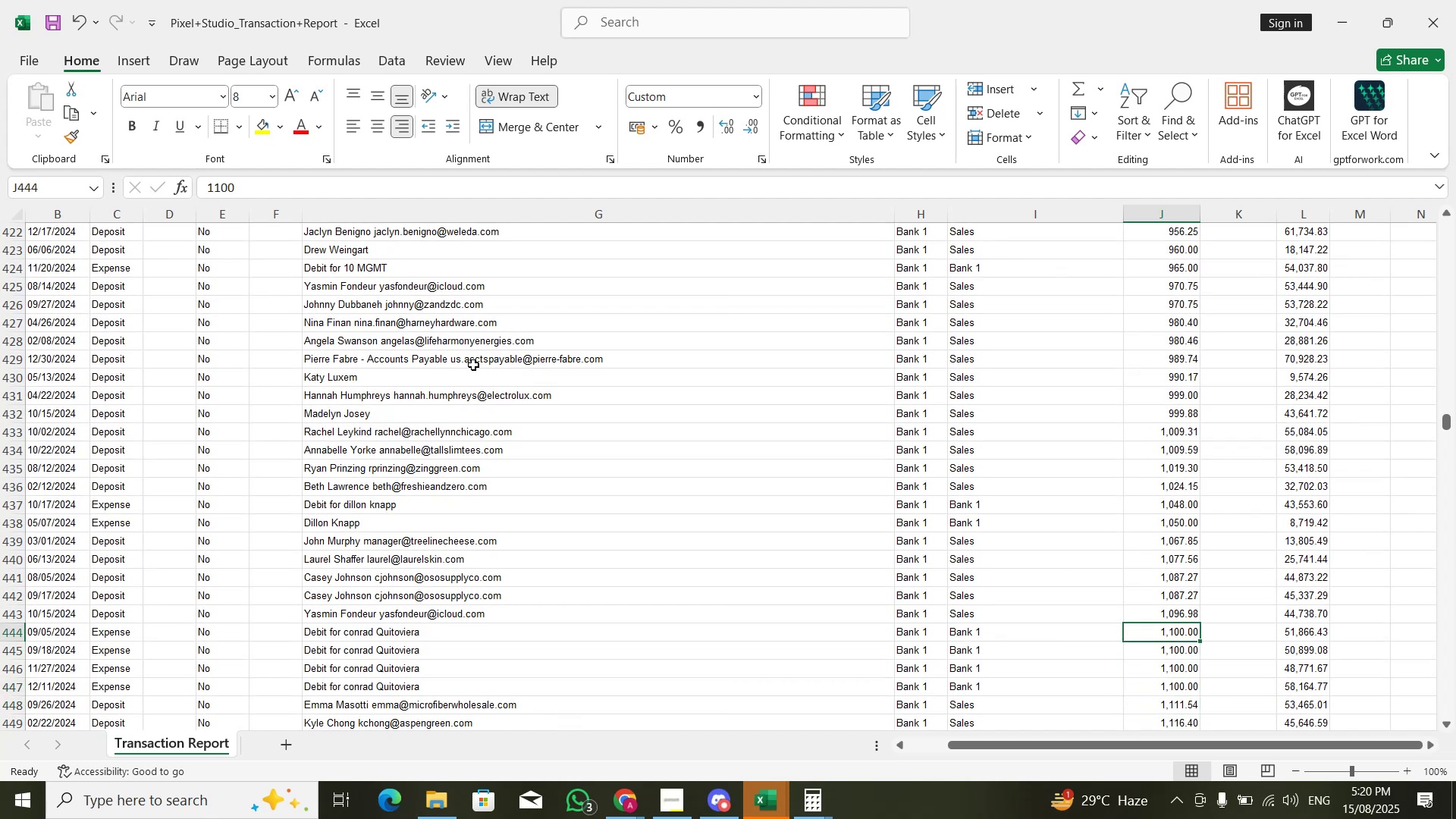 
key(Shift+Space)
 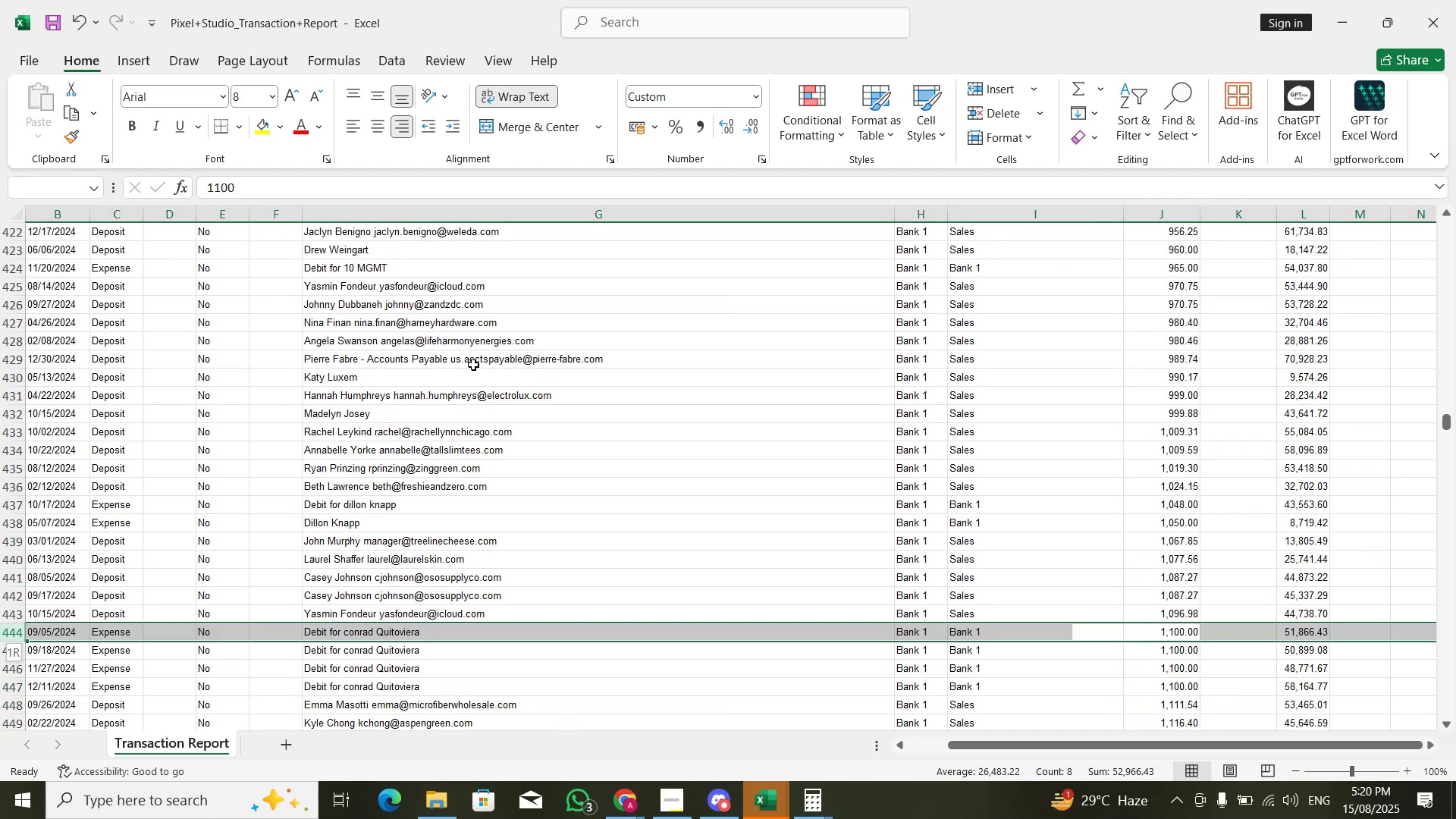 
key(Shift+ArrowLeft)
 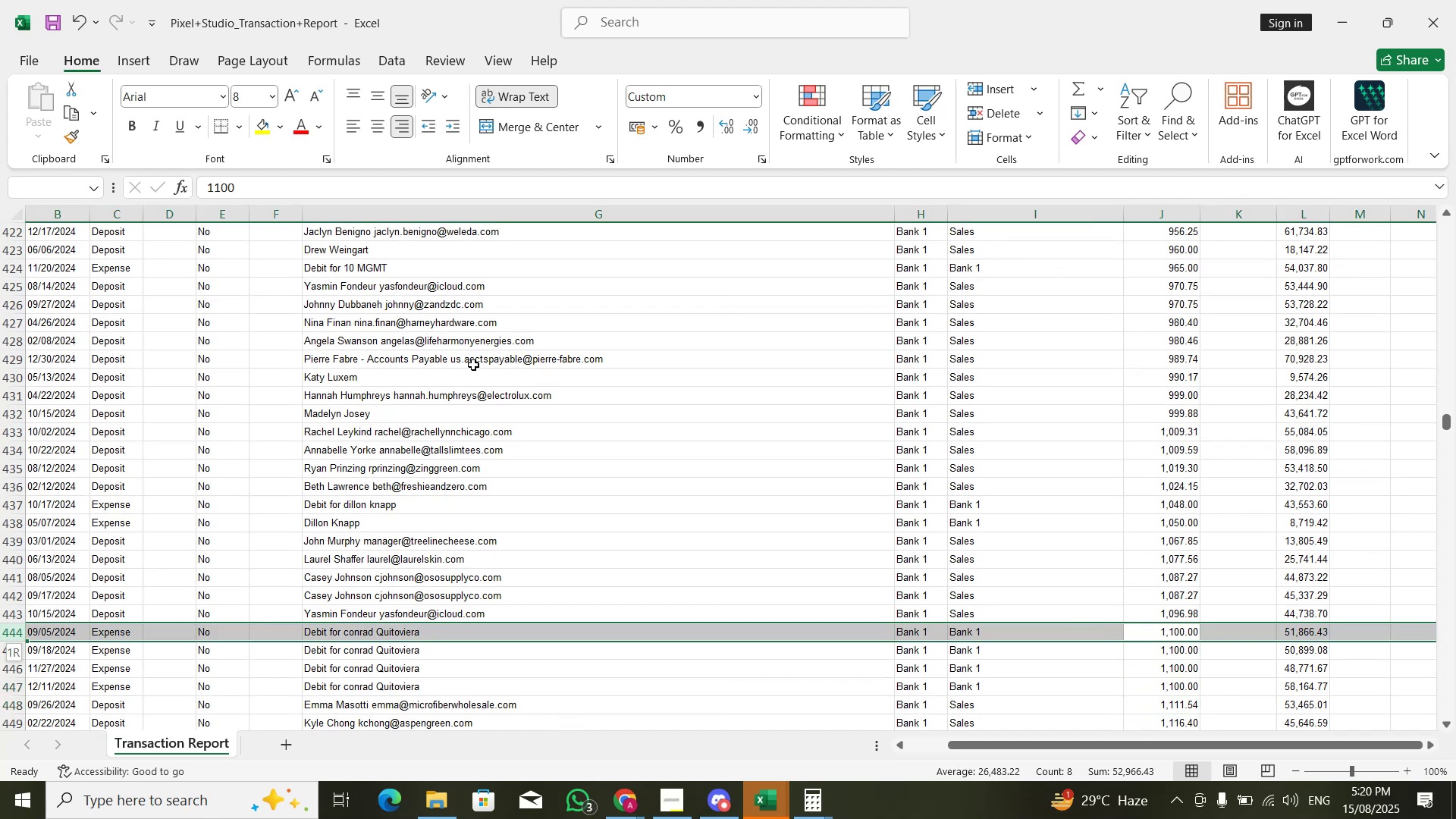 
key(ArrowLeft)
 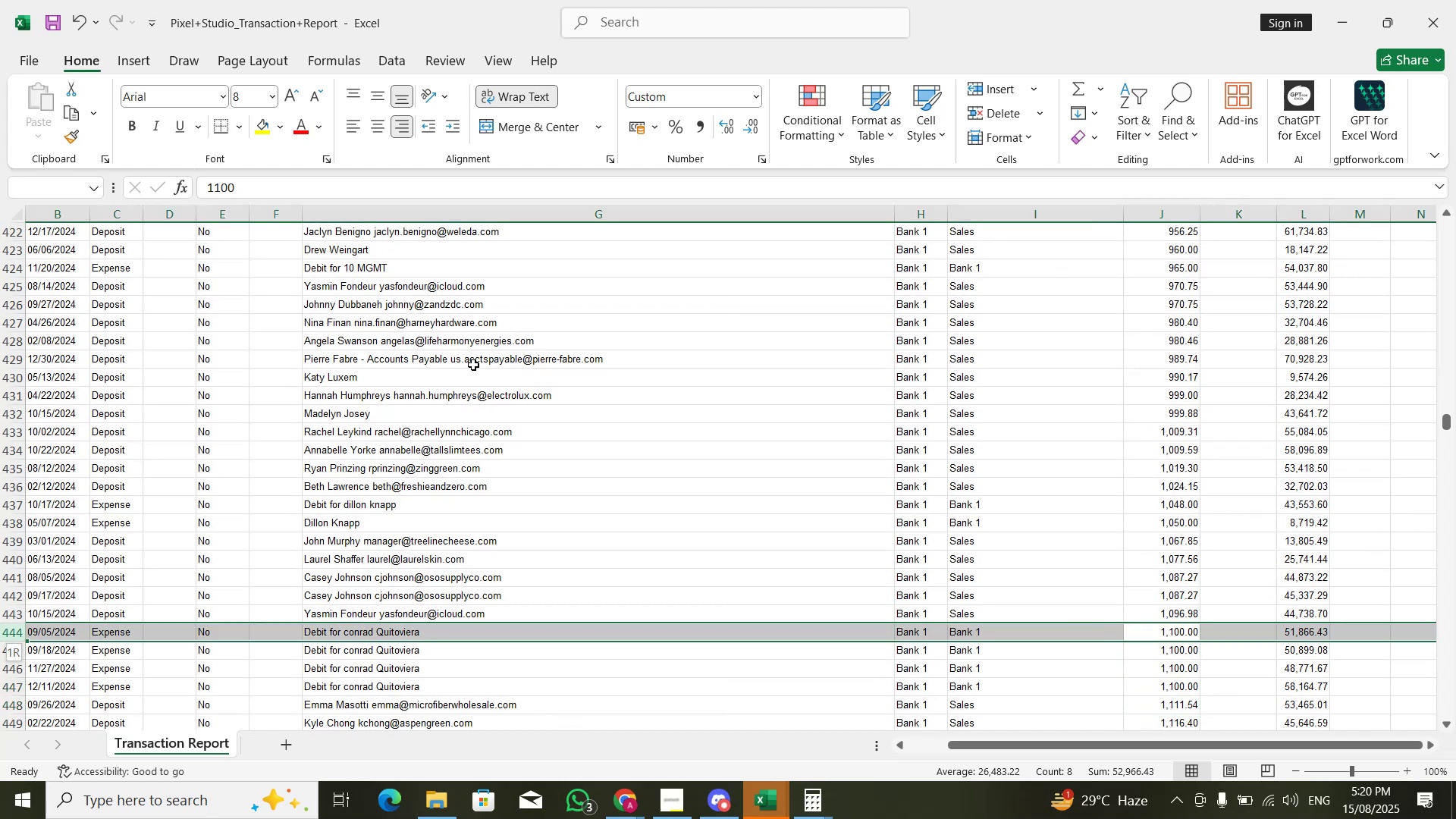 
key(ArrowLeft)
 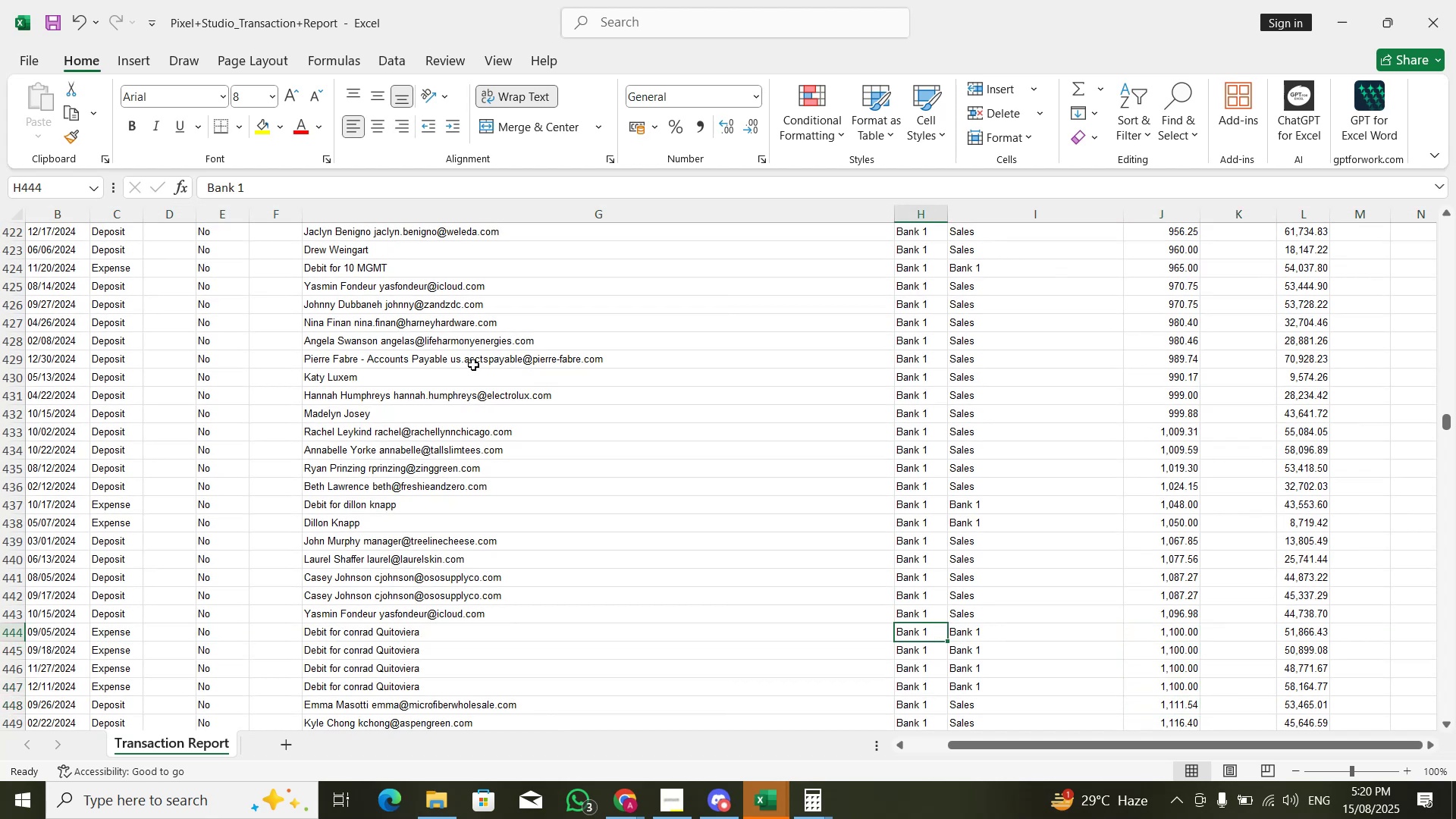 
key(ArrowLeft)
 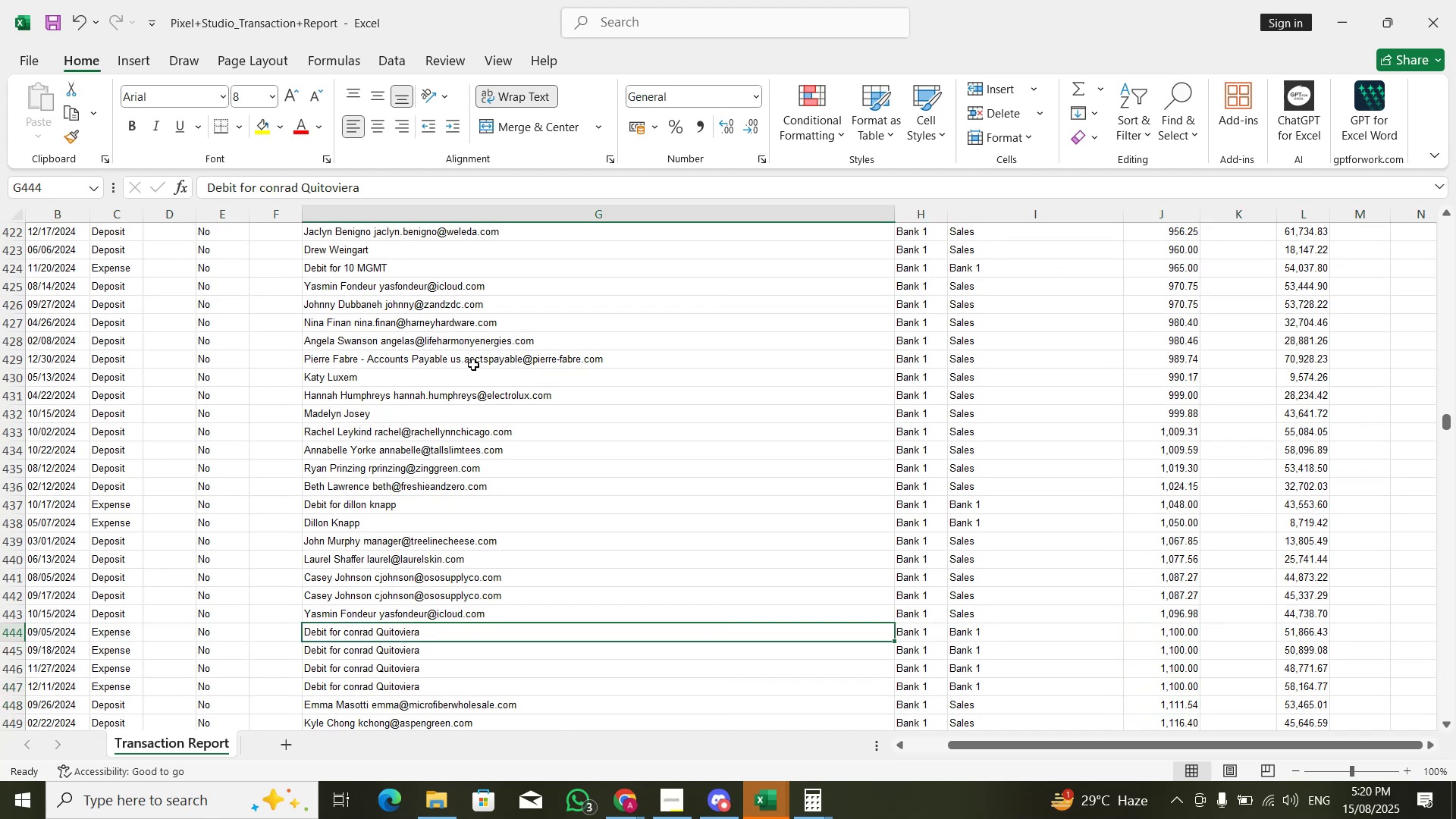 
key(Shift+ArrowDown)
 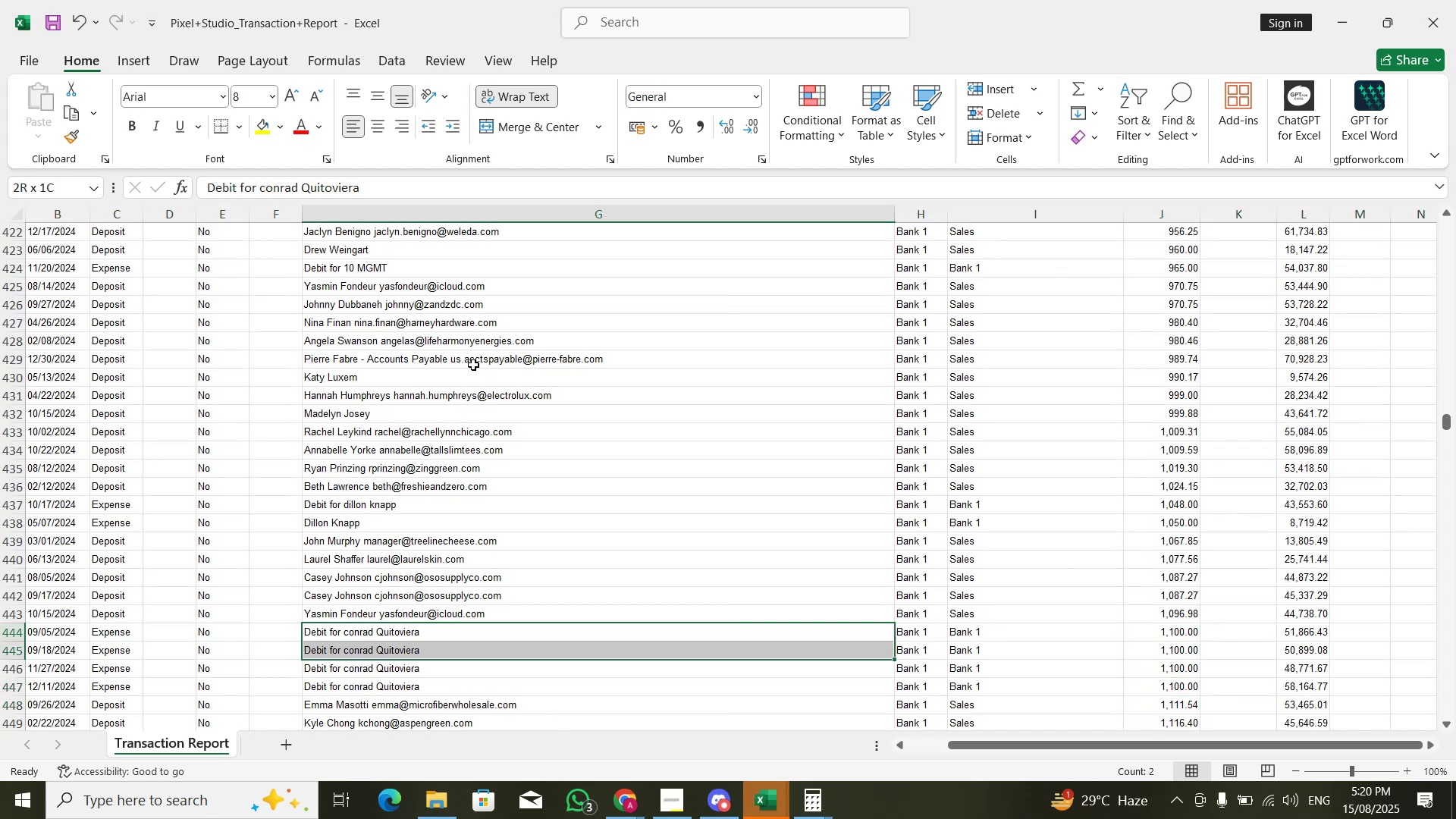 
key(Shift+ArrowDown)
 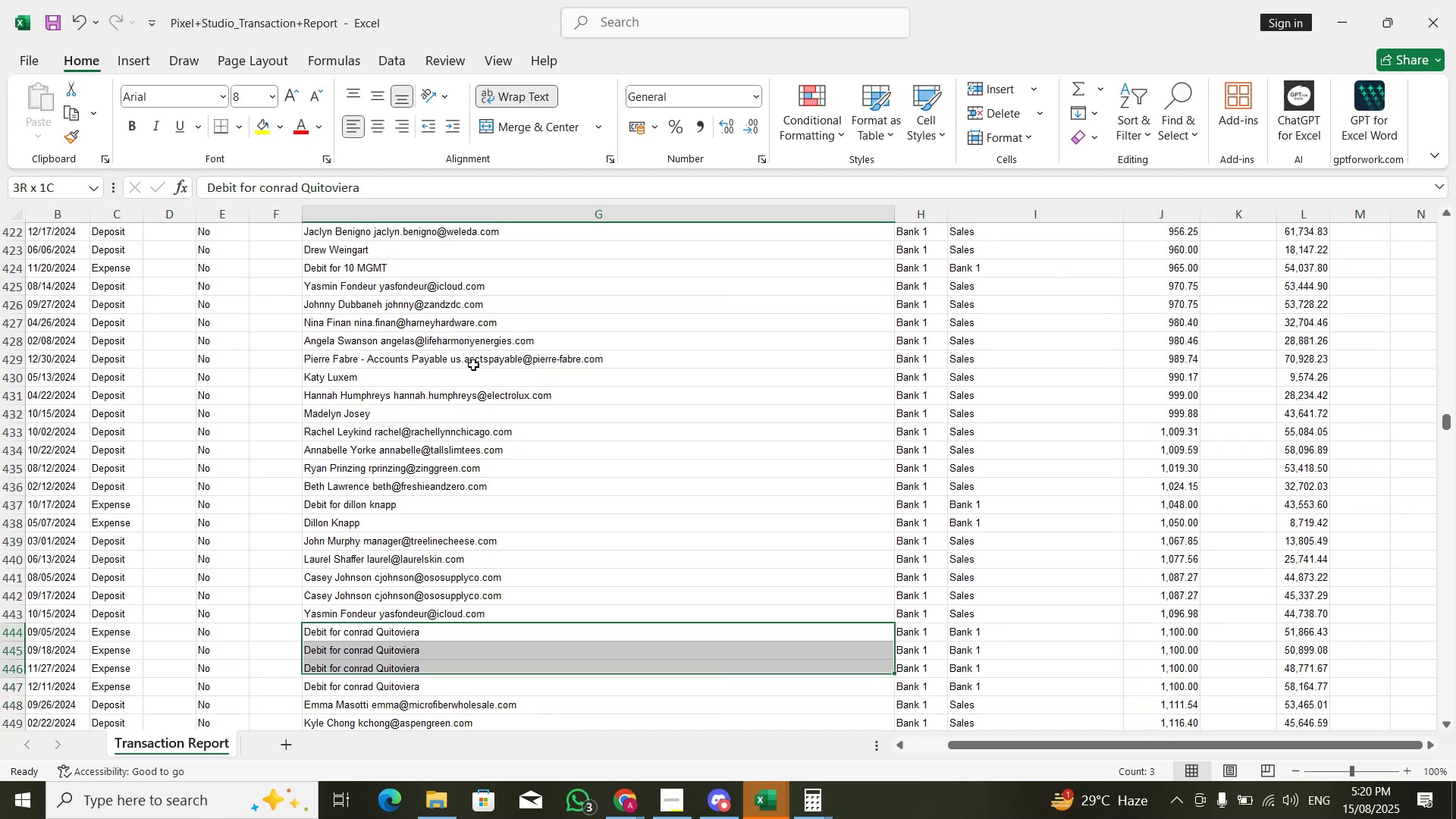 
key(Shift+ArrowDown)
 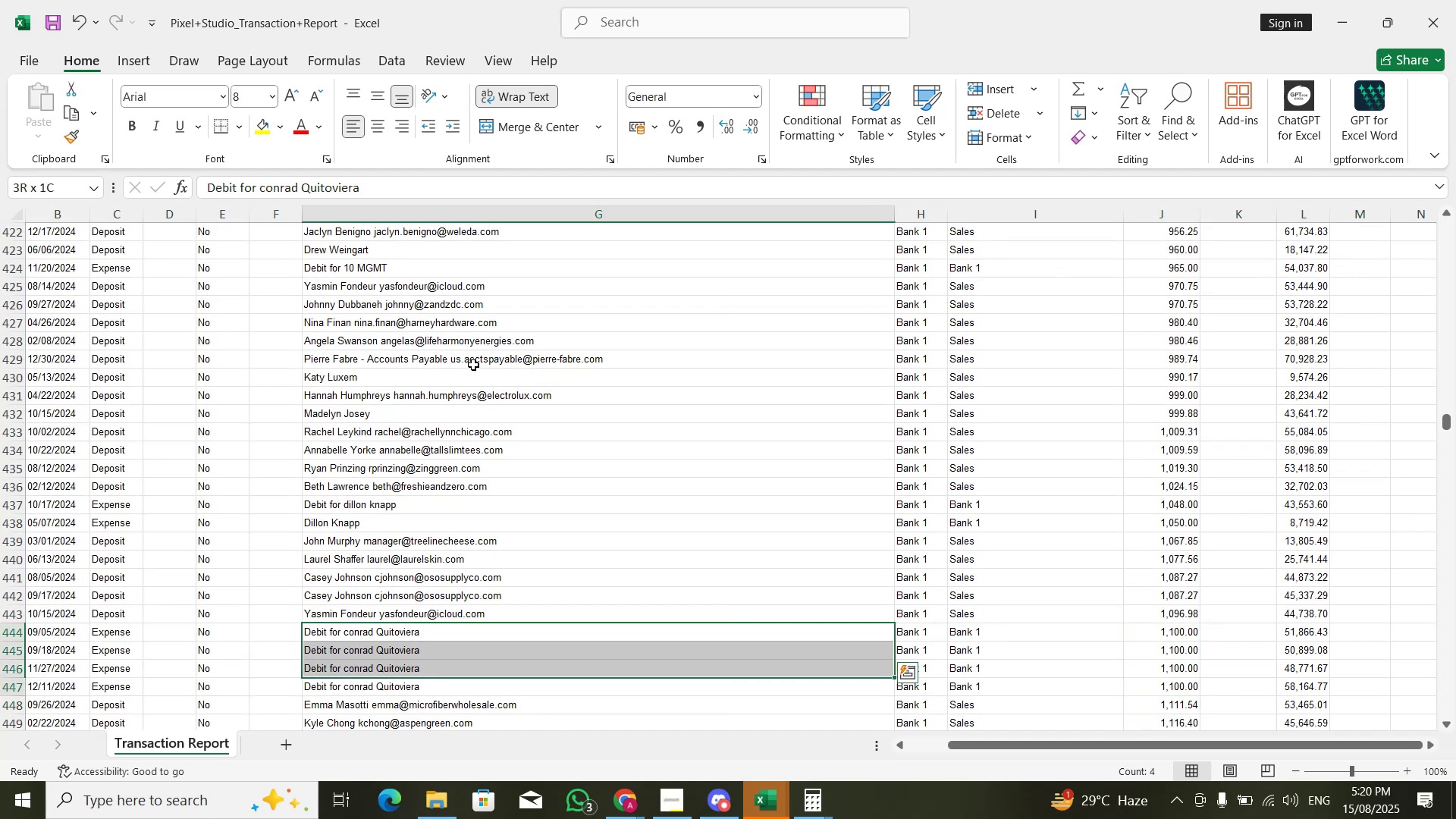 
key(Control+C)
 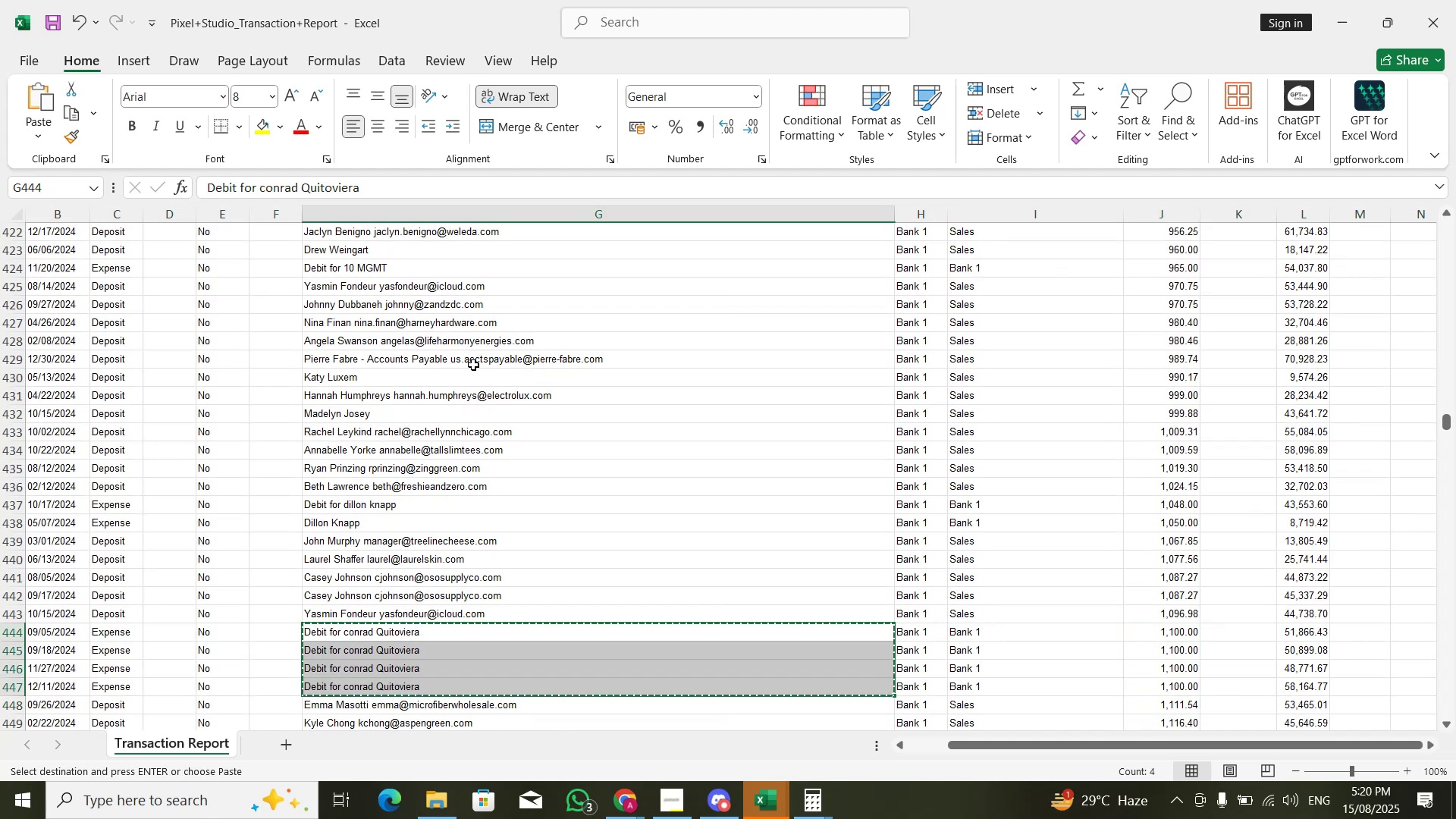 
key(Alt+AltLeft)
 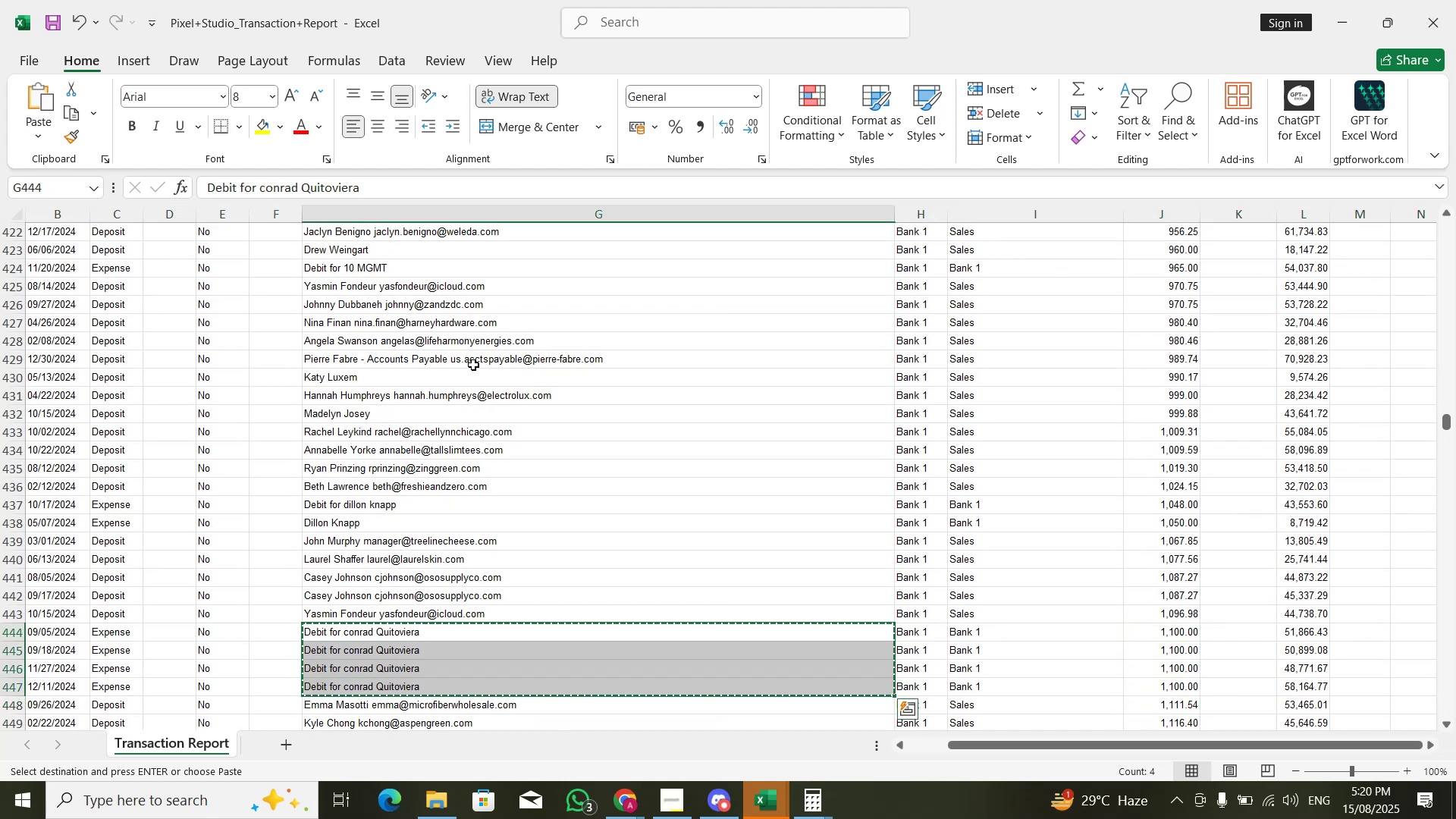 
key(Alt+Tab)
 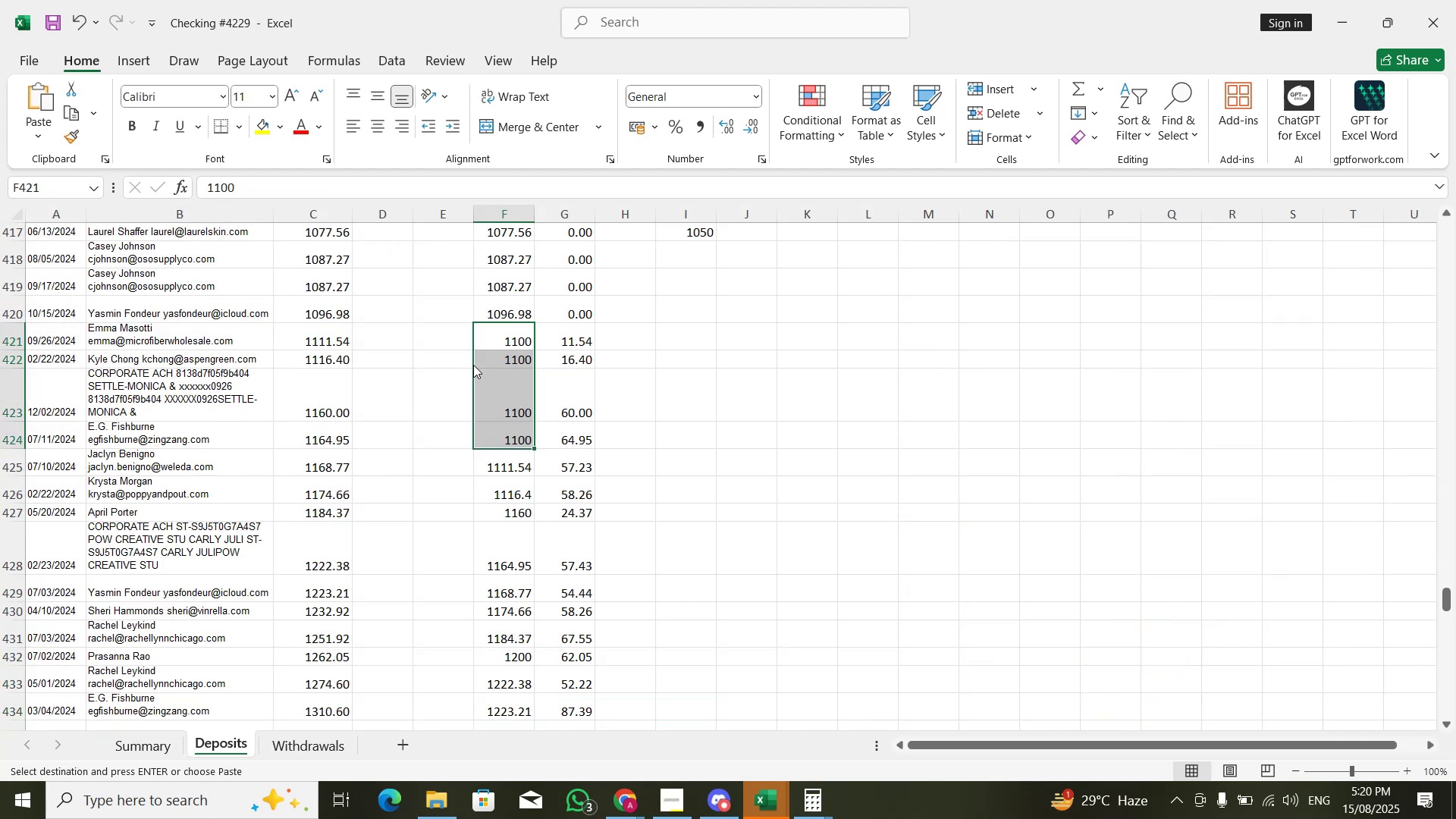 
key(ArrowRight)
 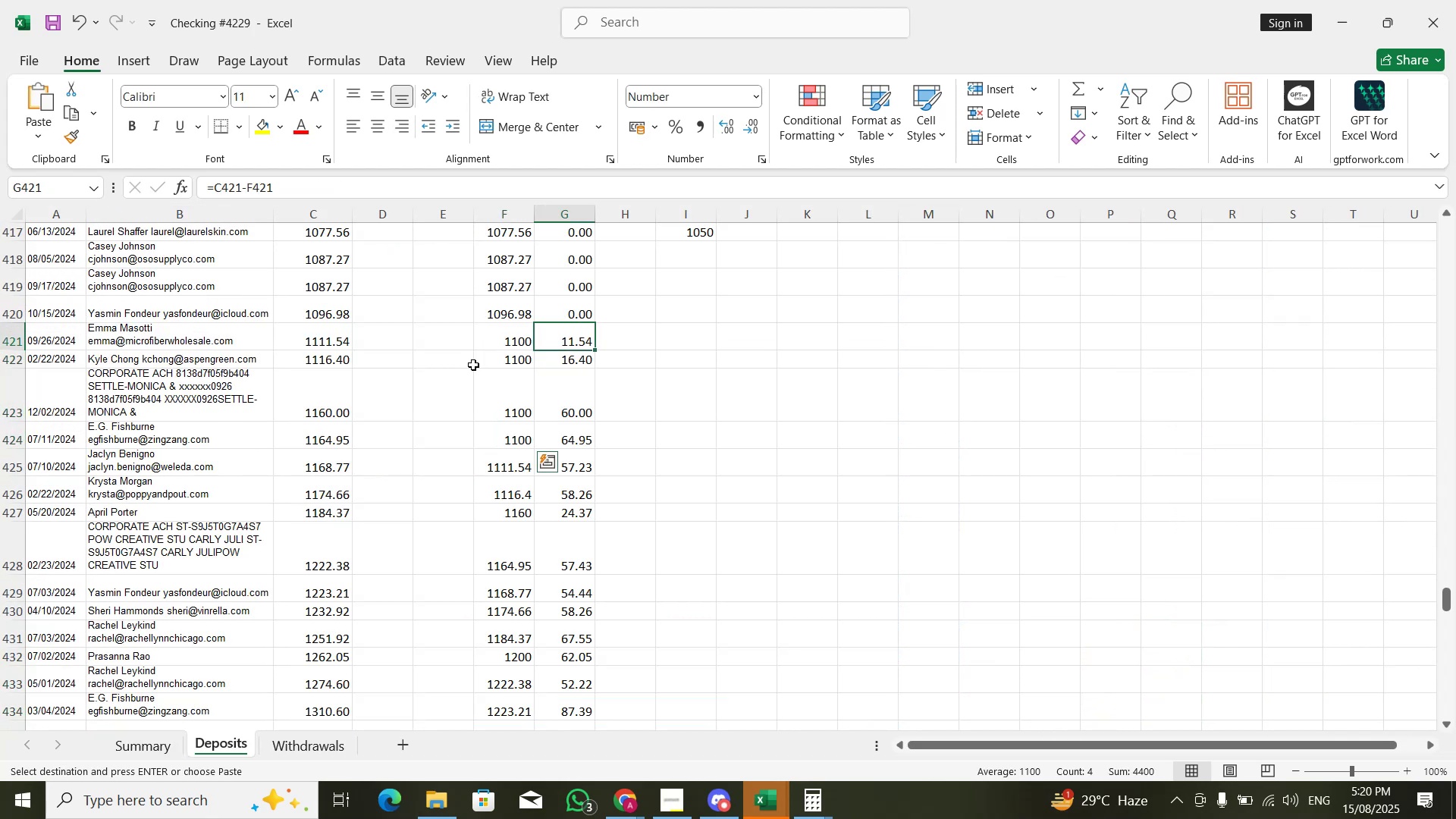 
key(ArrowLeft)
 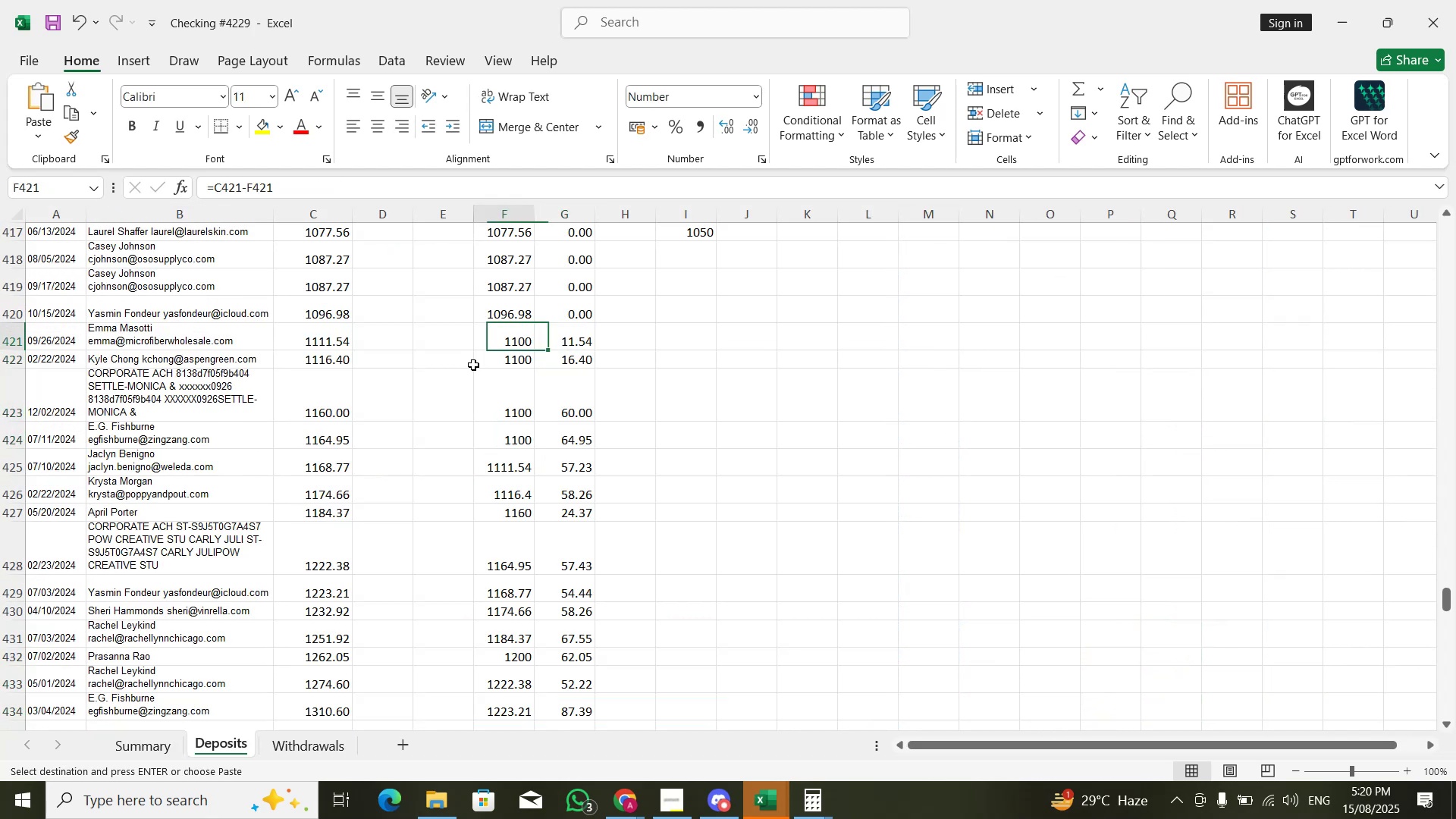 
key(Control+ControlLeft)
 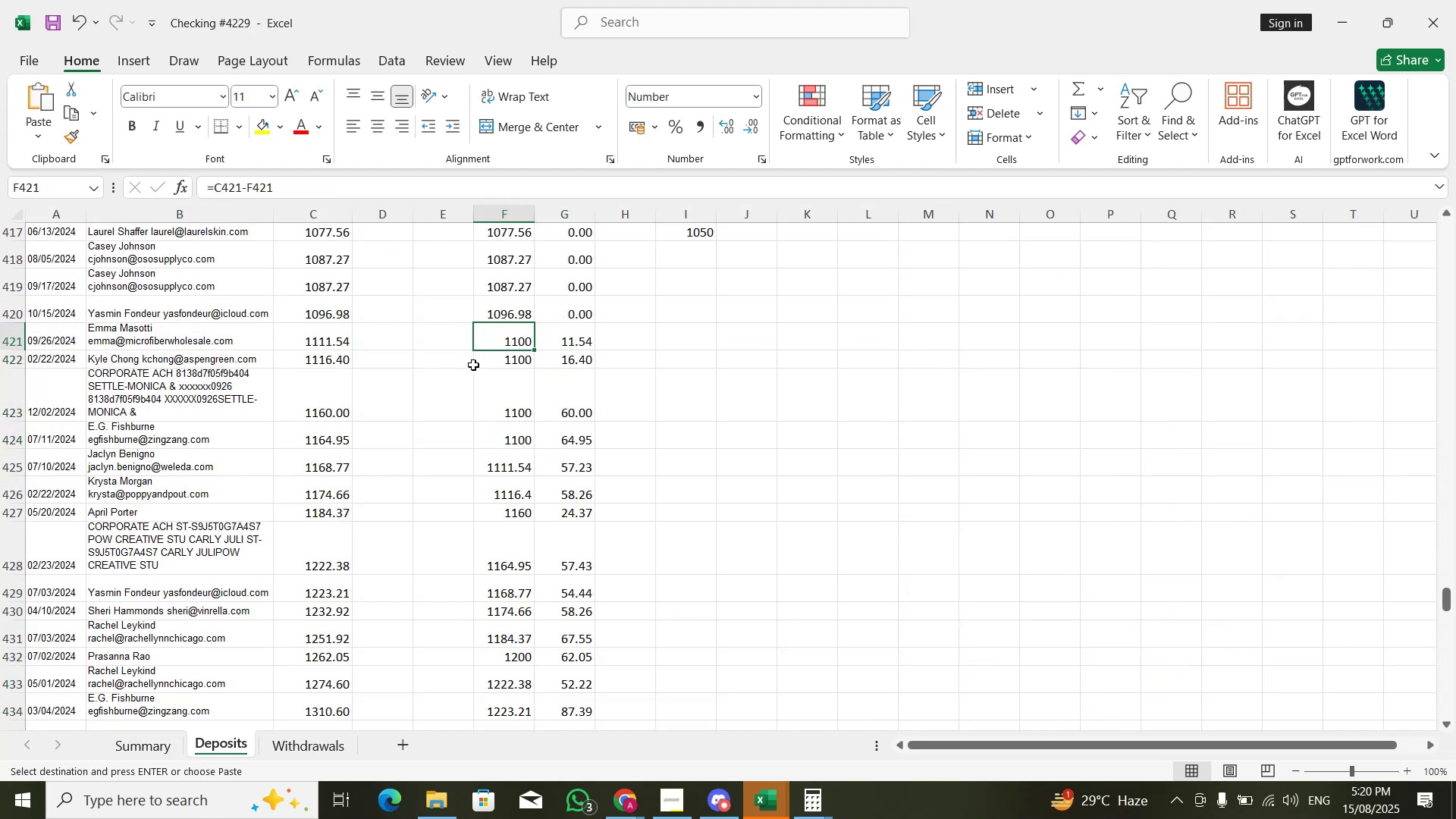 
key(Control+ArrowLeft)
 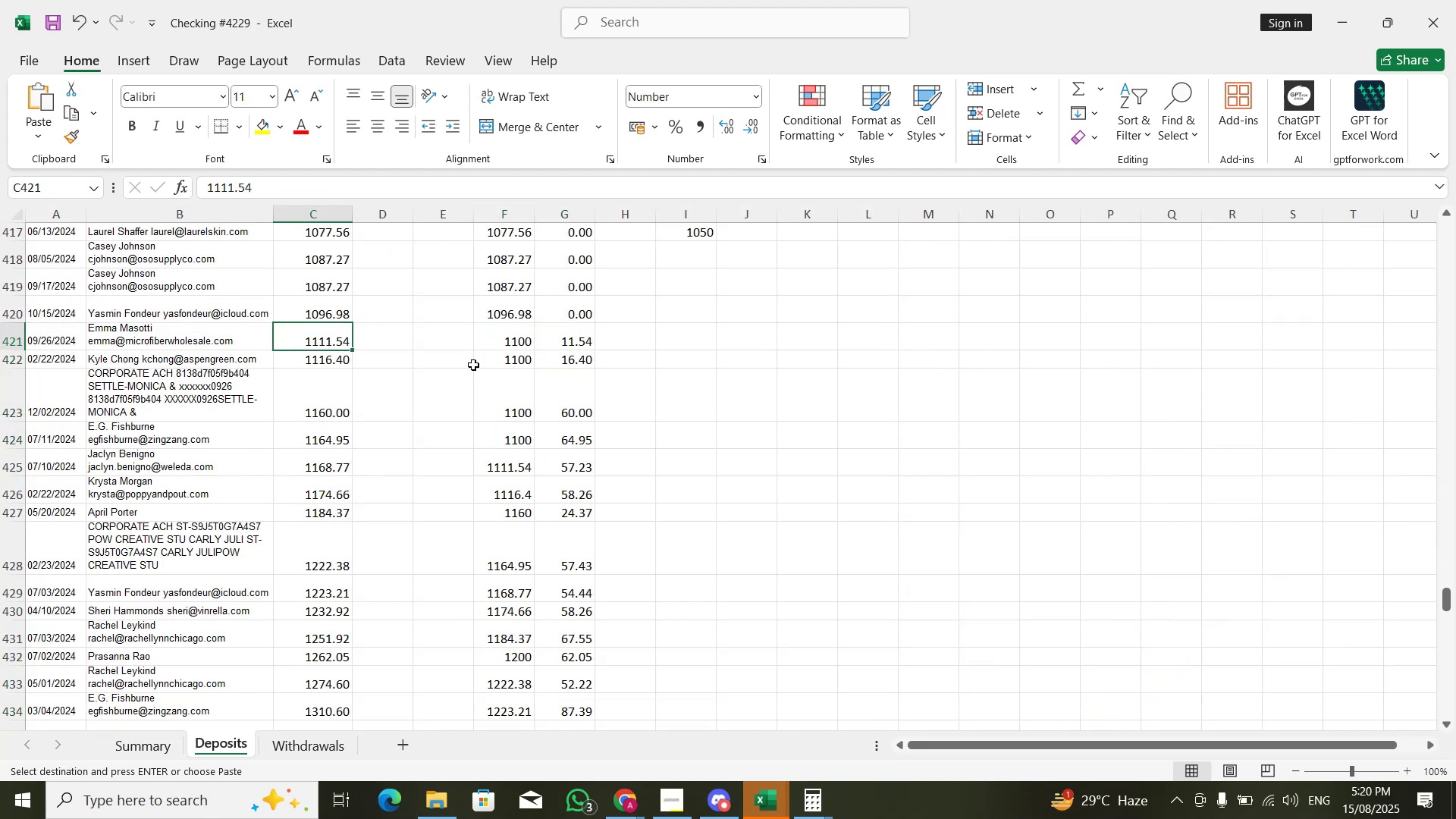 
key(Control+ControlLeft)
 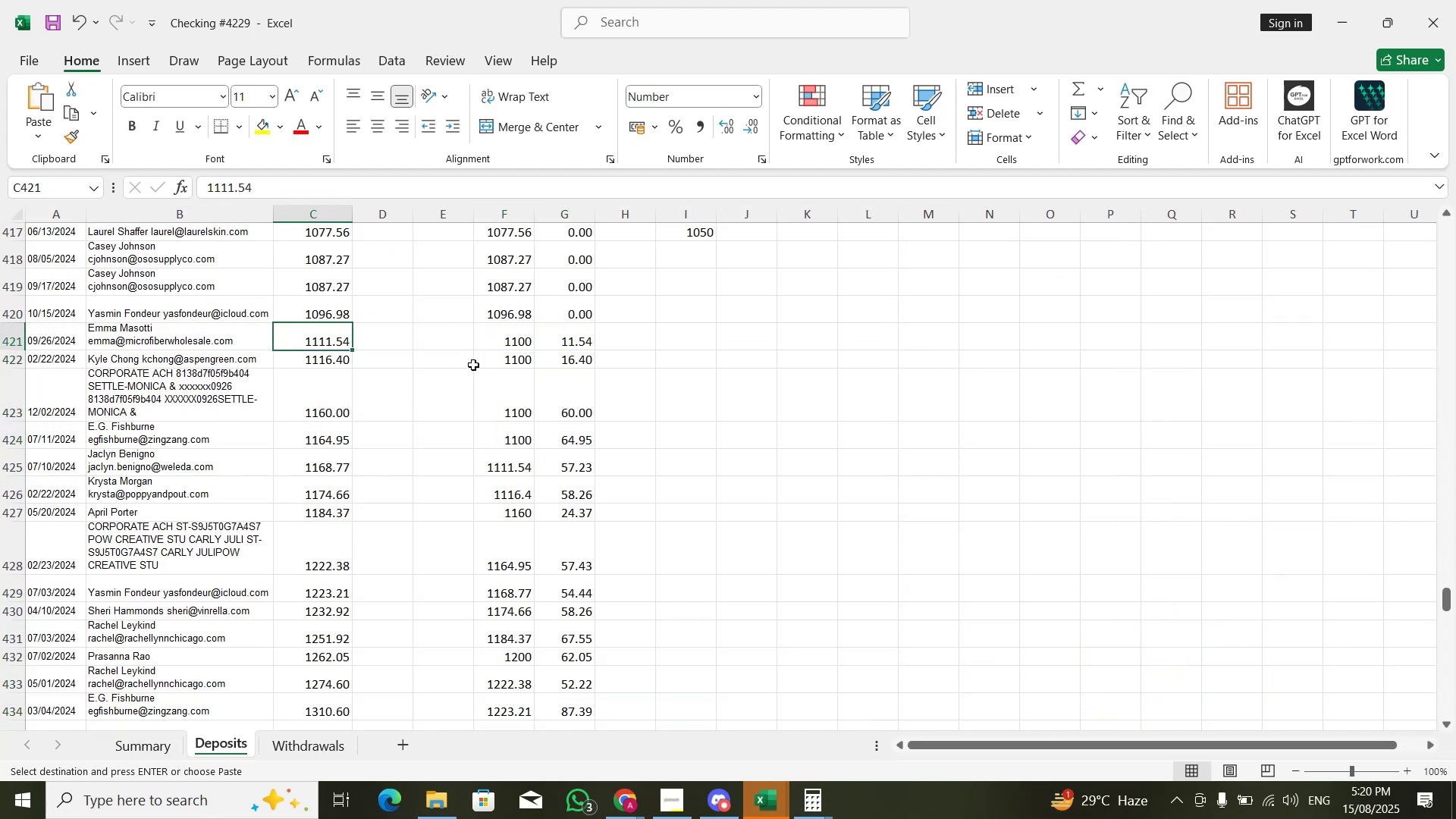 
key(Control+ArrowRight)
 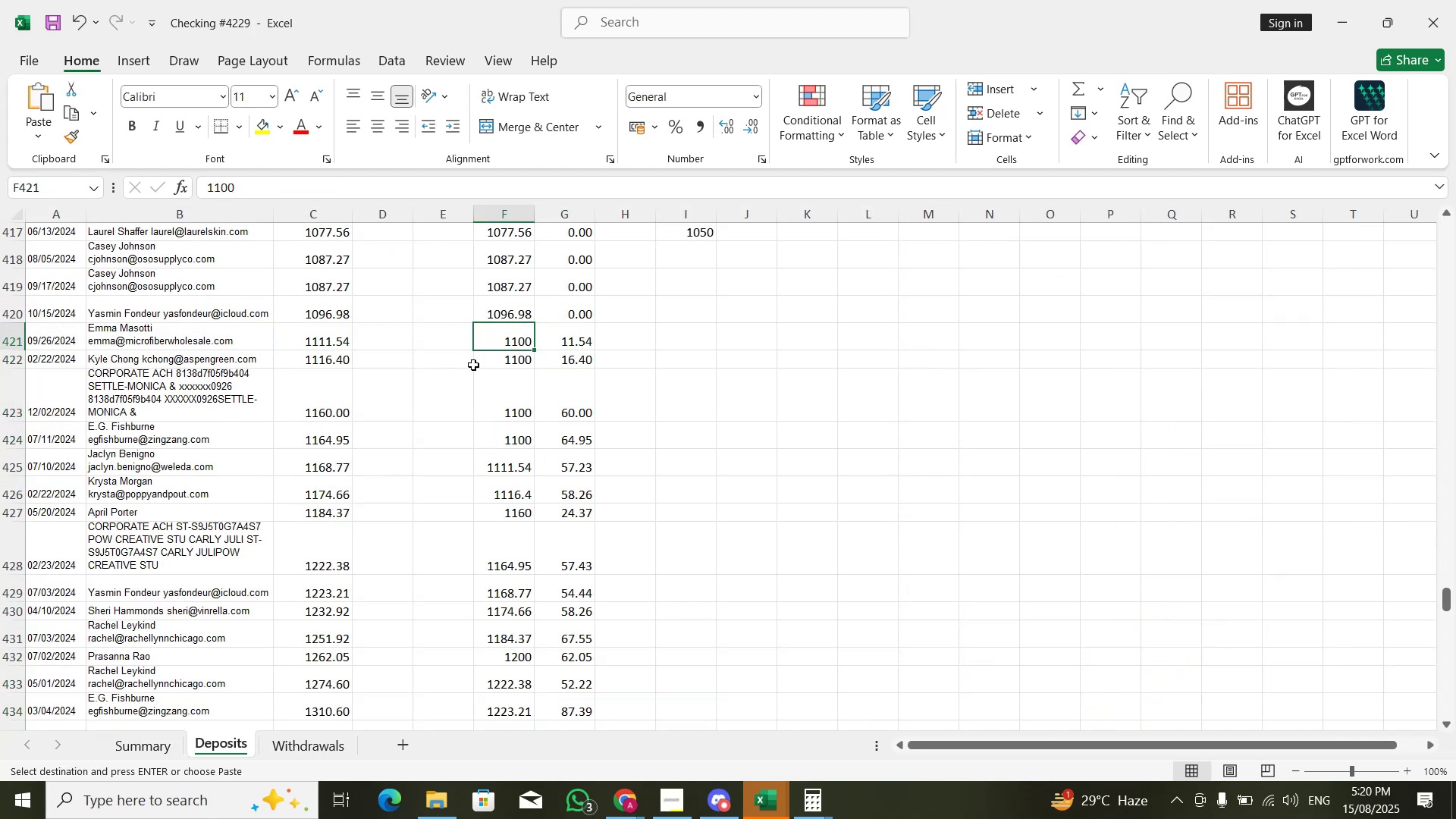 
key(ArrowLeft)
 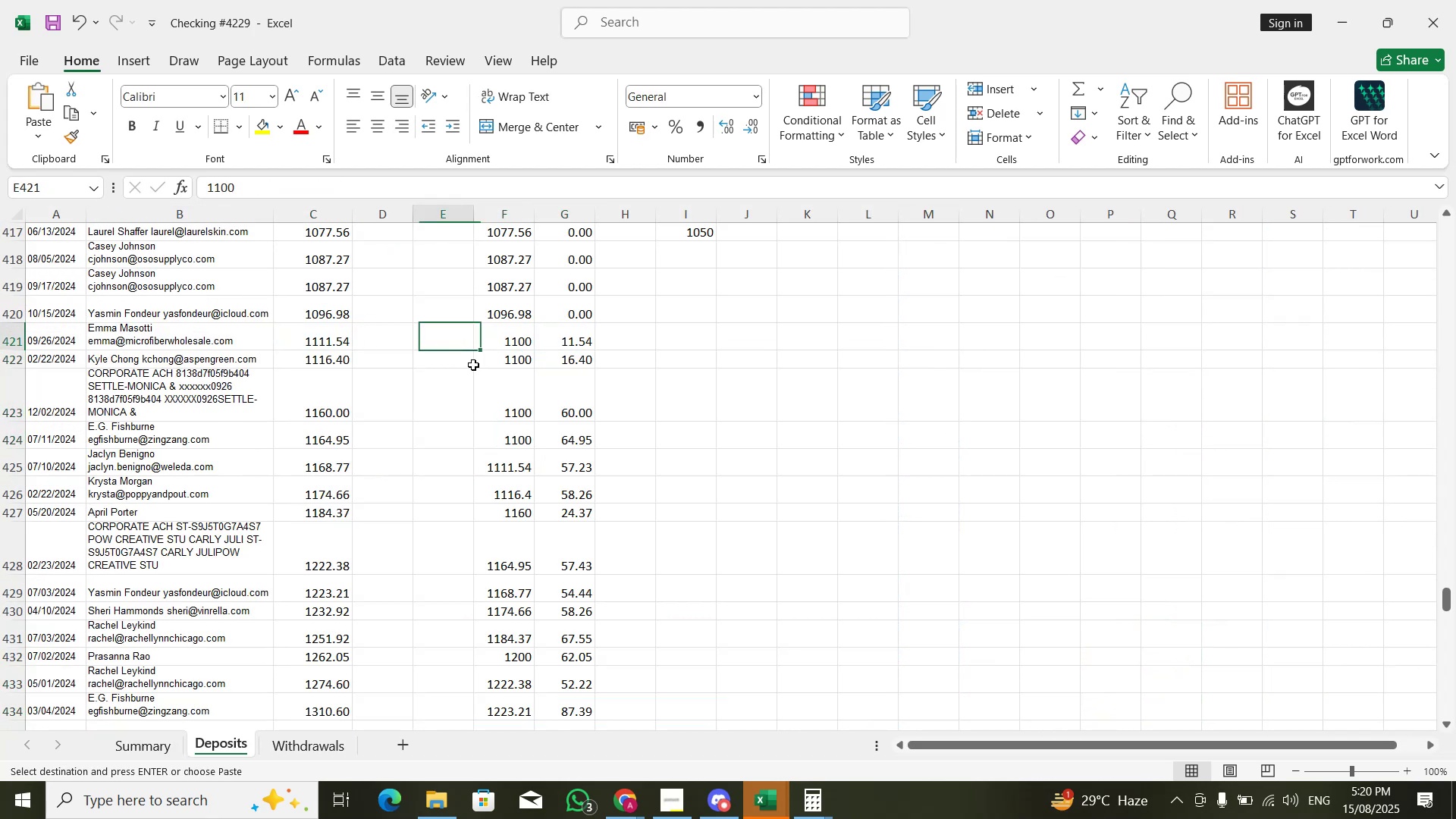 
key(Control+ArrowUp)
 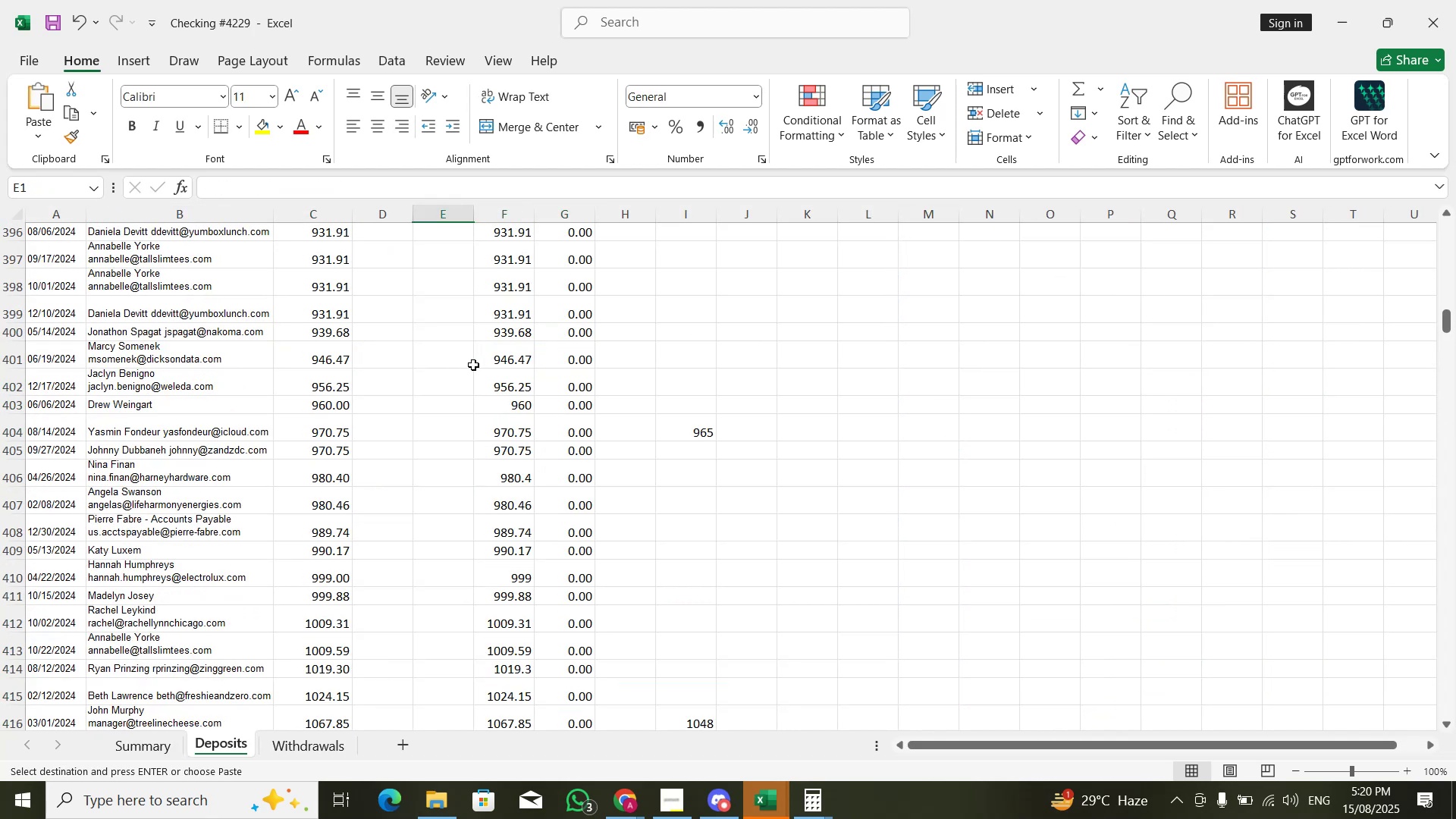 
key(ArrowRight)
 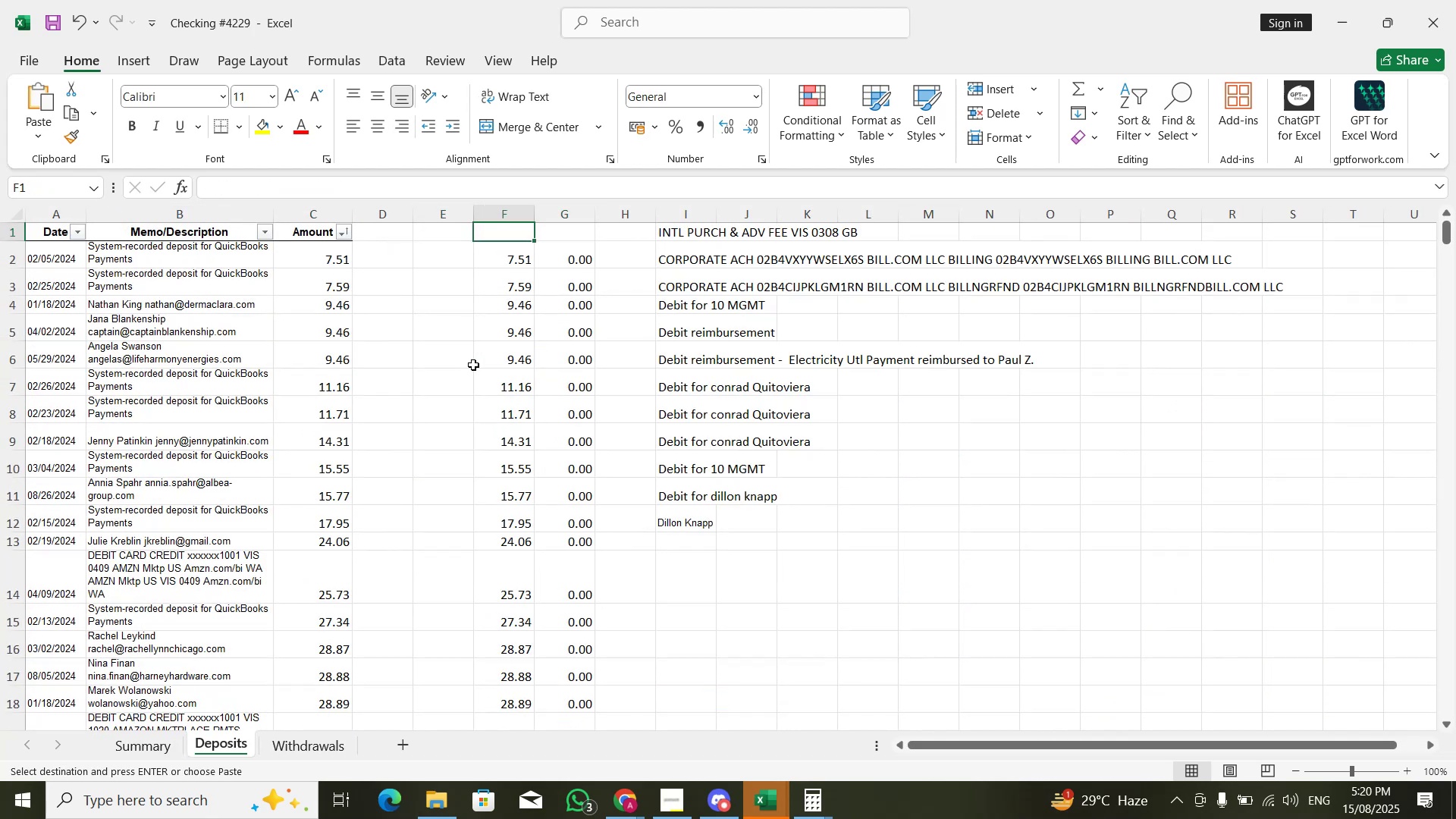 
key(ArrowRight)
 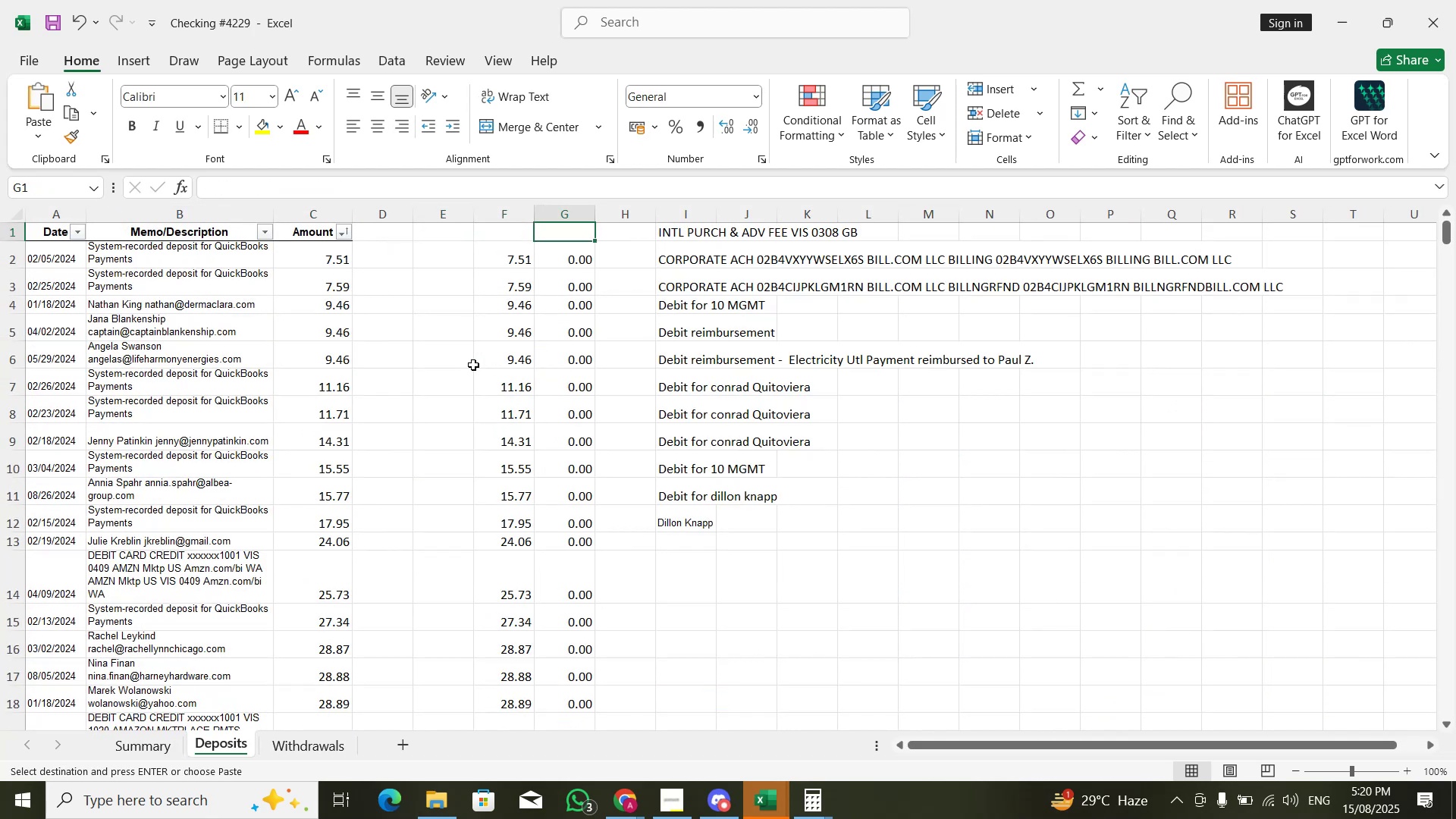 
key(ArrowRight)
 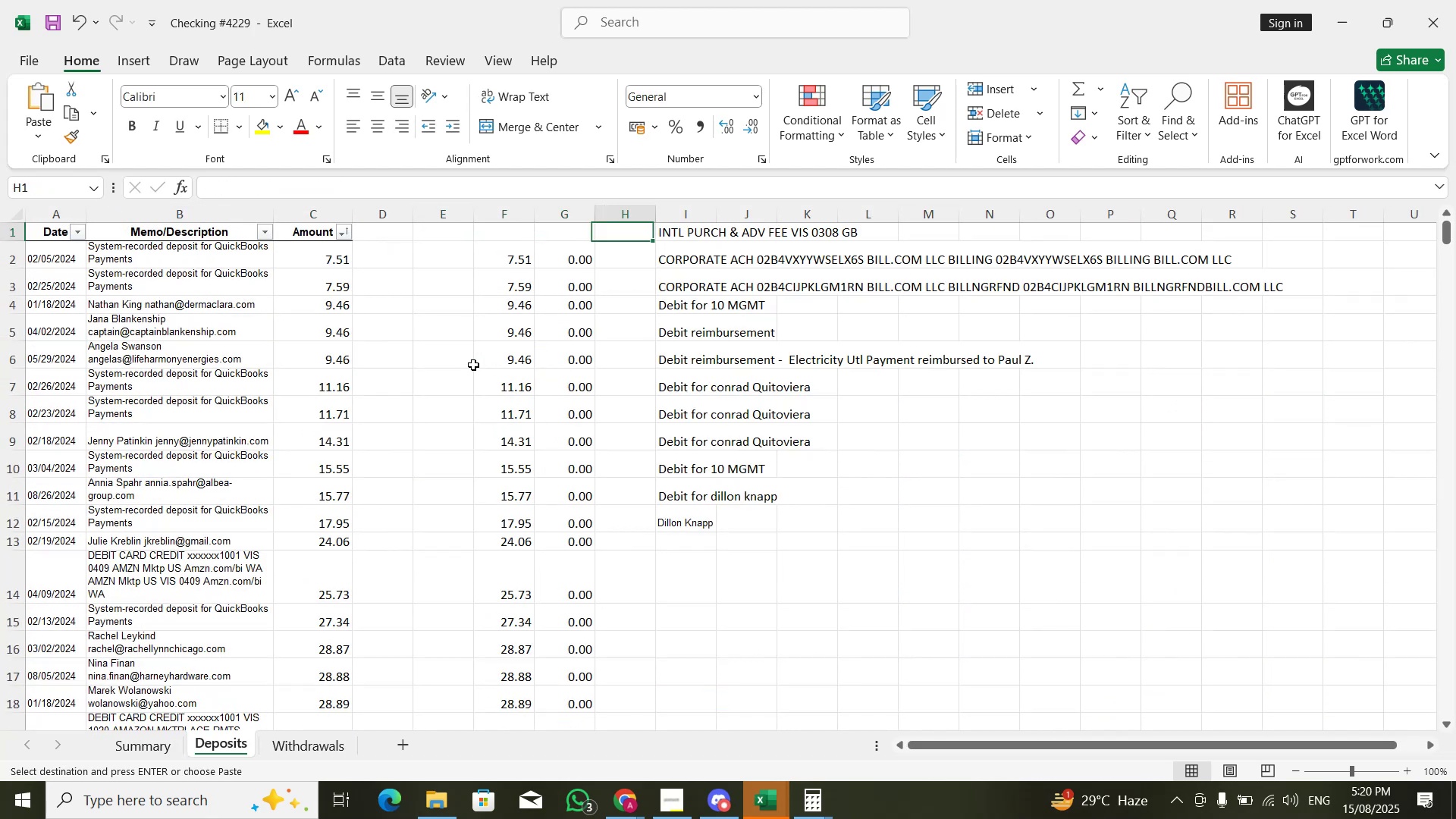 
key(ArrowRight)
 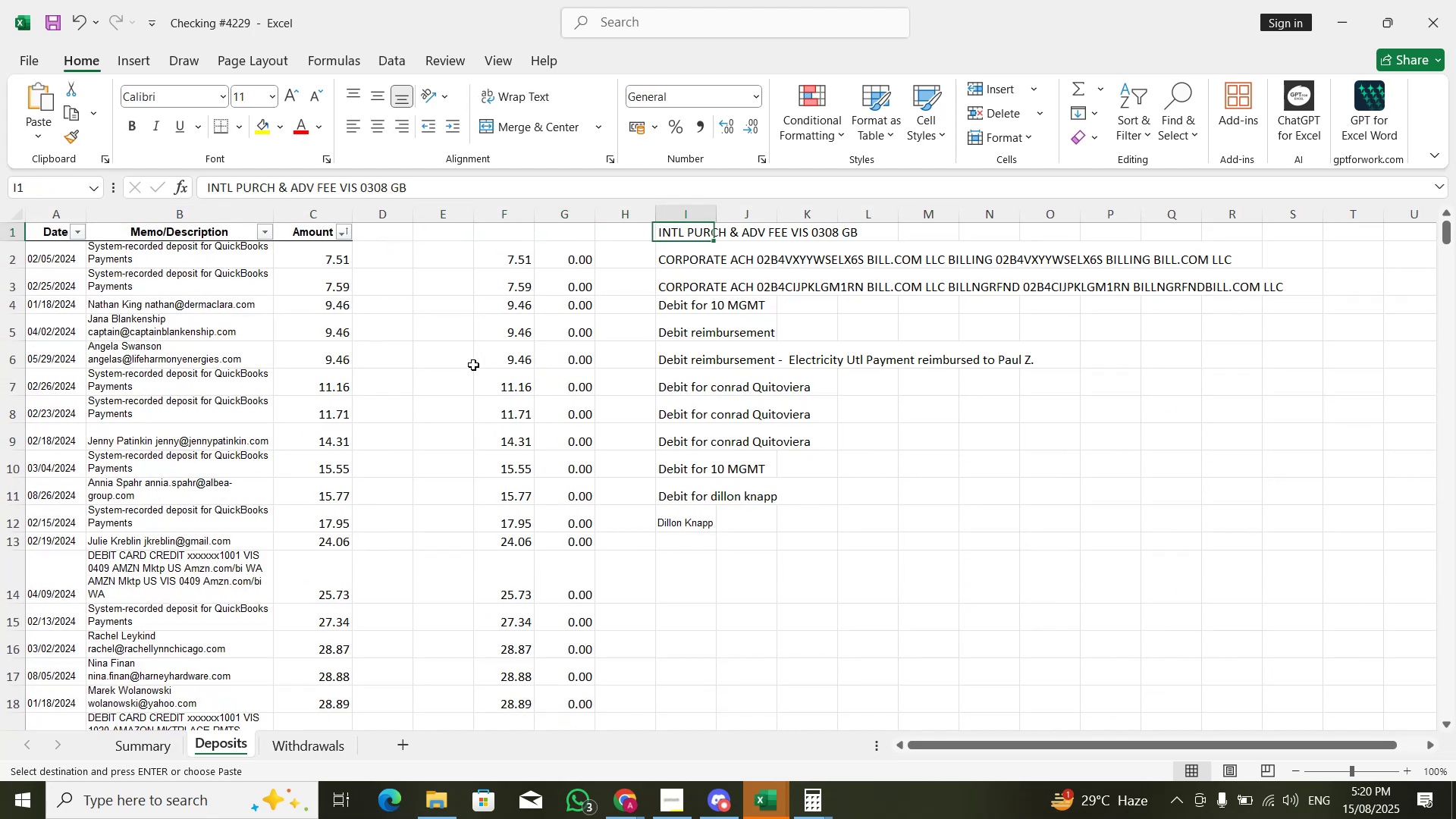 
key(Control+ArrowDown)
 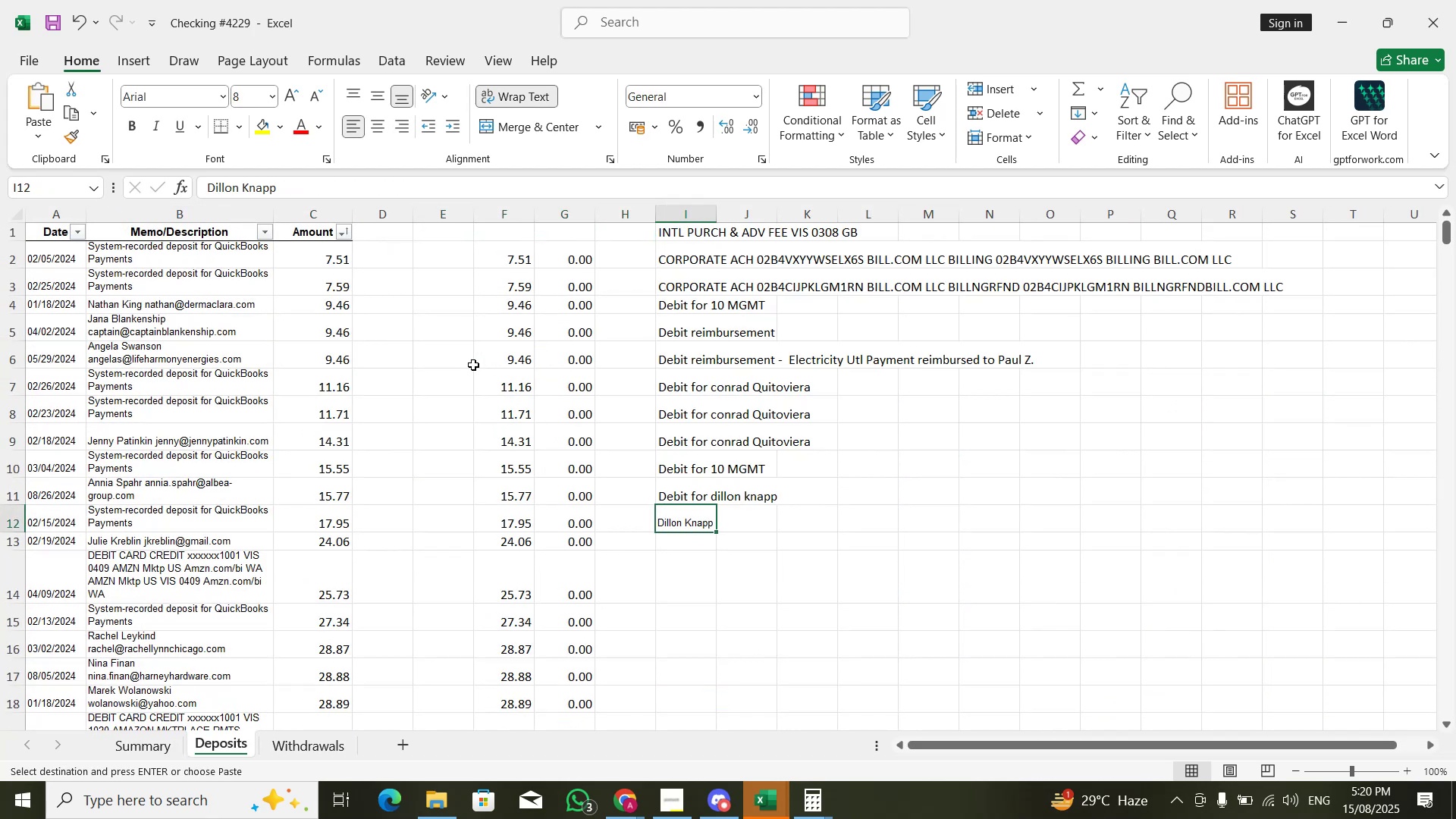 
key(ArrowDown)
 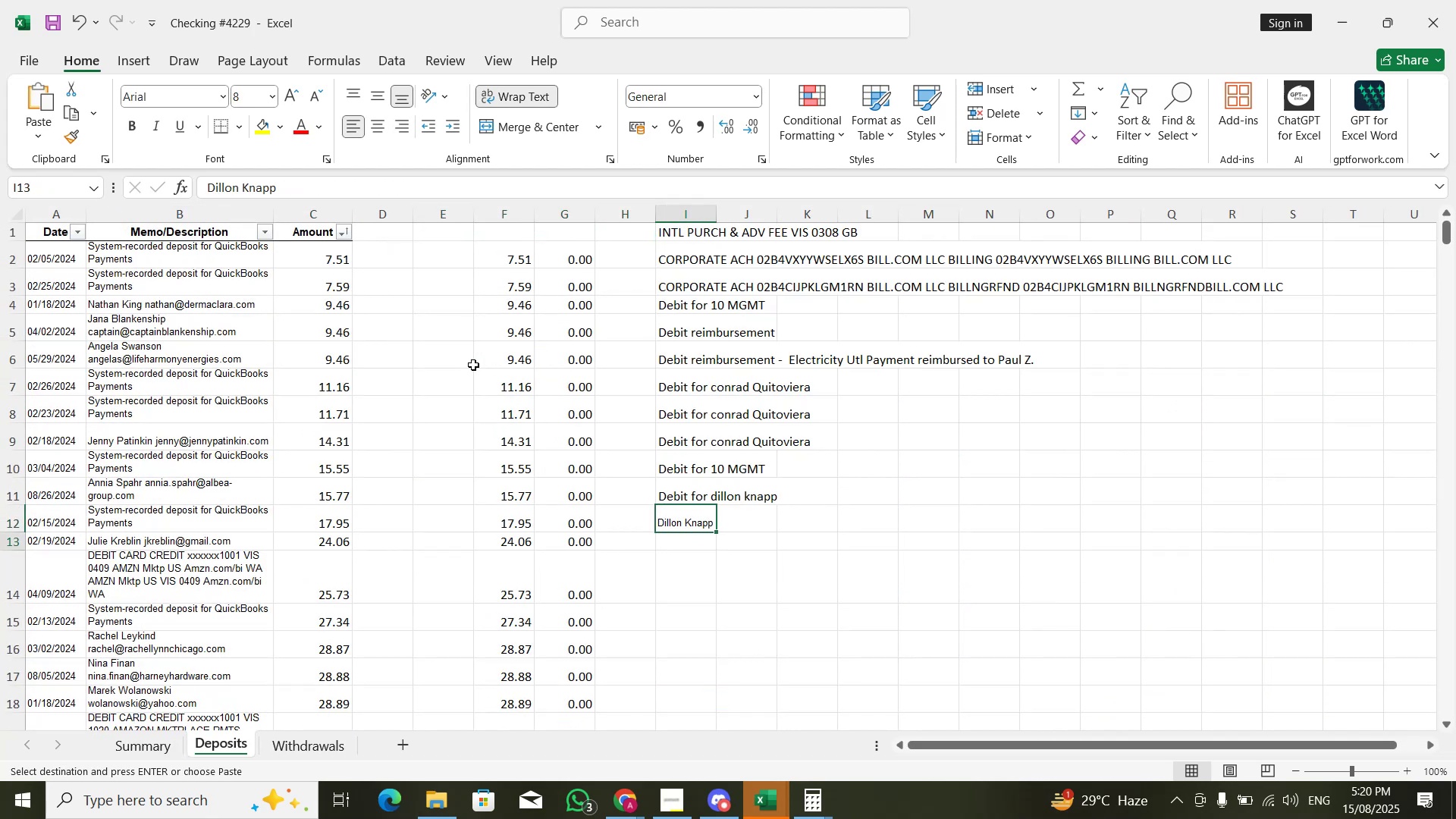 
key(Control+V)
 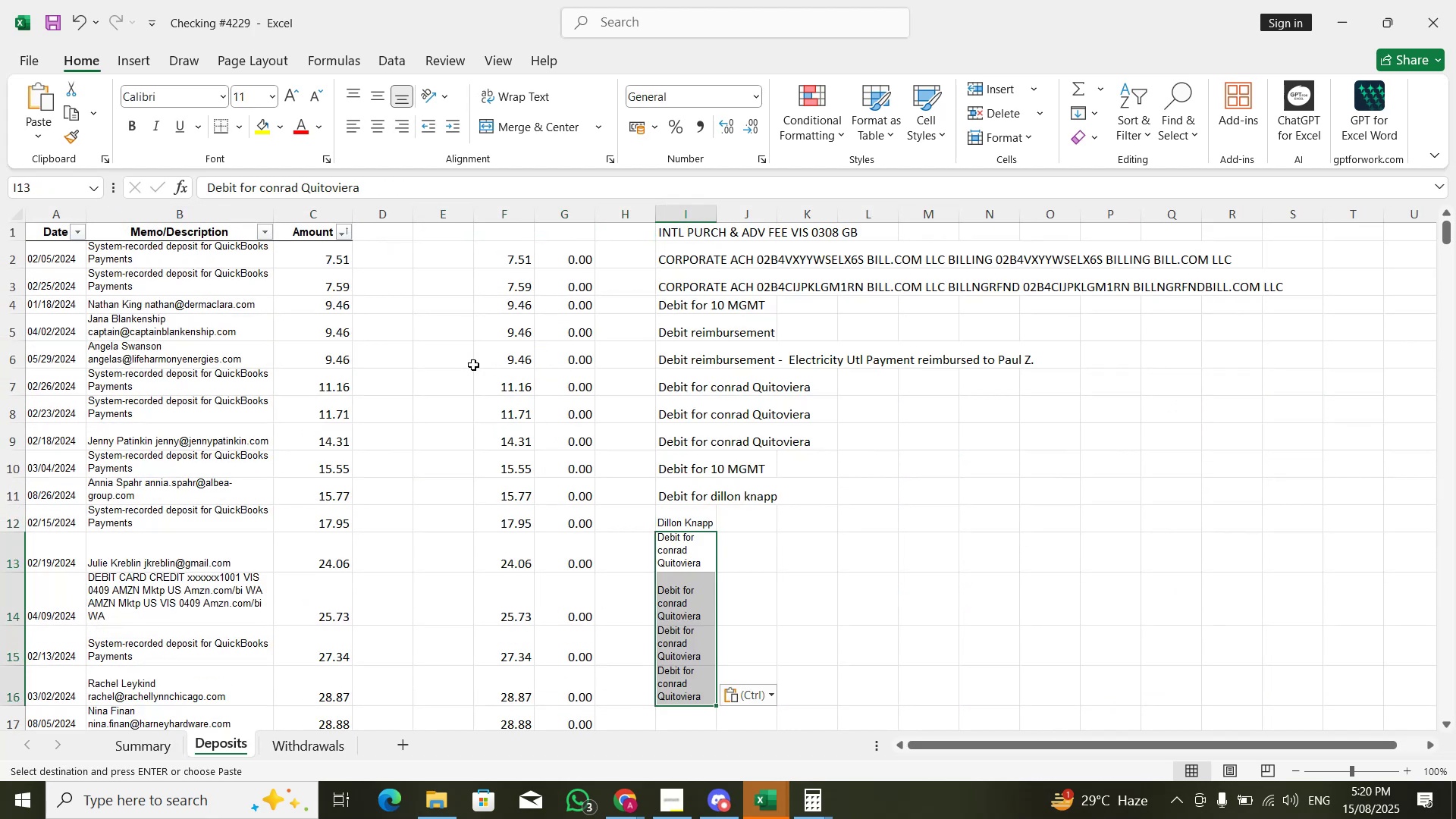 
key(Control+ControlLeft)
 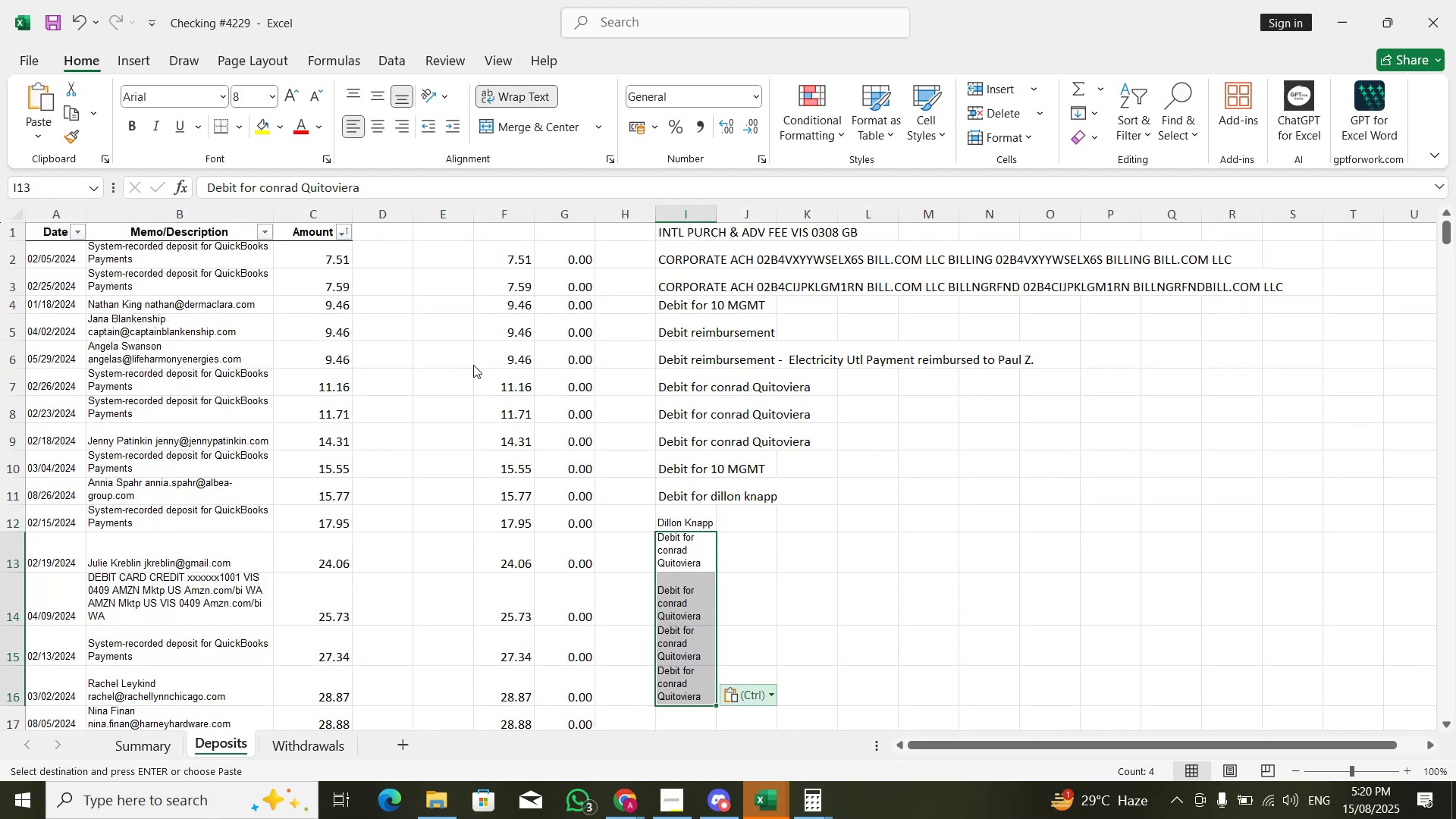 
key(ArrowDown)
 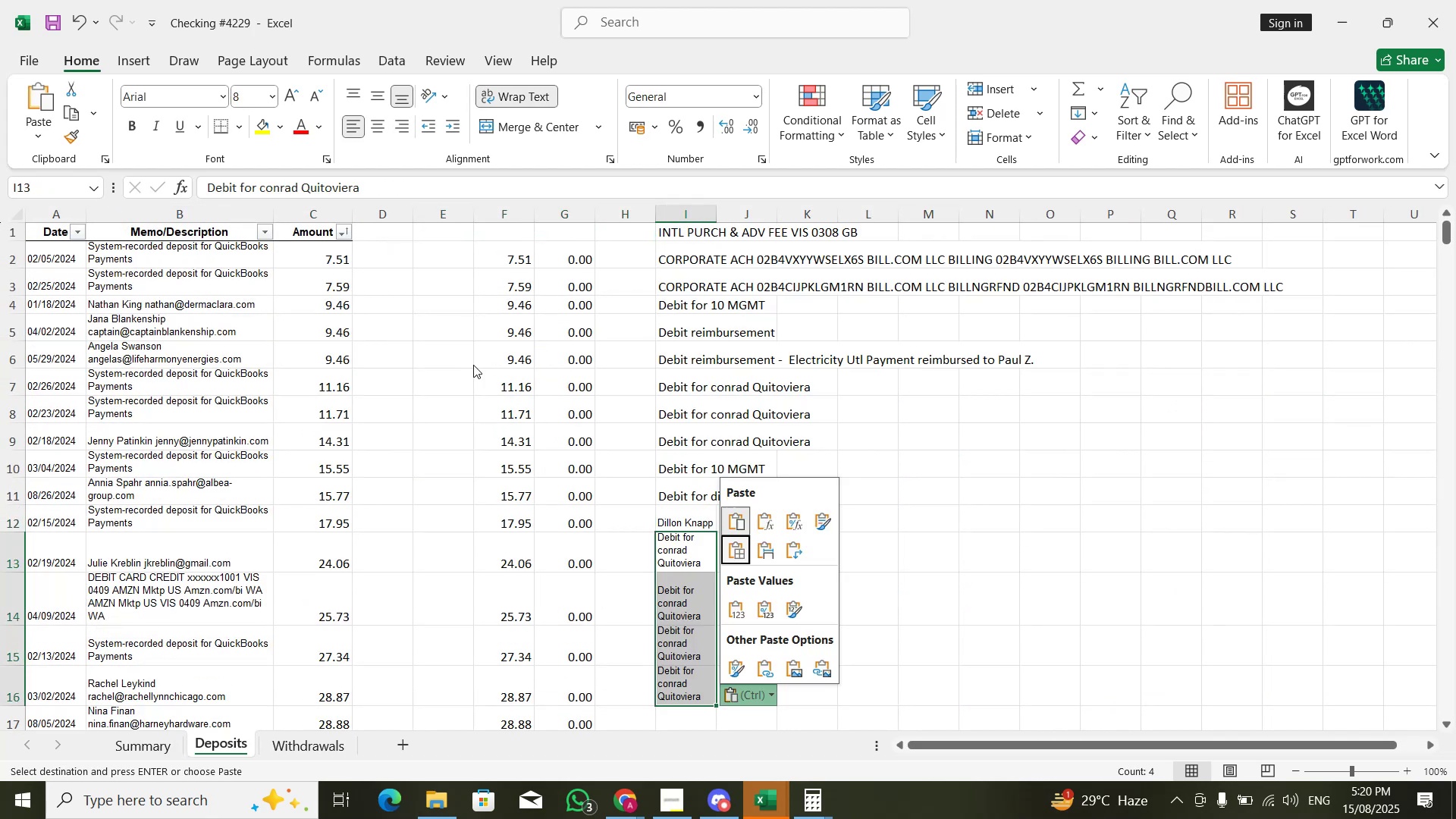 
key(ArrowDown)
 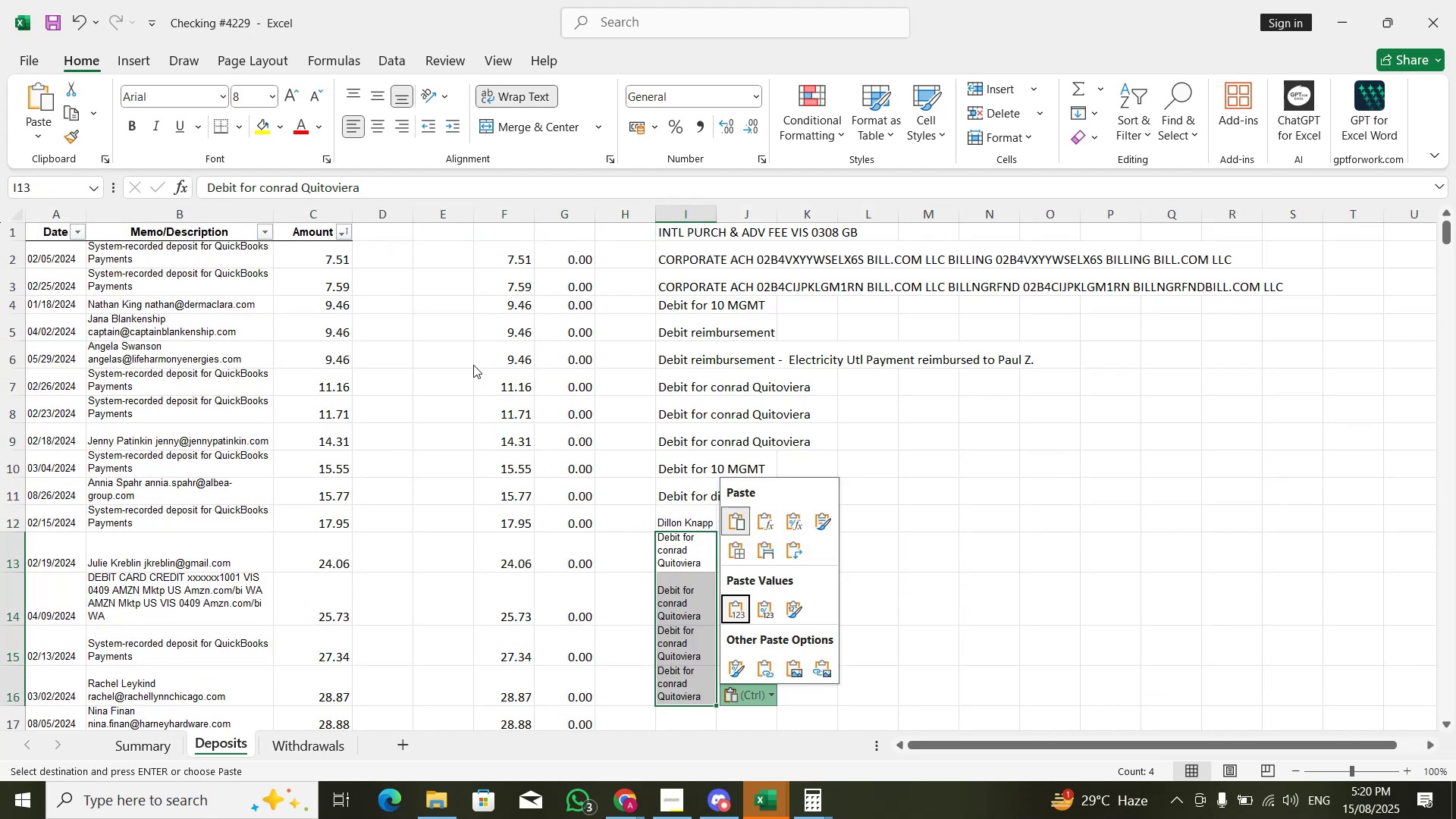 
key(Enter)
 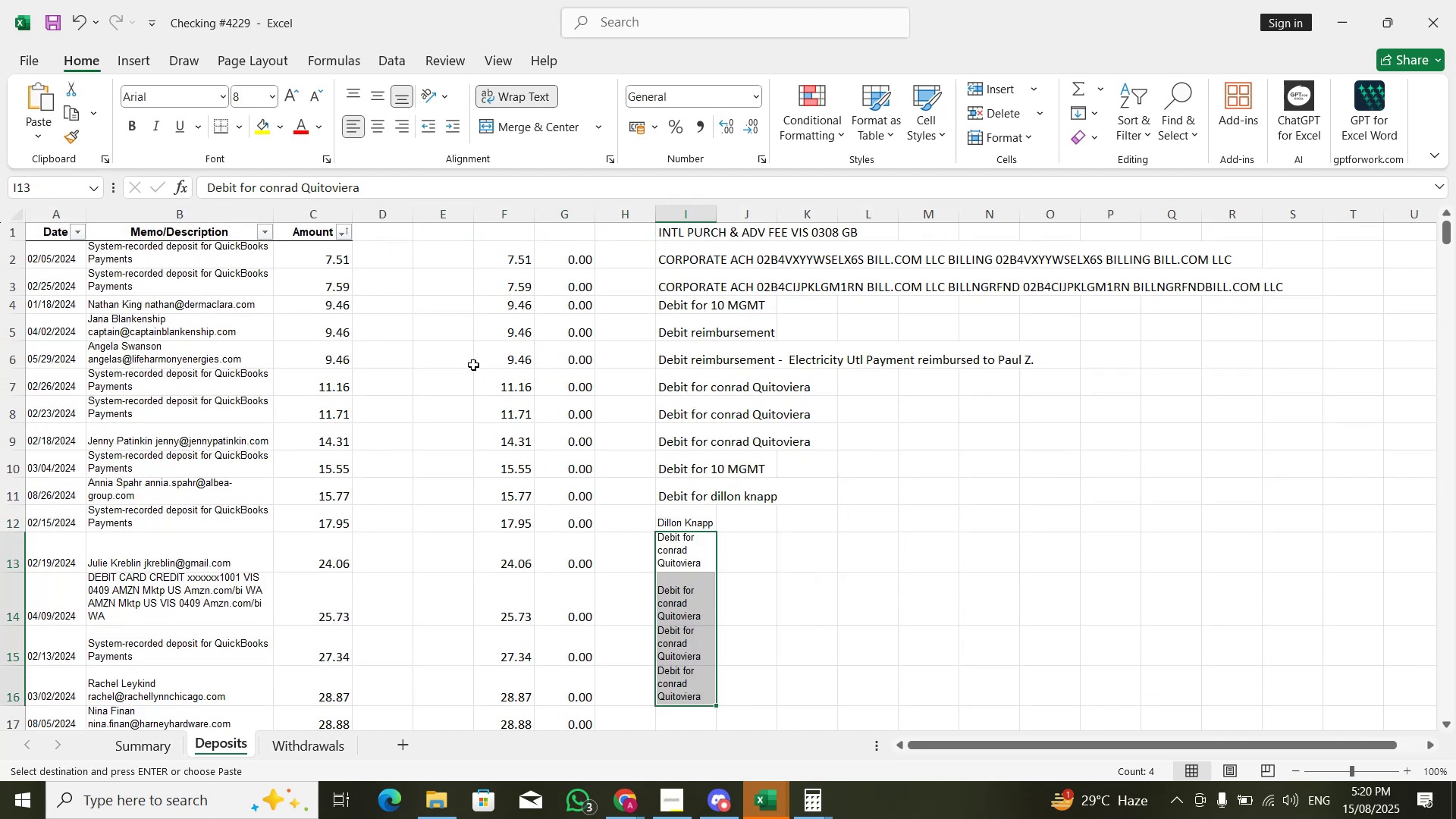 
hold_key(key=ArrowLeft, duration=0.32)
 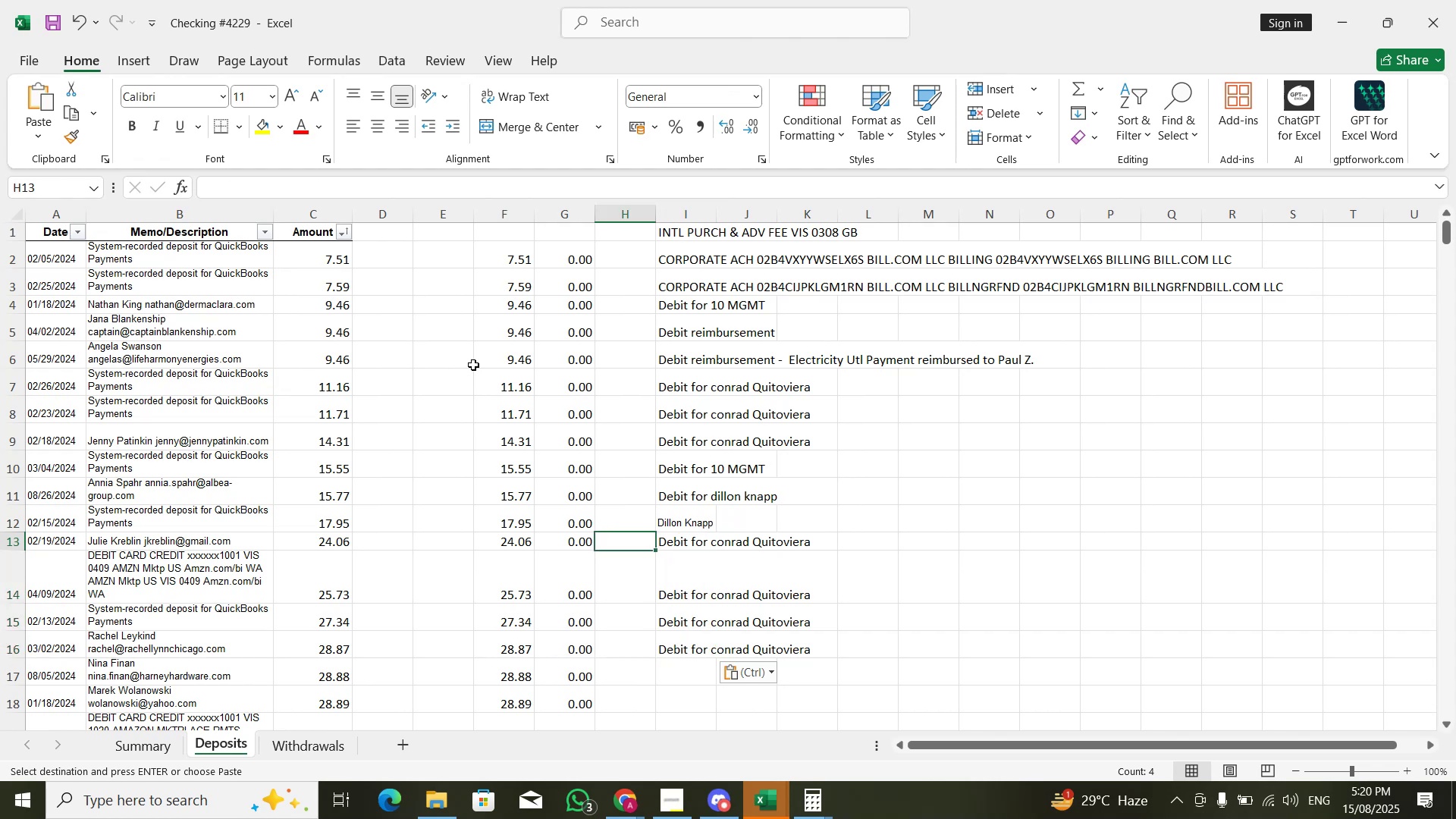 
key(ArrowLeft)
 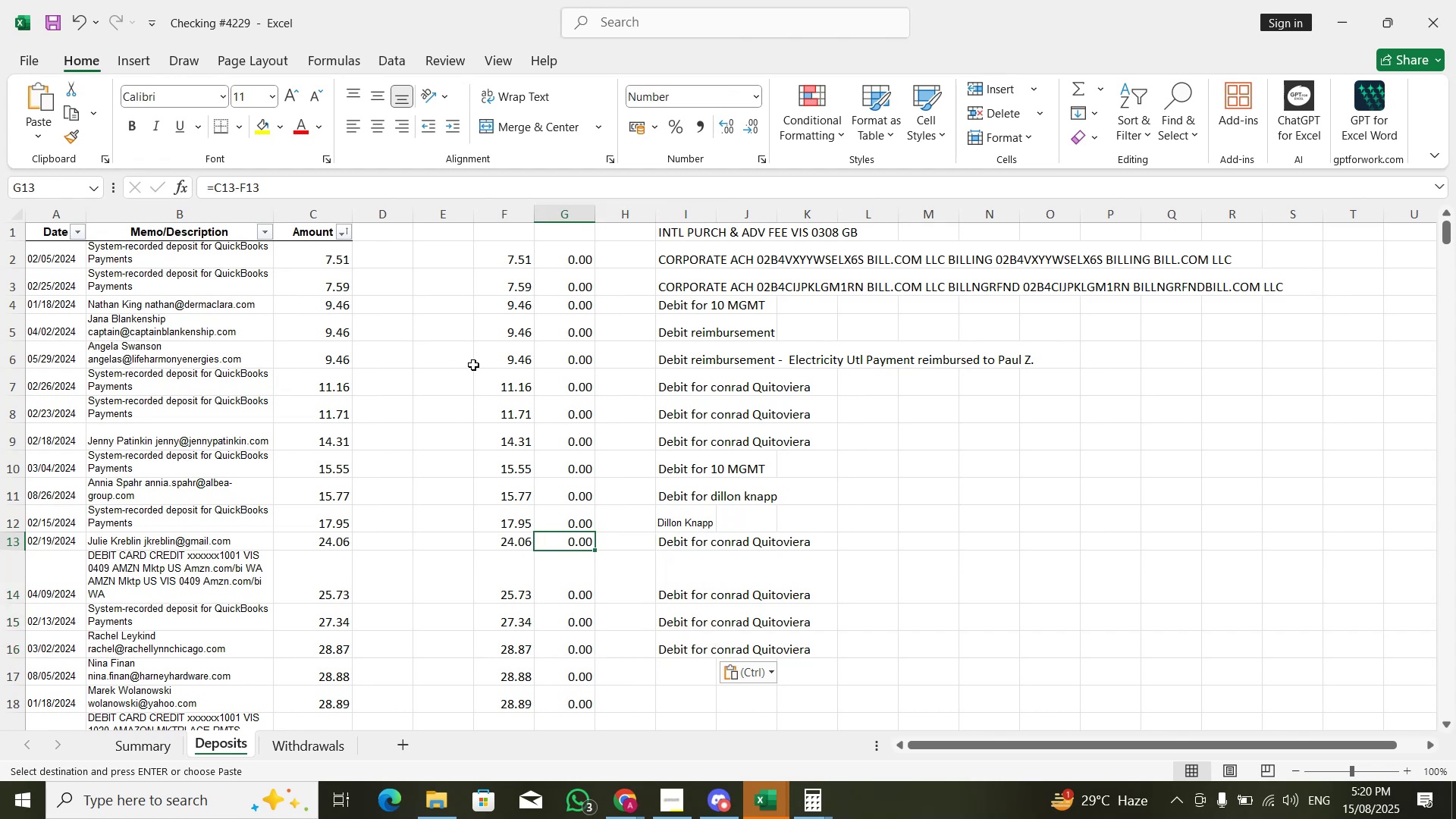 
key(ArrowLeft)
 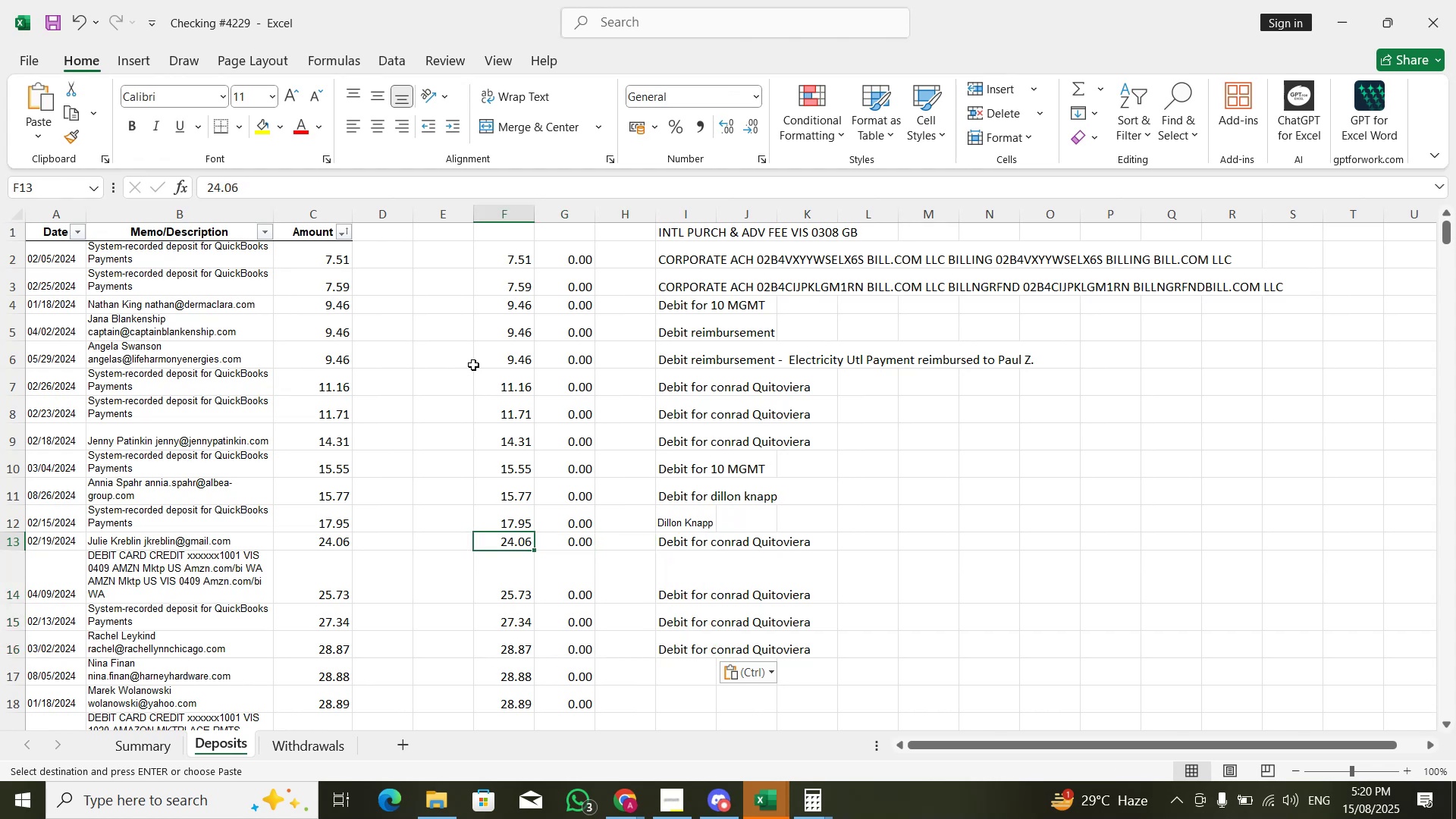 
key(ArrowLeft)
 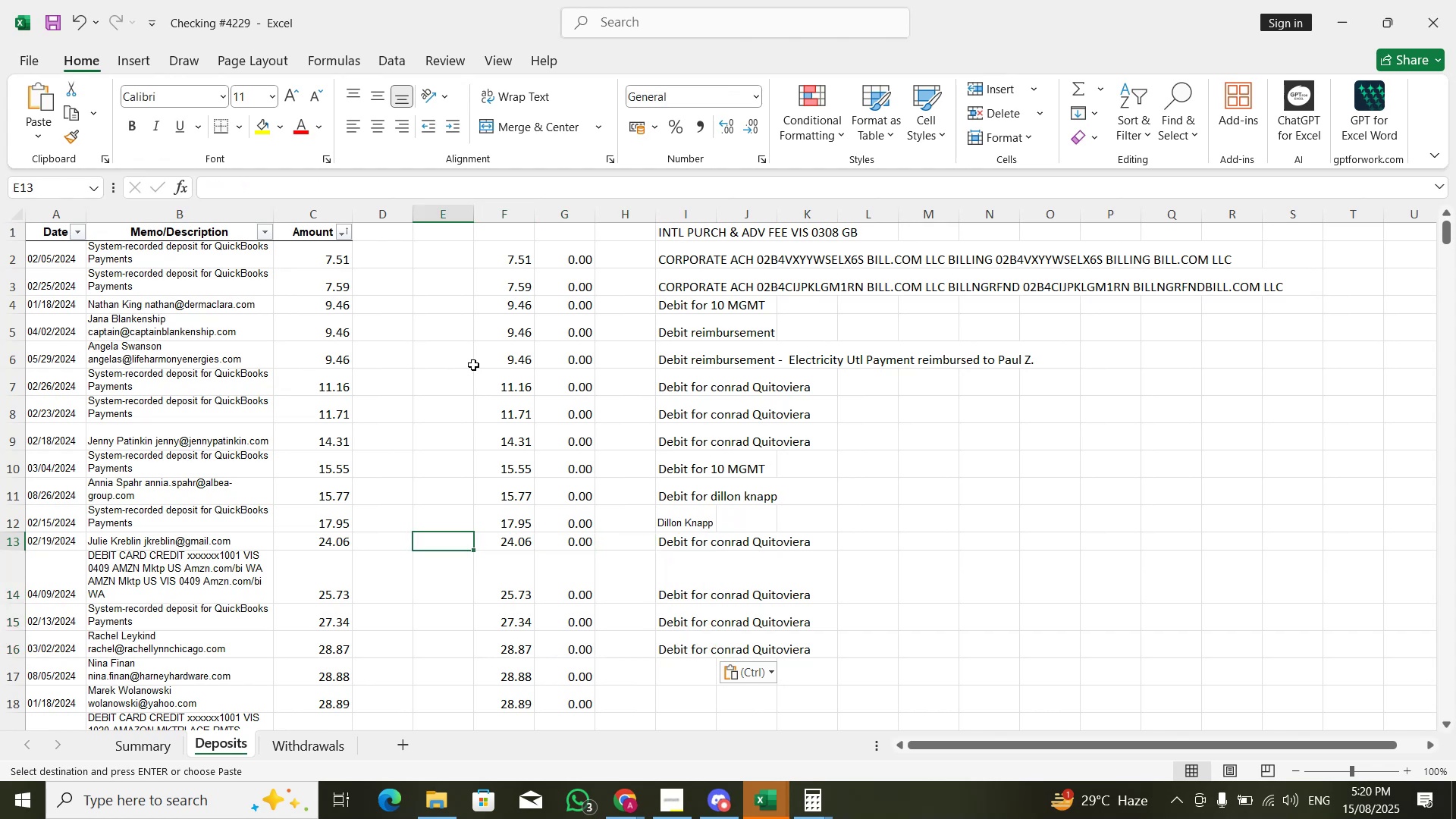 
key(Control+ArrowDown)
 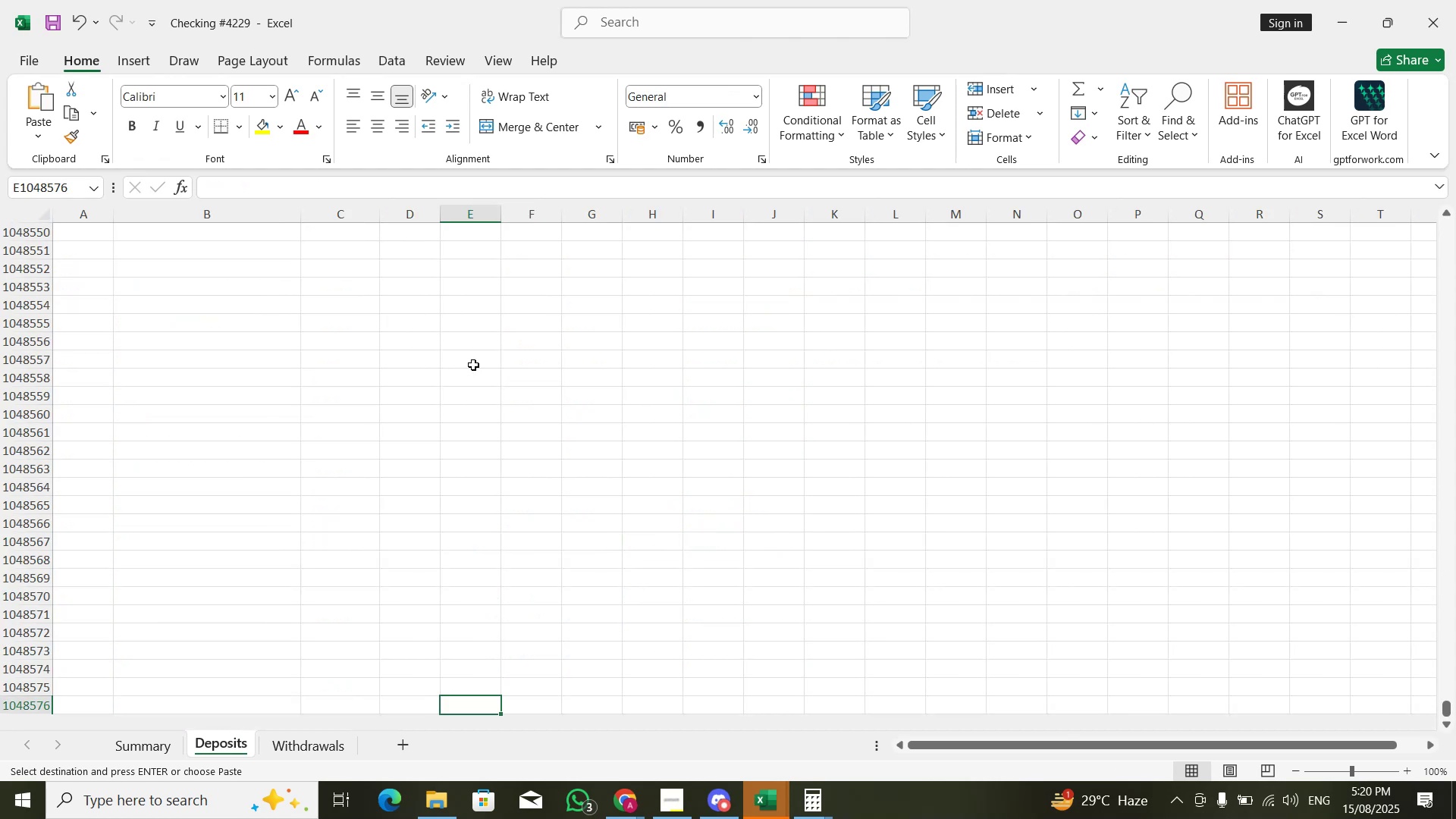 
key(ArrowRight)
 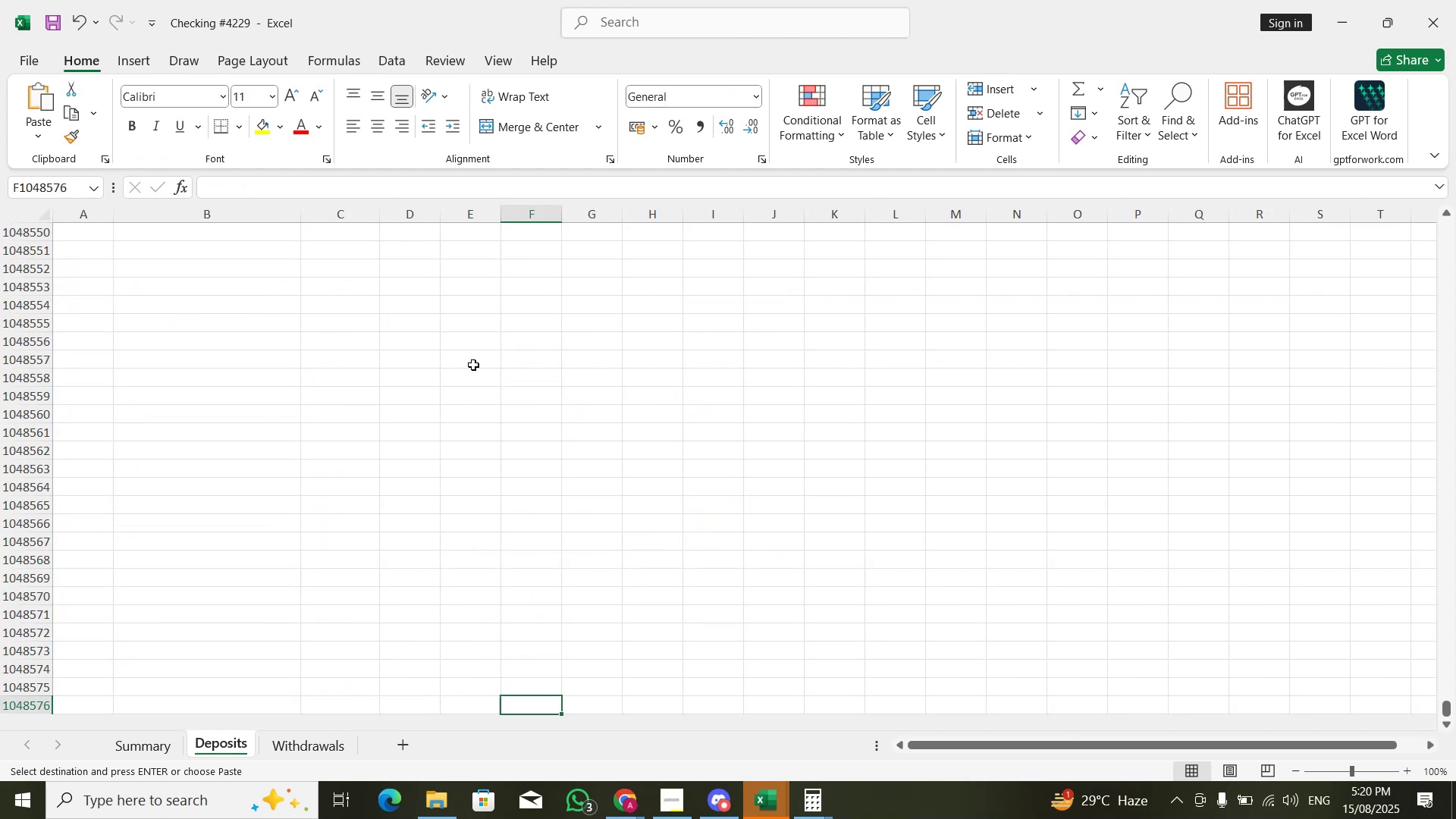 
key(Control+ControlLeft)
 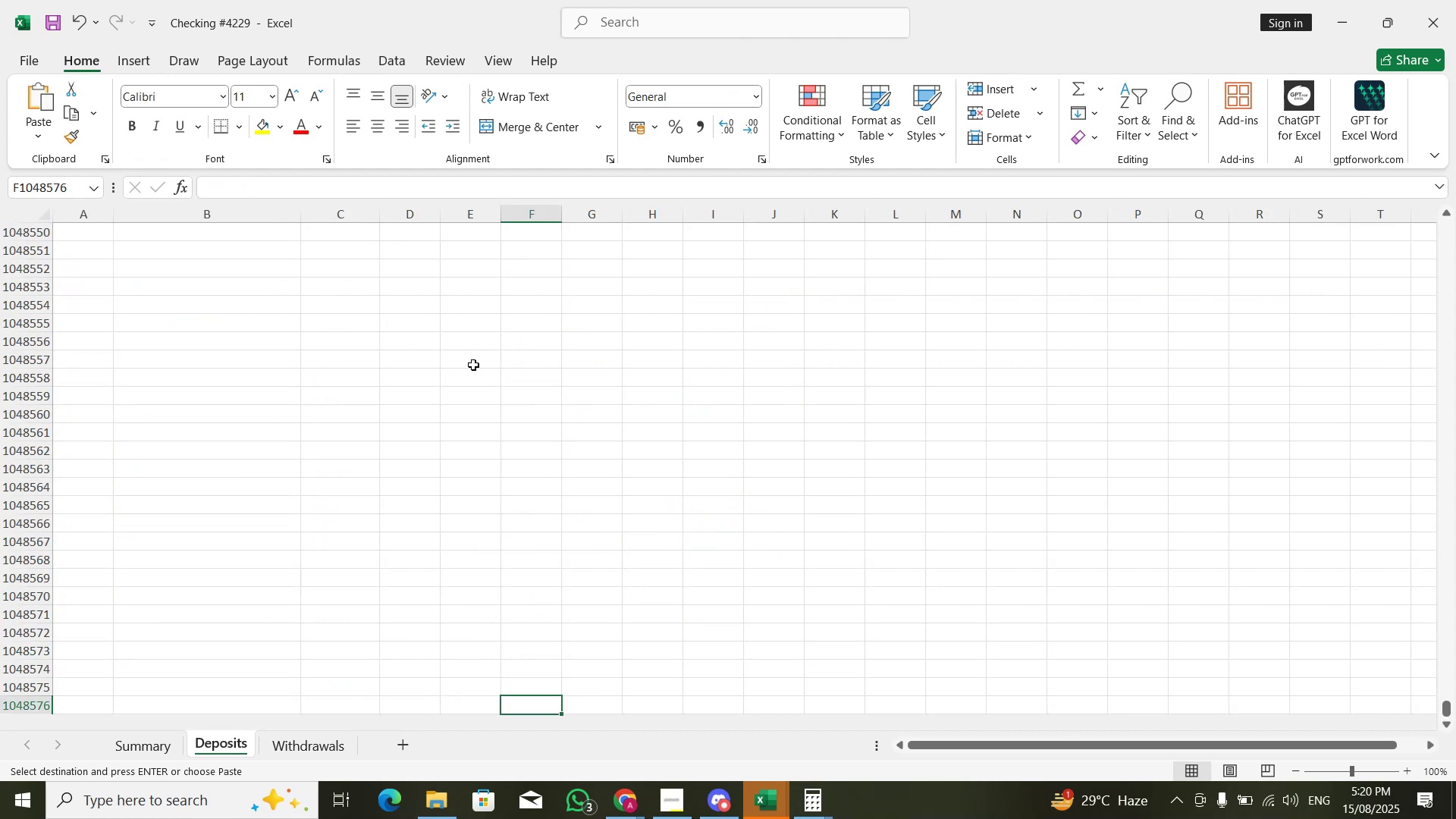 
hold_key(key=ArrowUp, duration=0.36)
 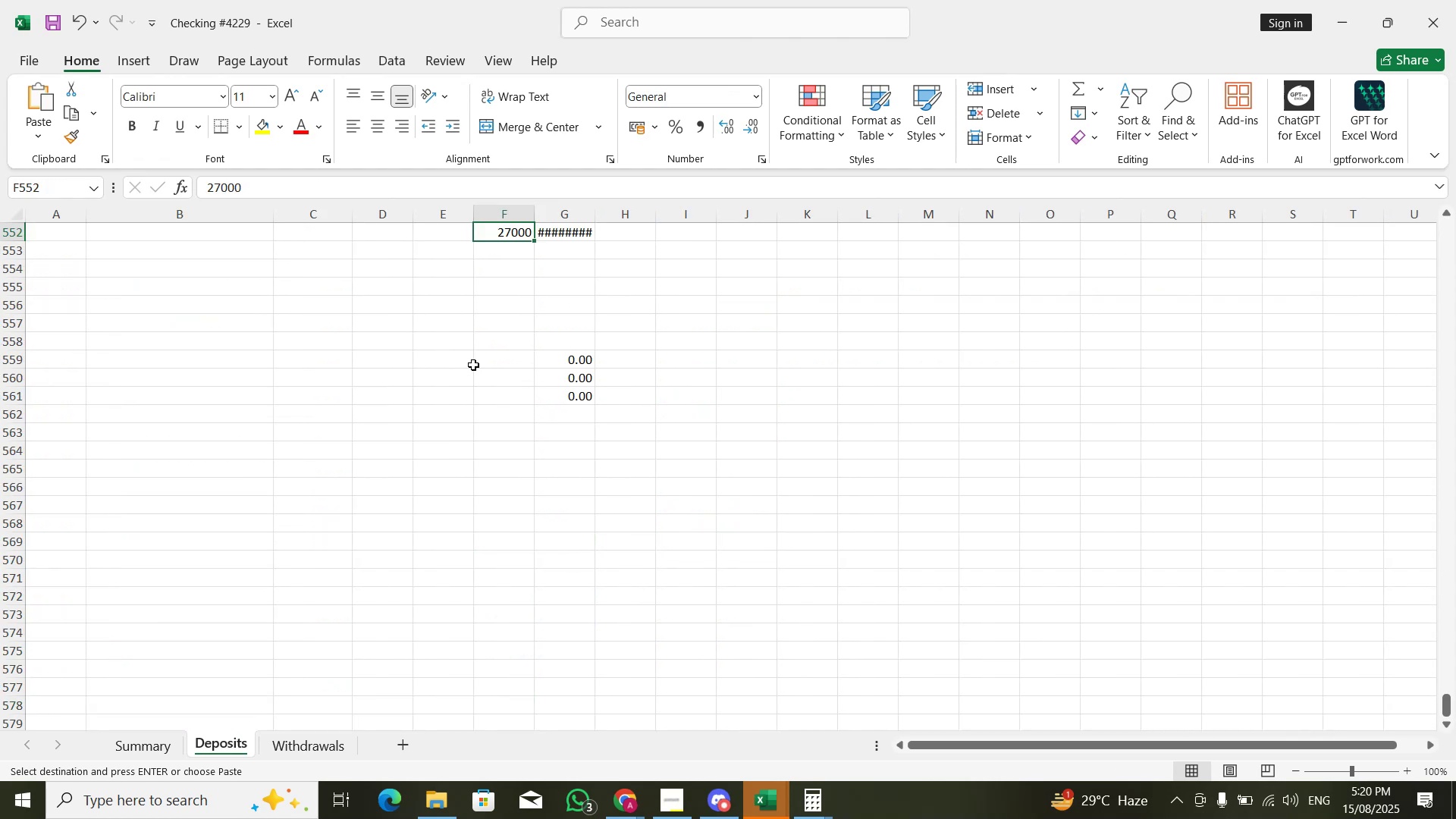 
key(ArrowRight)
 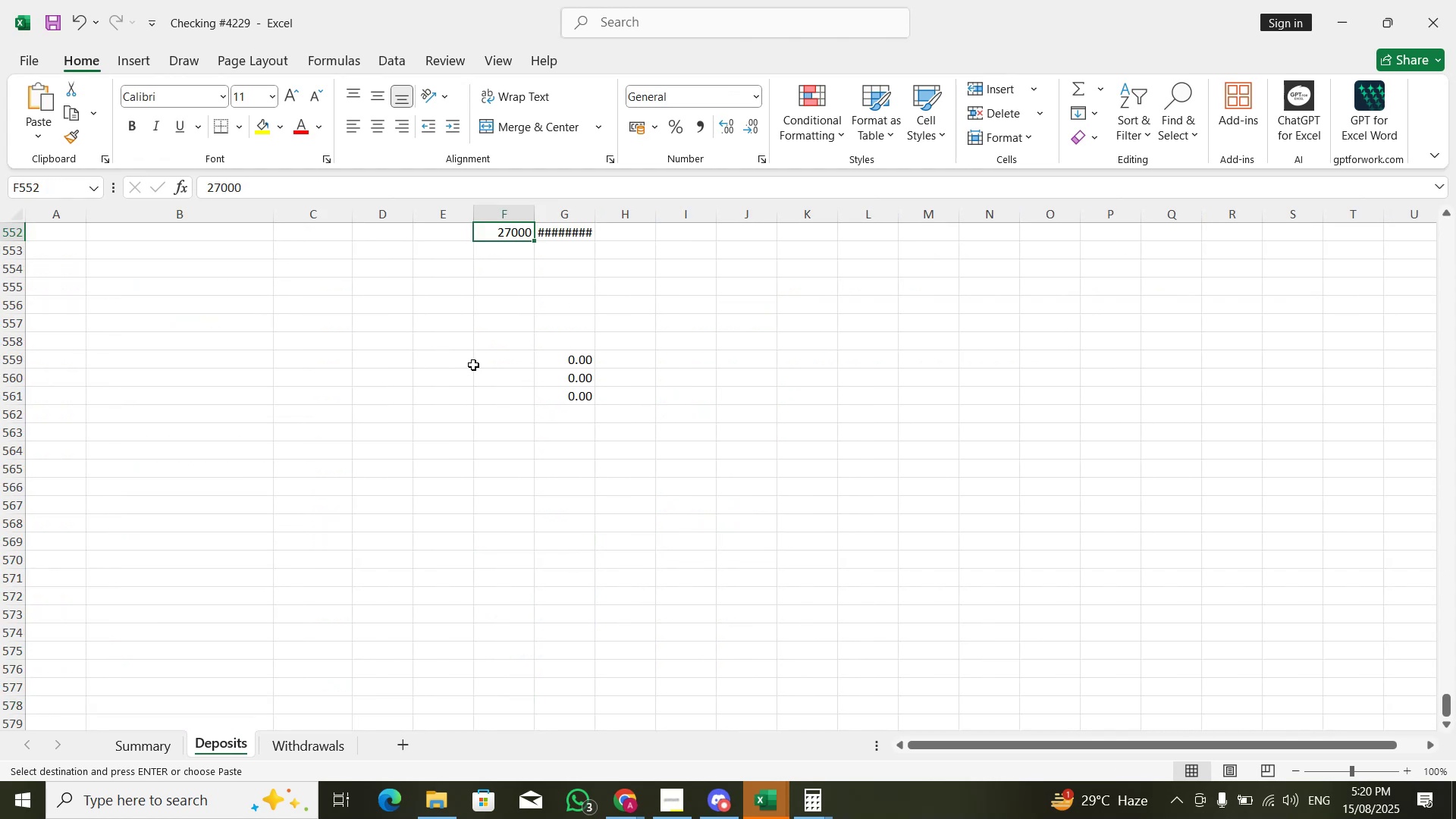 
key(ArrowRight)
 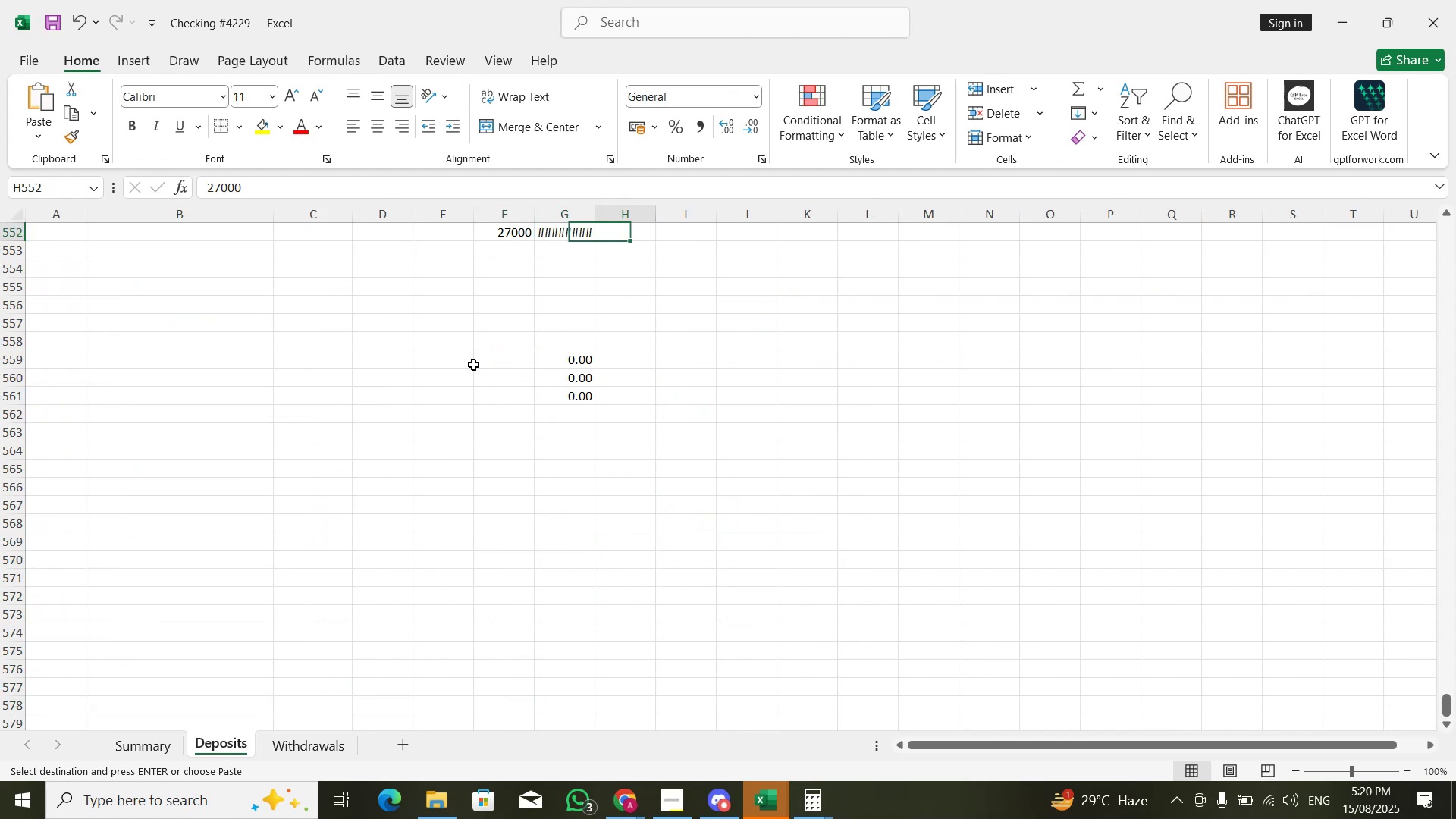 
key(ArrowRight)
 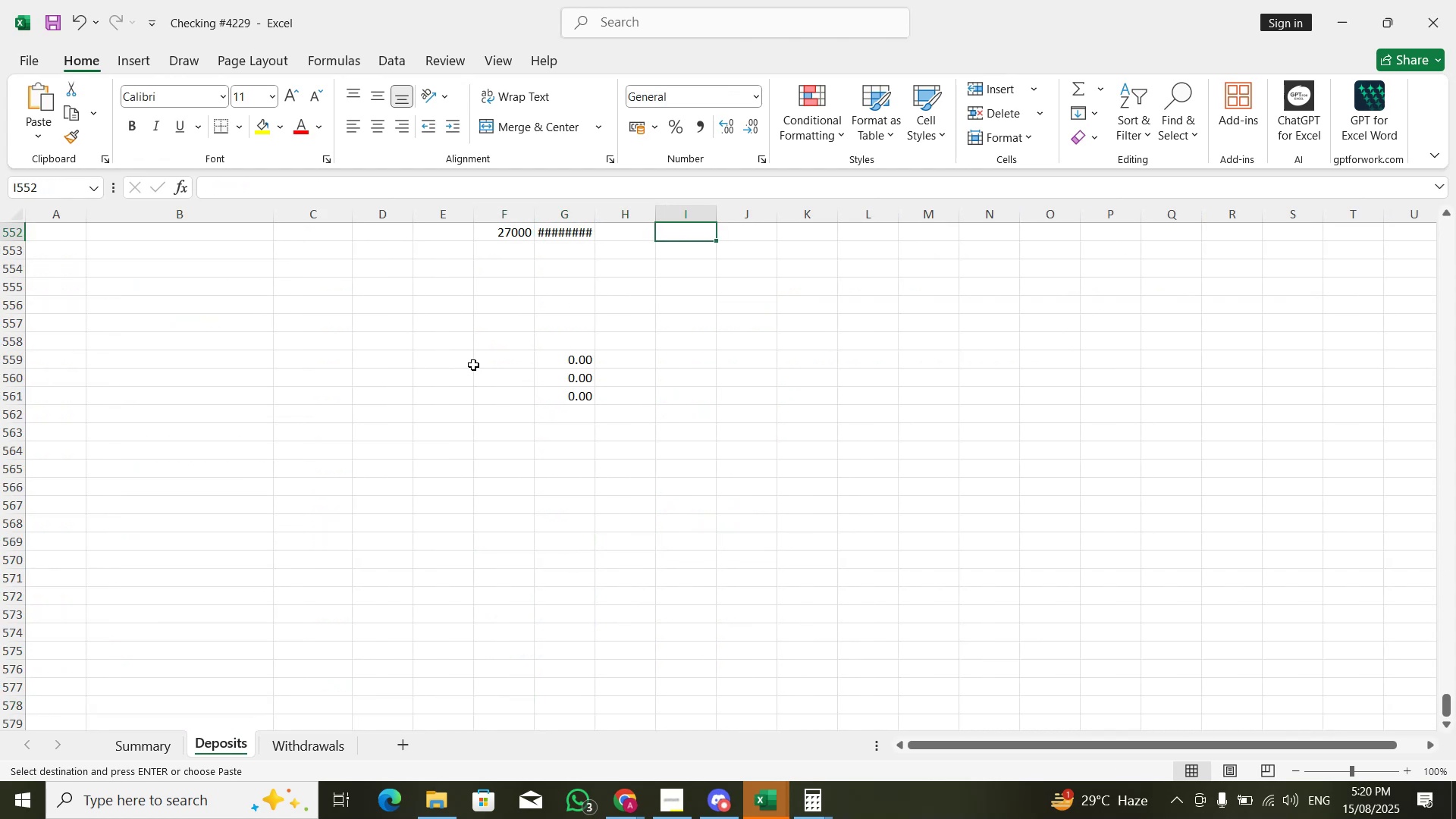 
key(Control+ArrowUp)
 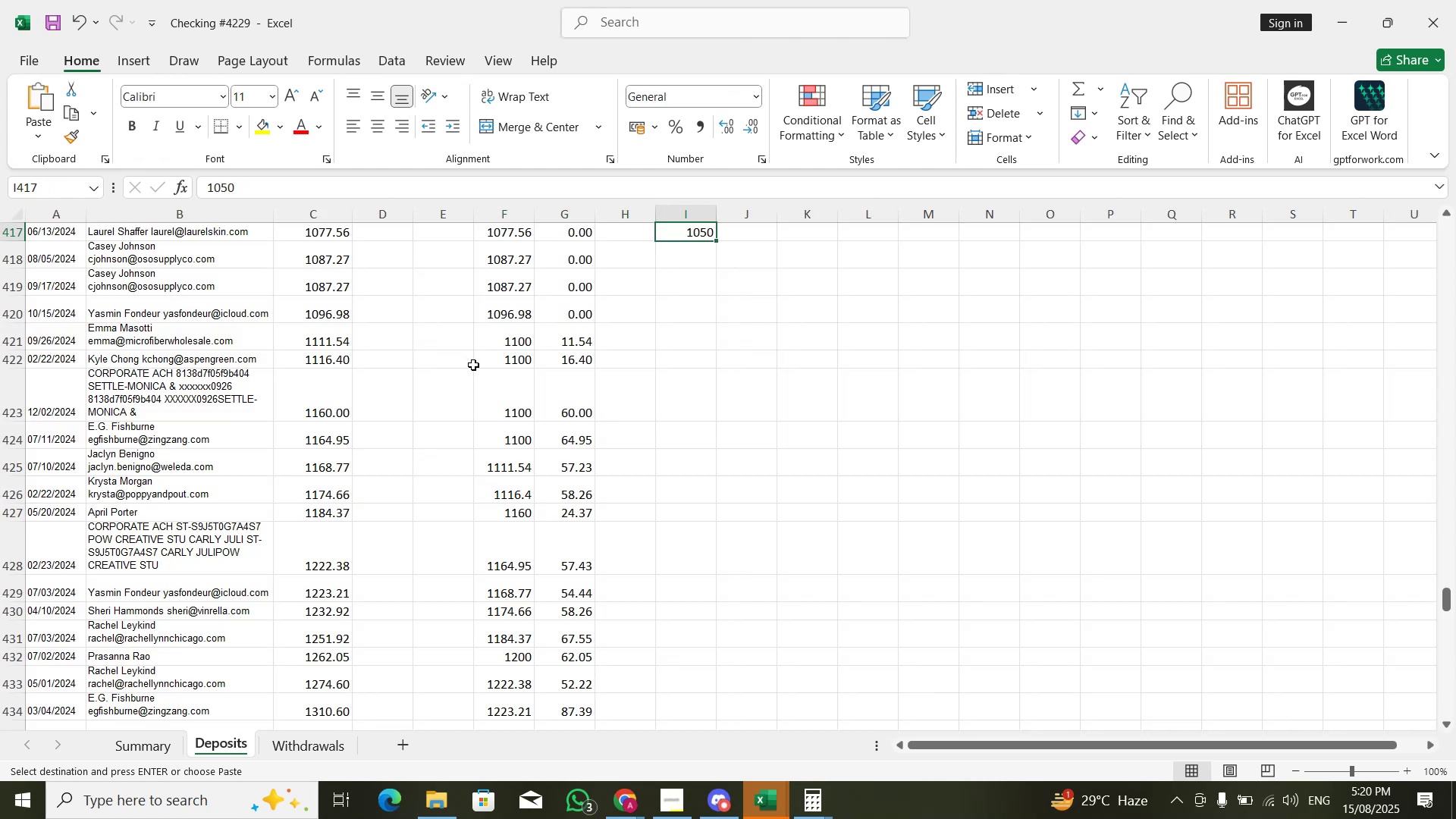 
key(ArrowLeft)
 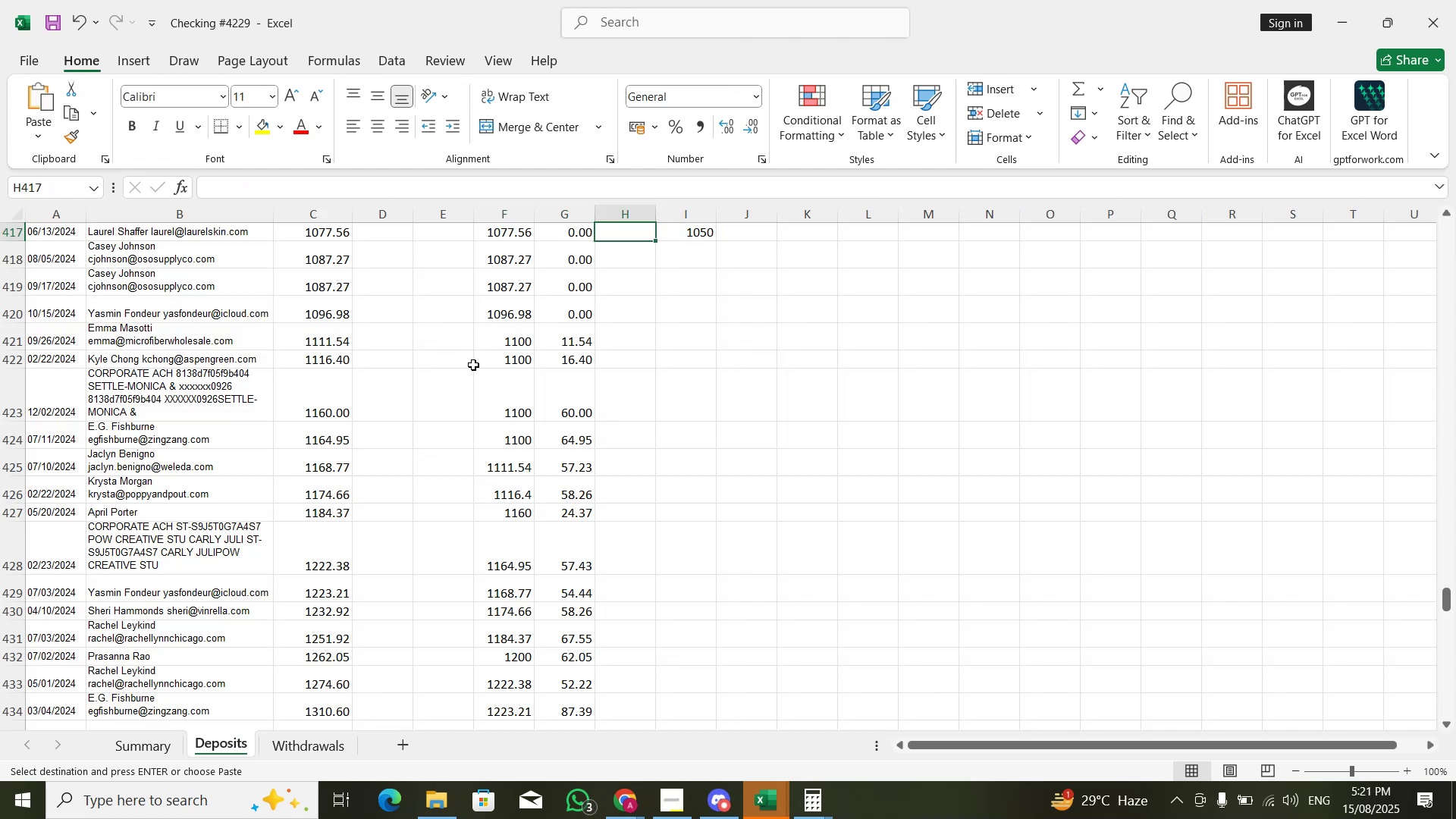 
key(ArrowLeft)
 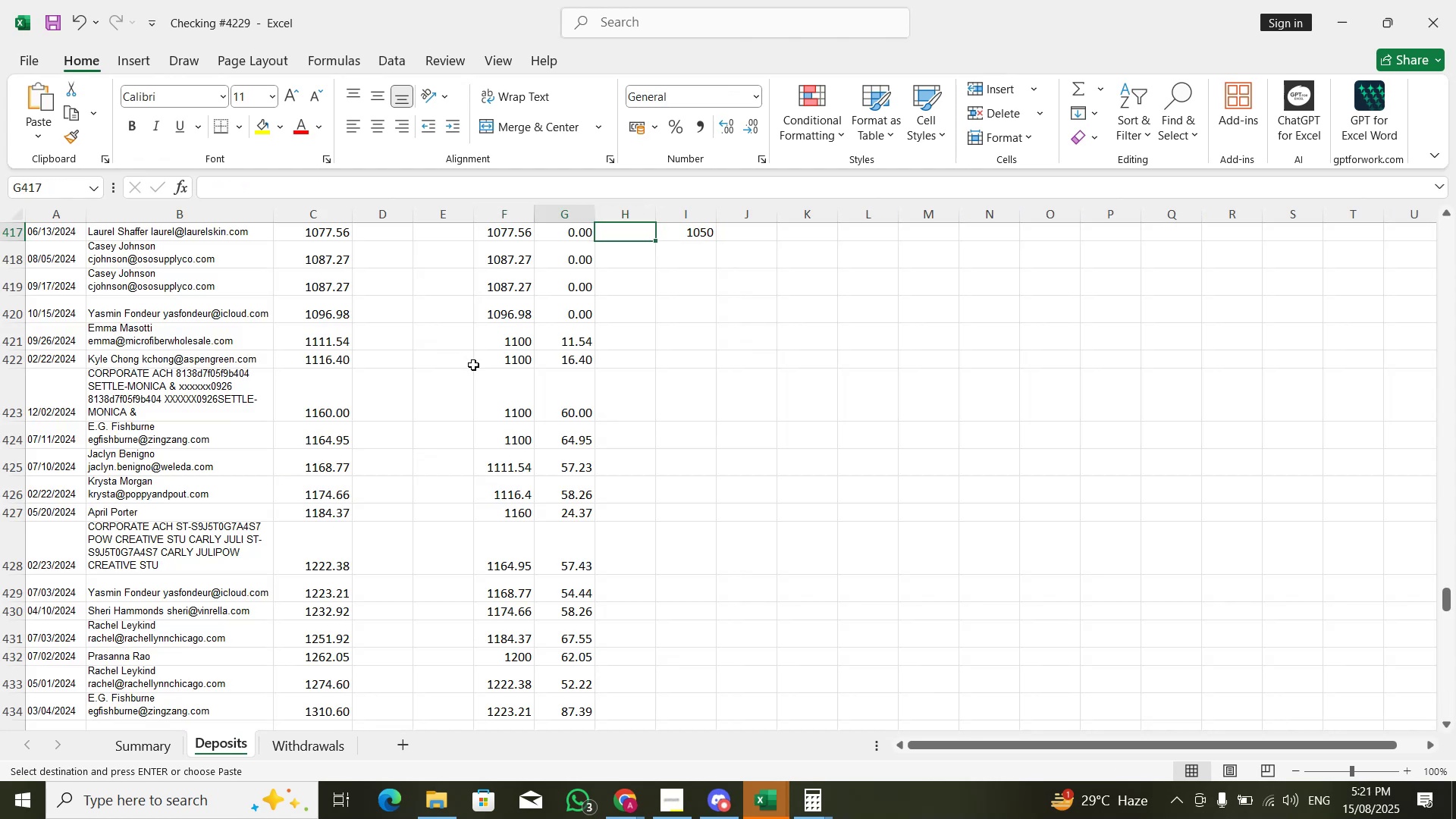 
key(ArrowLeft)
 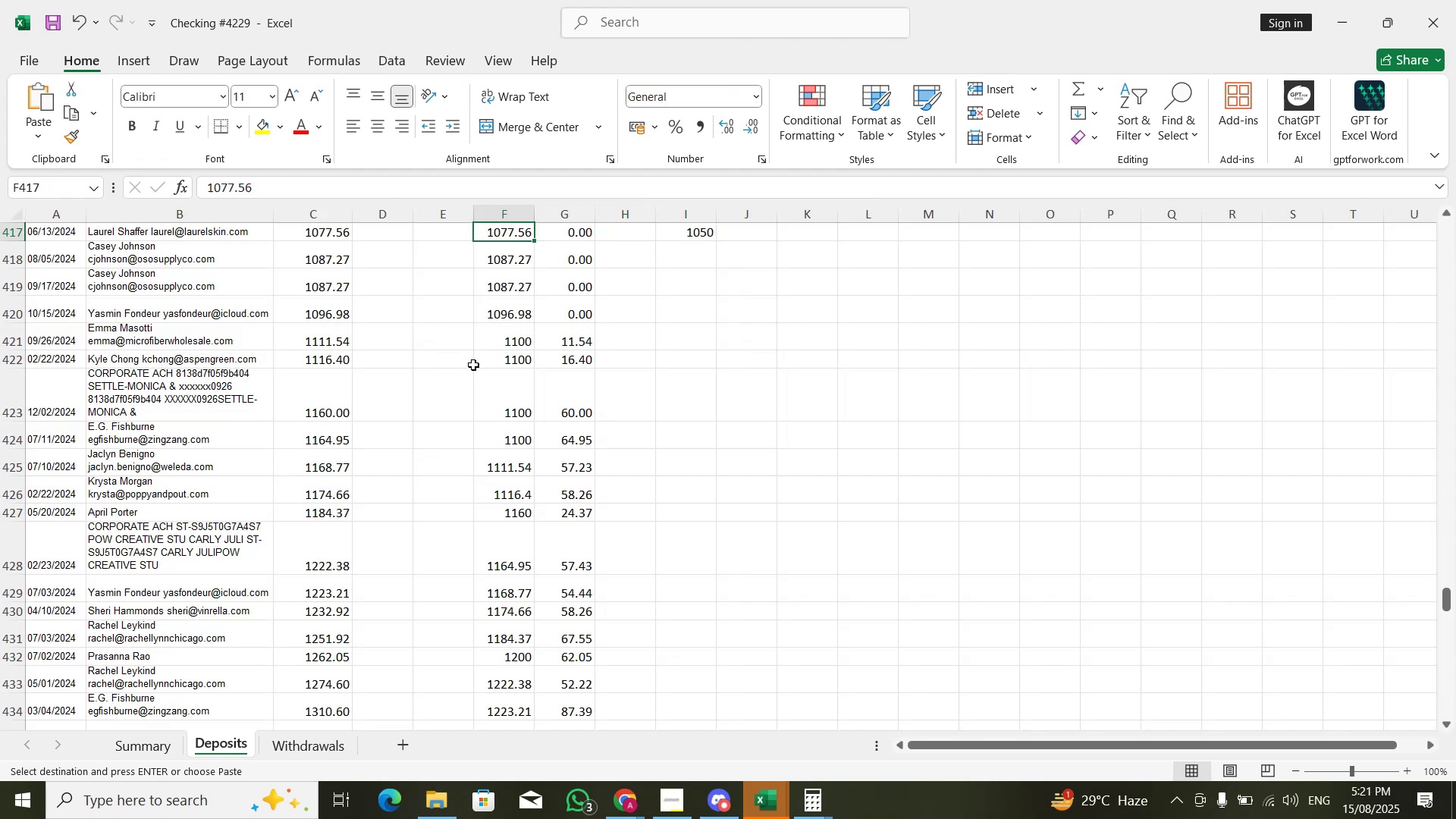 
key(ArrowDown)
 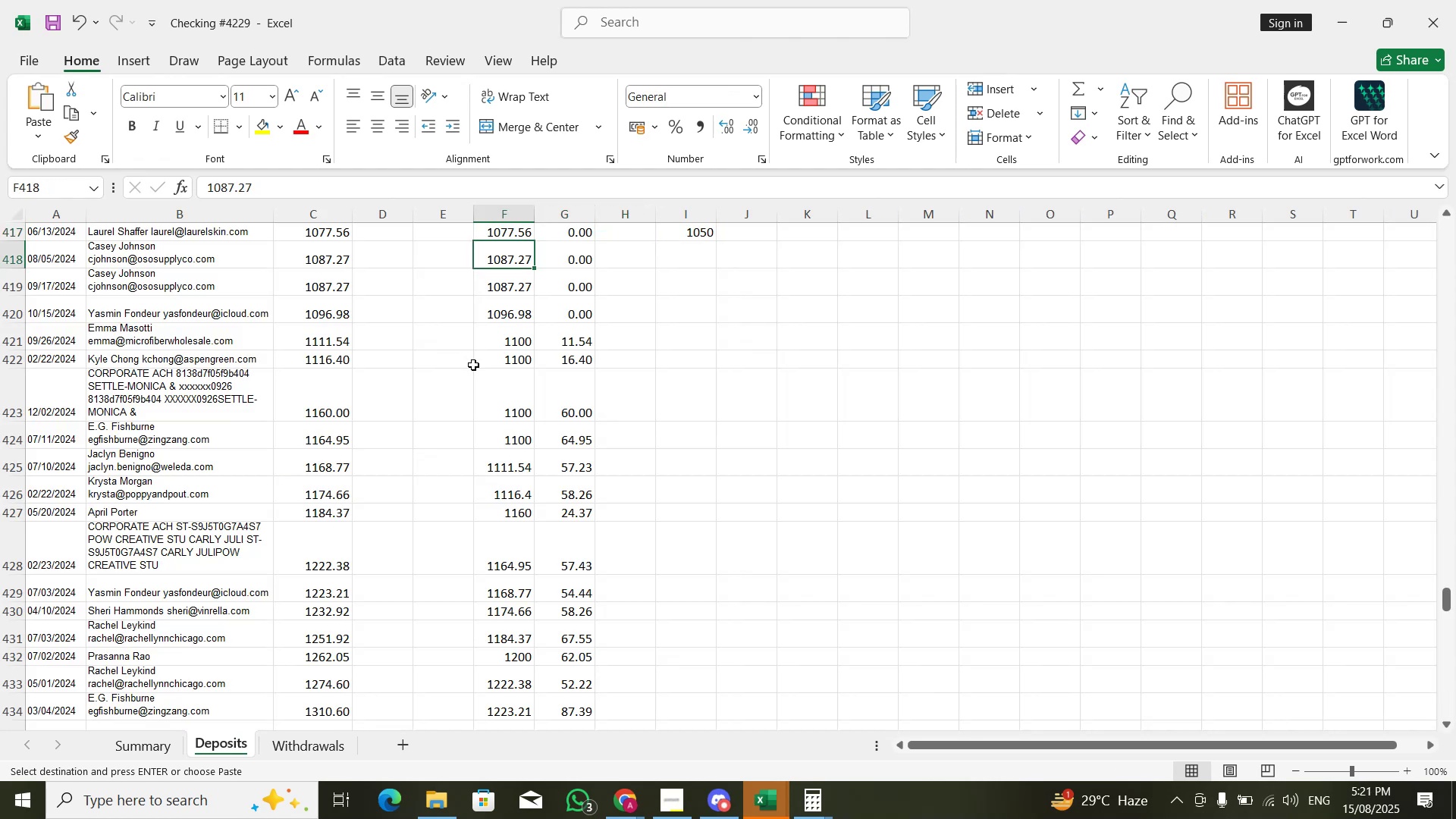 
key(ArrowDown)
 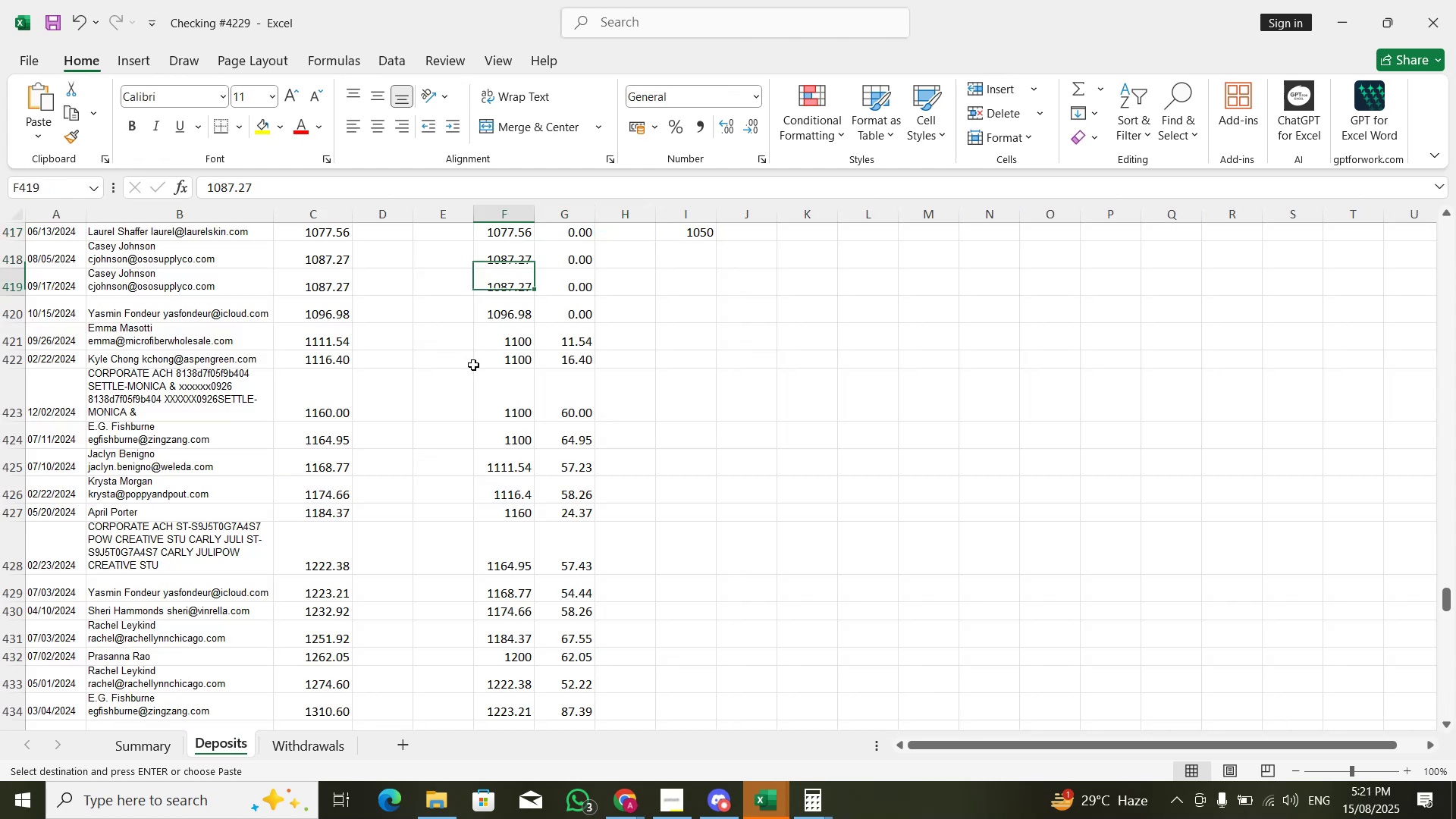 
key(ArrowDown)
 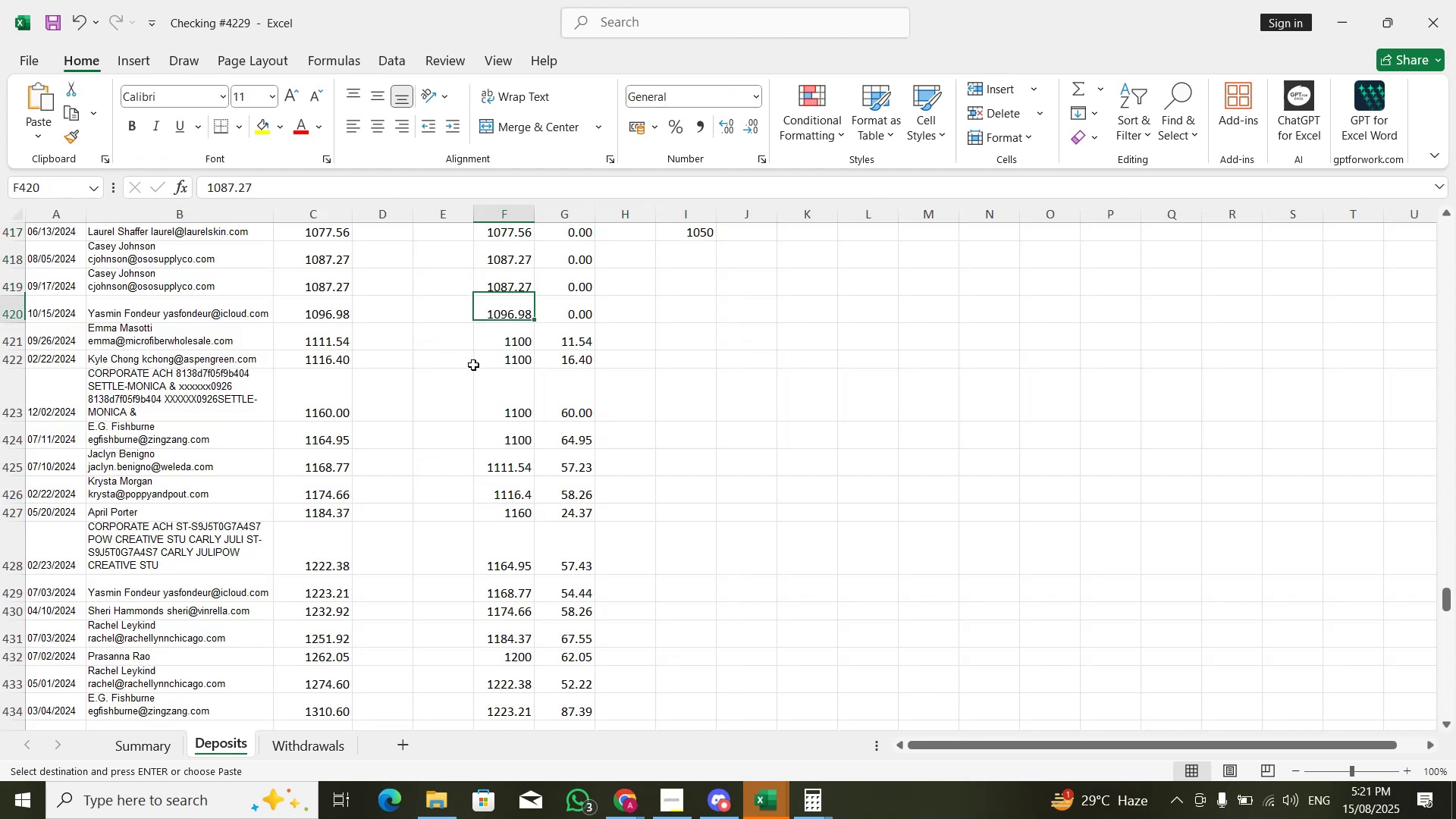 
key(ArrowDown)
 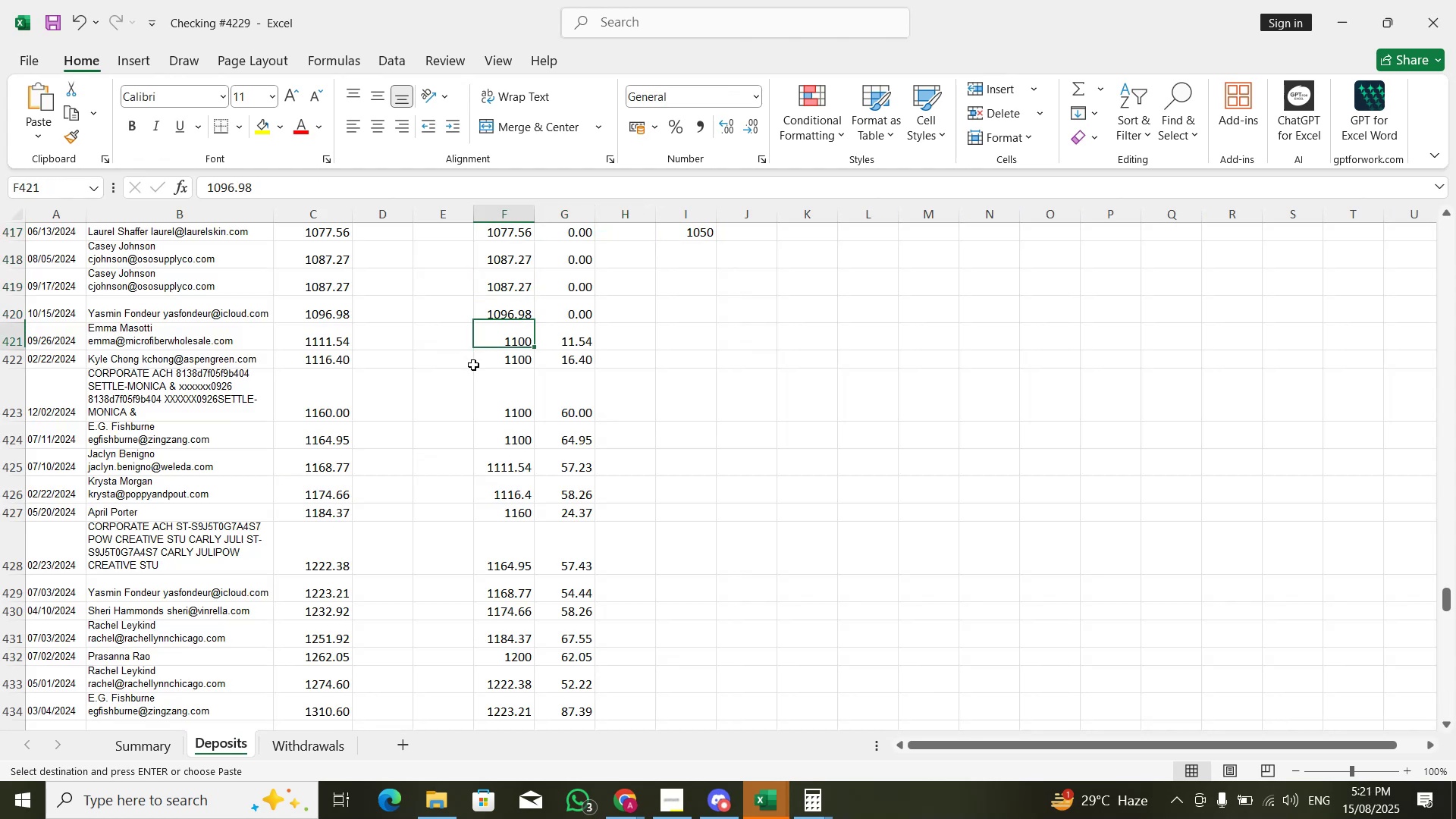 
key(Shift+ArrowDown)
 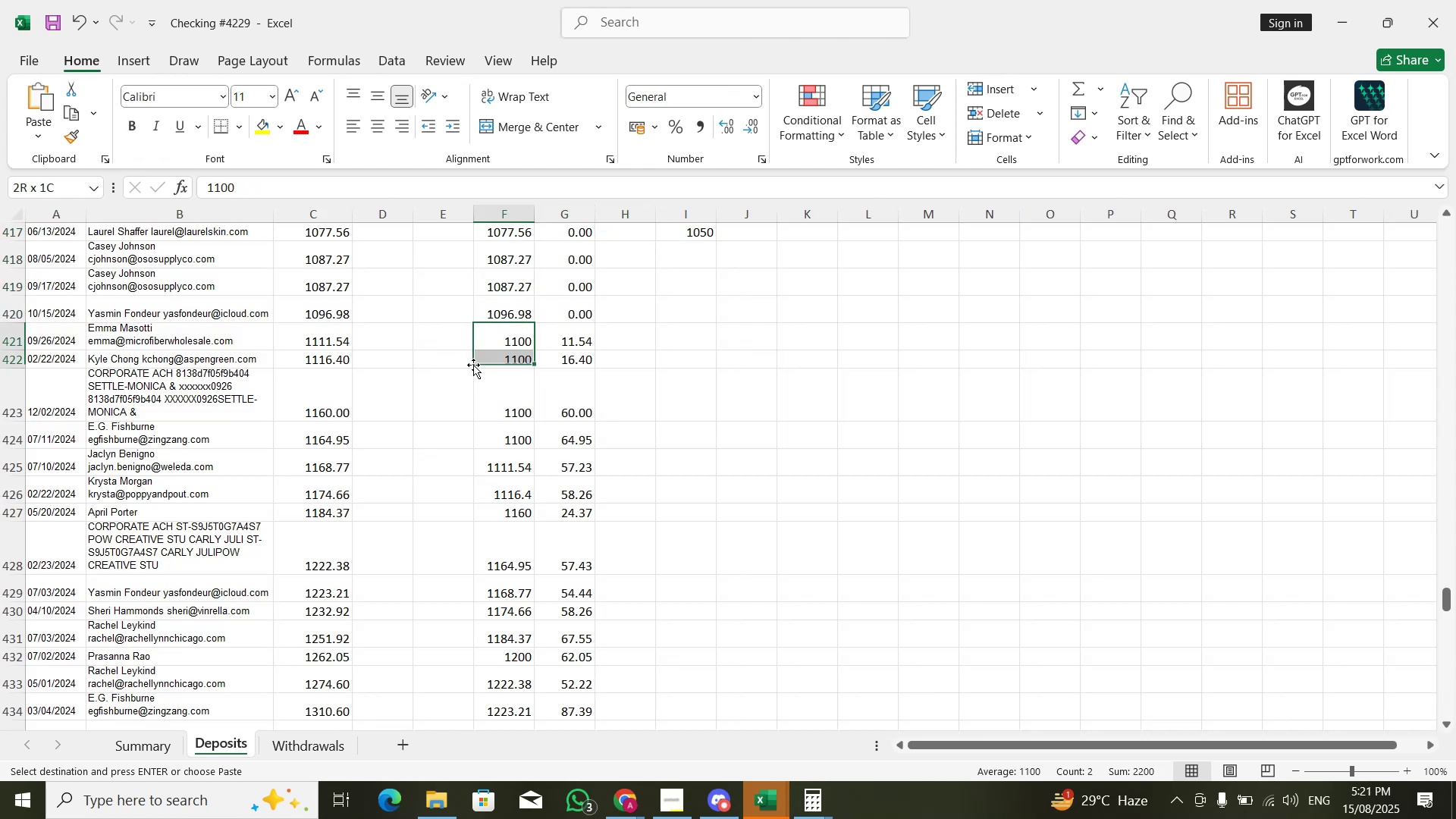 
key(Shift+ArrowDown)
 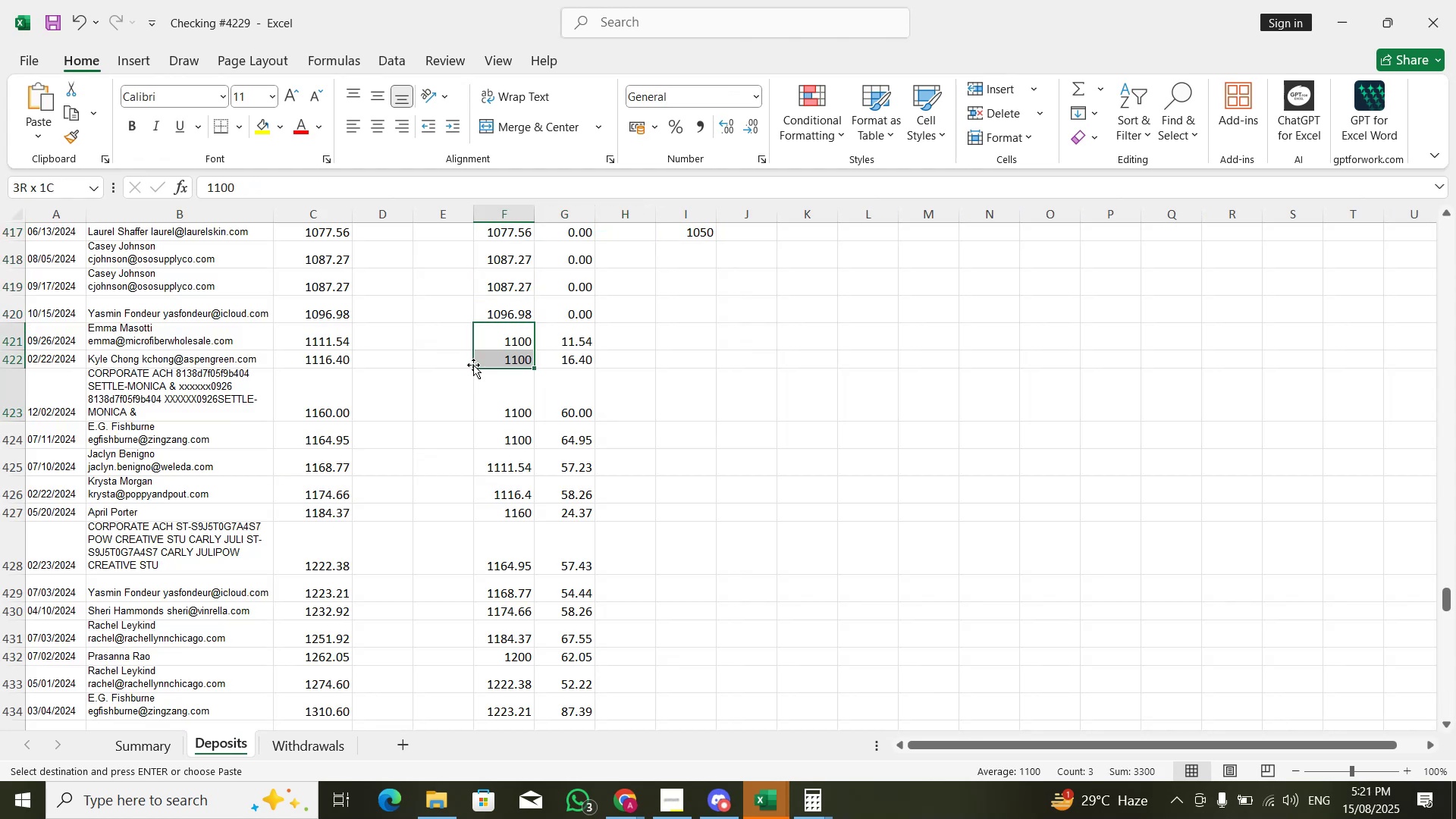 
key(Shift+ArrowDown)
 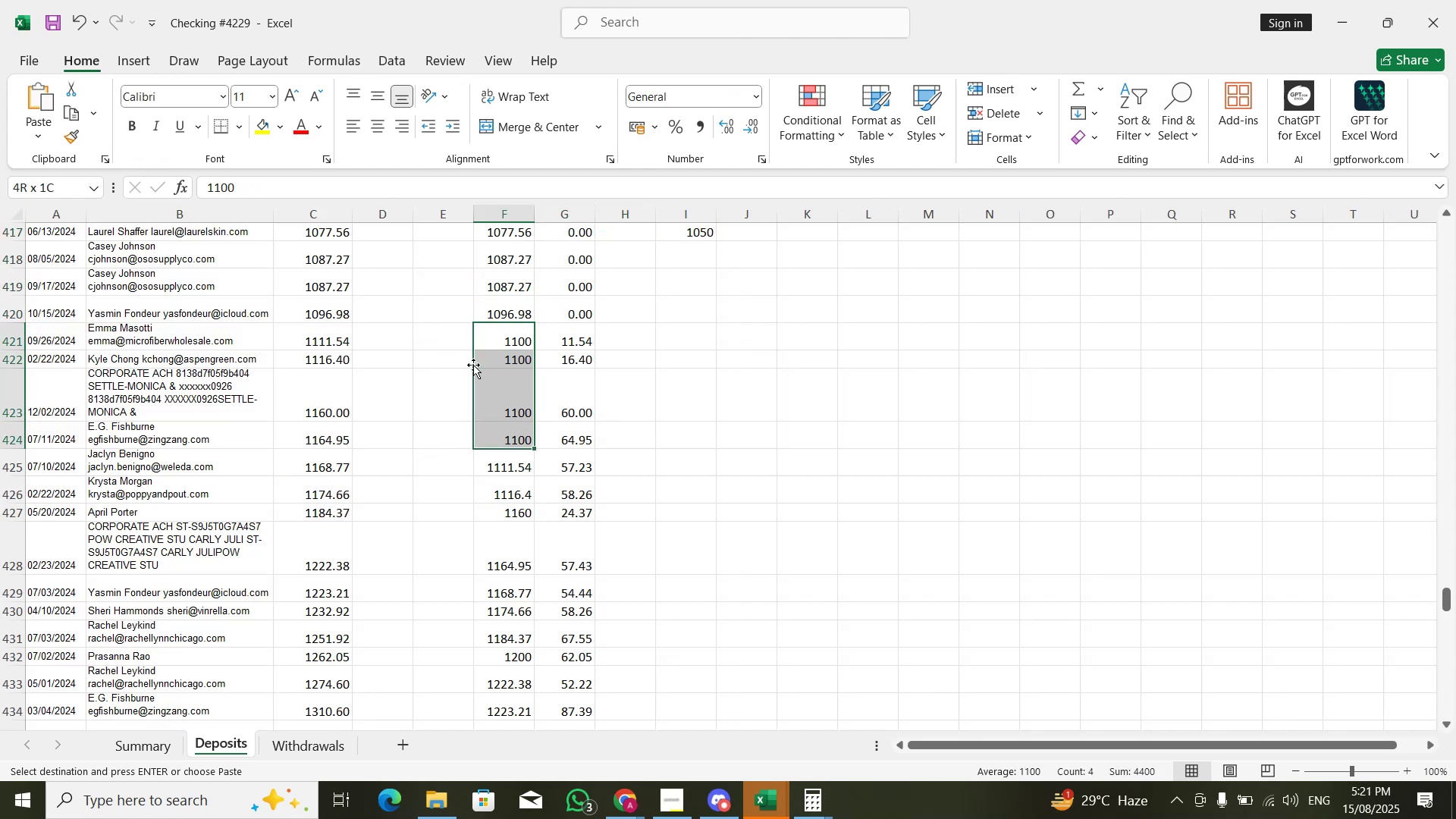 
key(Control+C)
 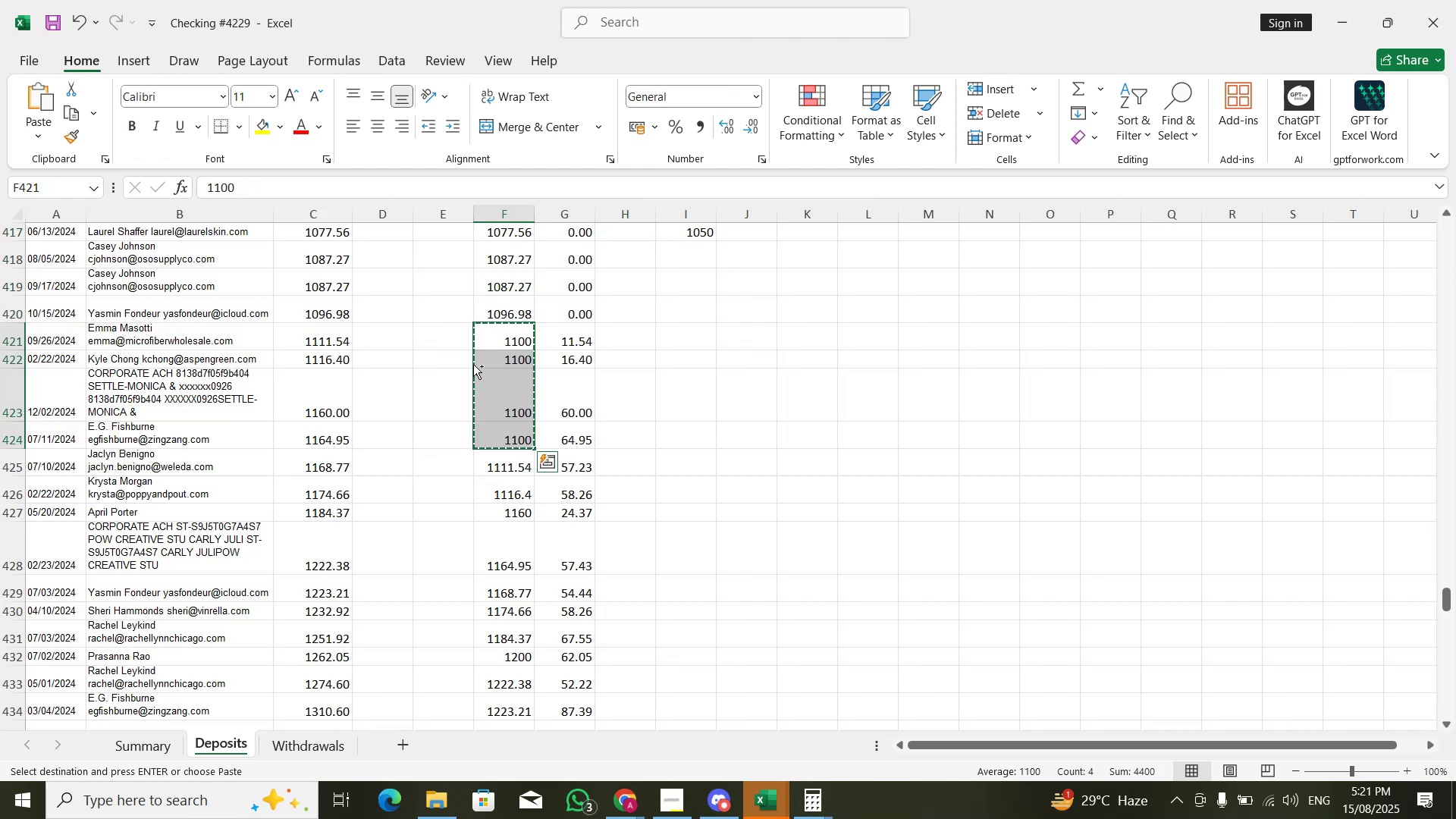 
key(ArrowRight)
 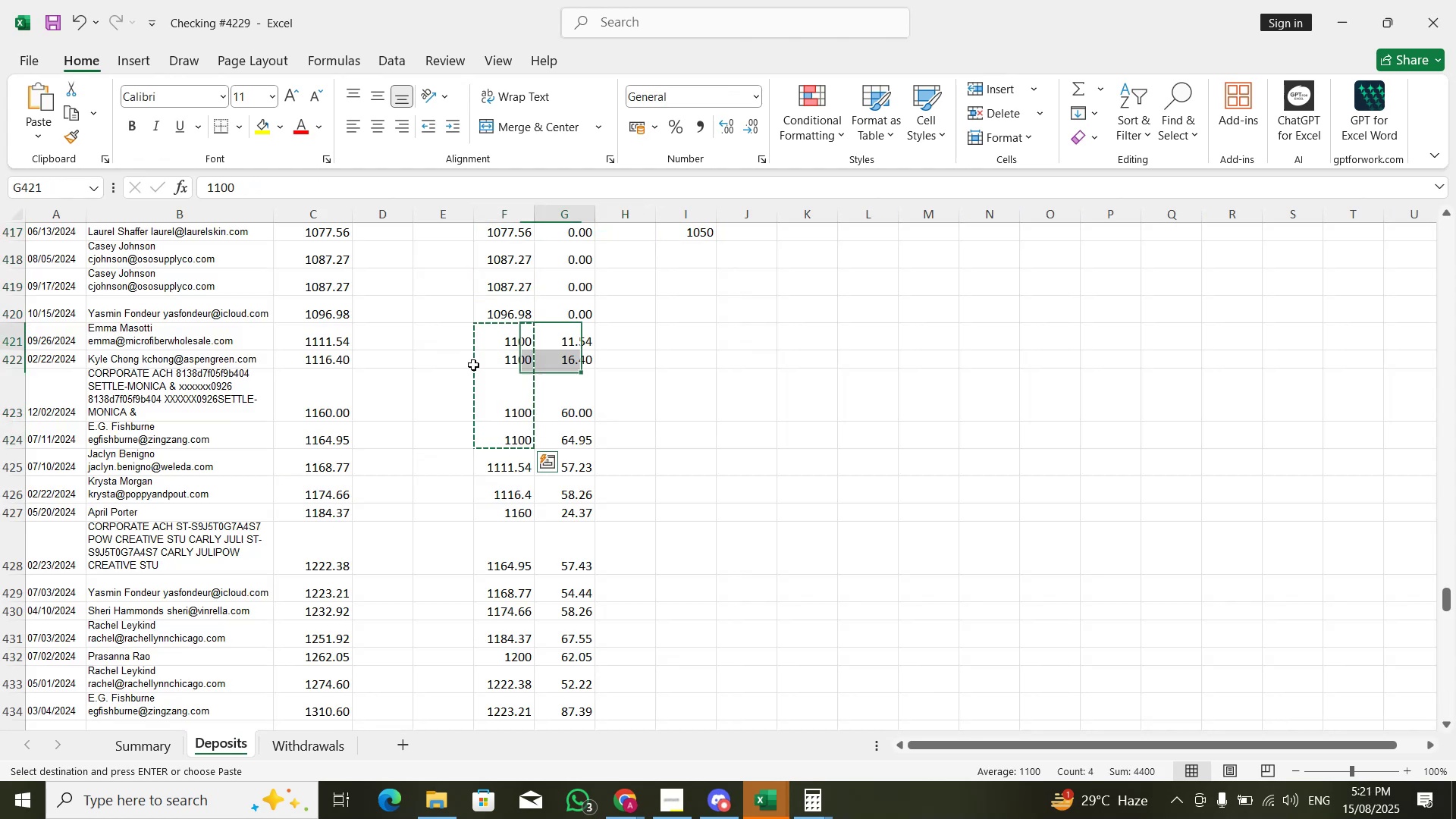 
key(ArrowRight)
 